 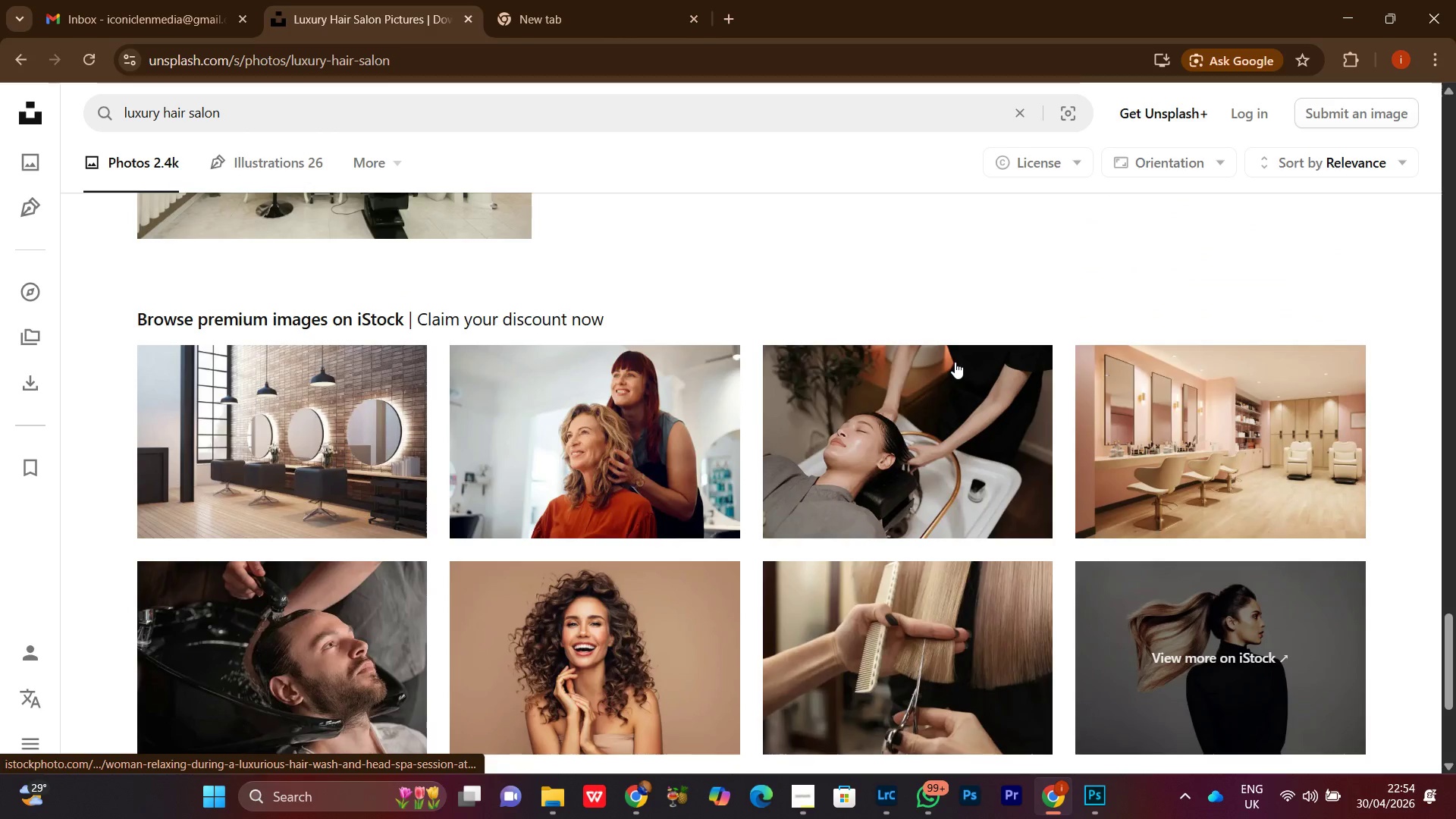 
scroll: coordinate [952, 356], scroll_direction: down, amount: 6.0
 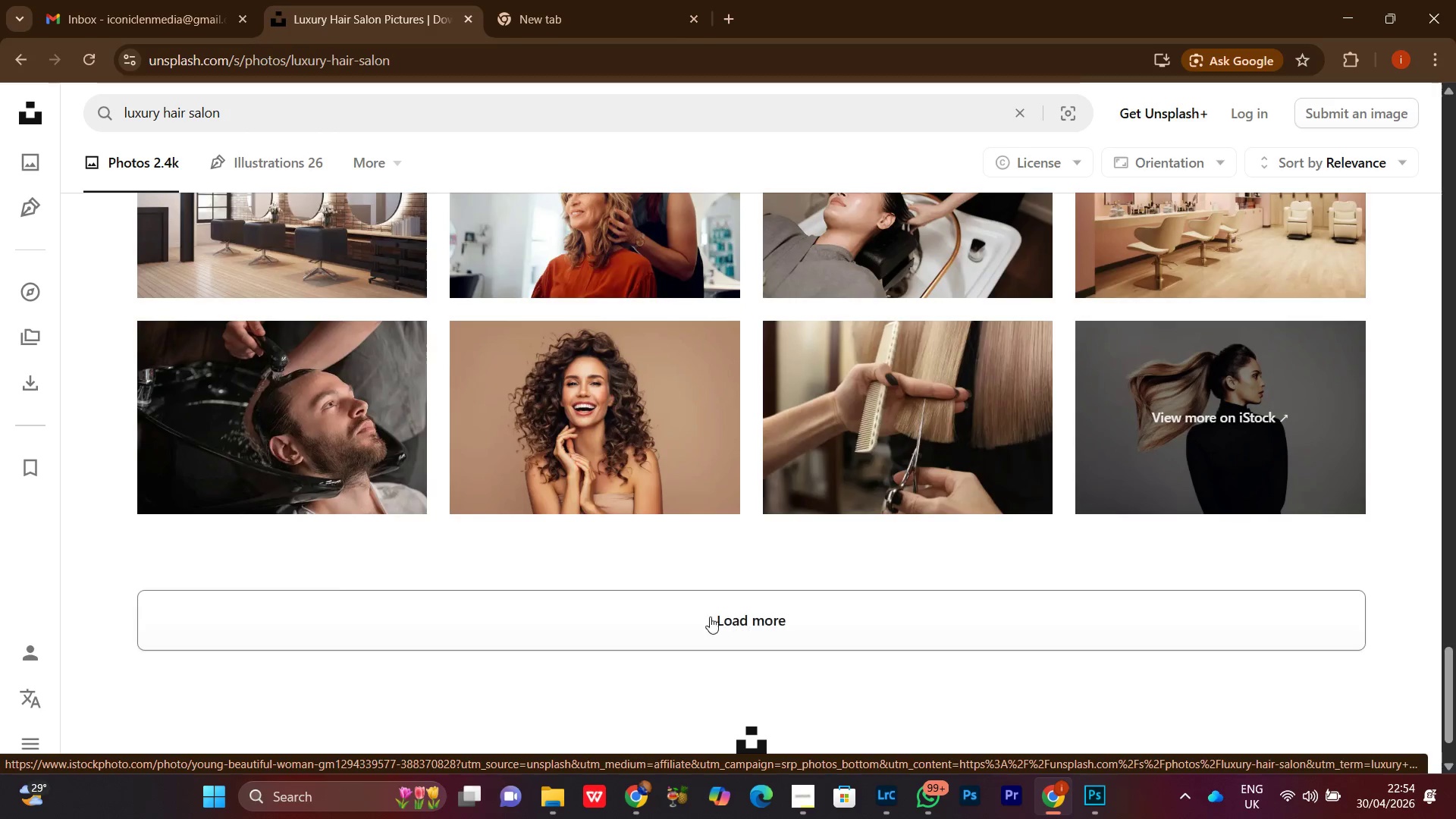 
left_click([699, 615])
 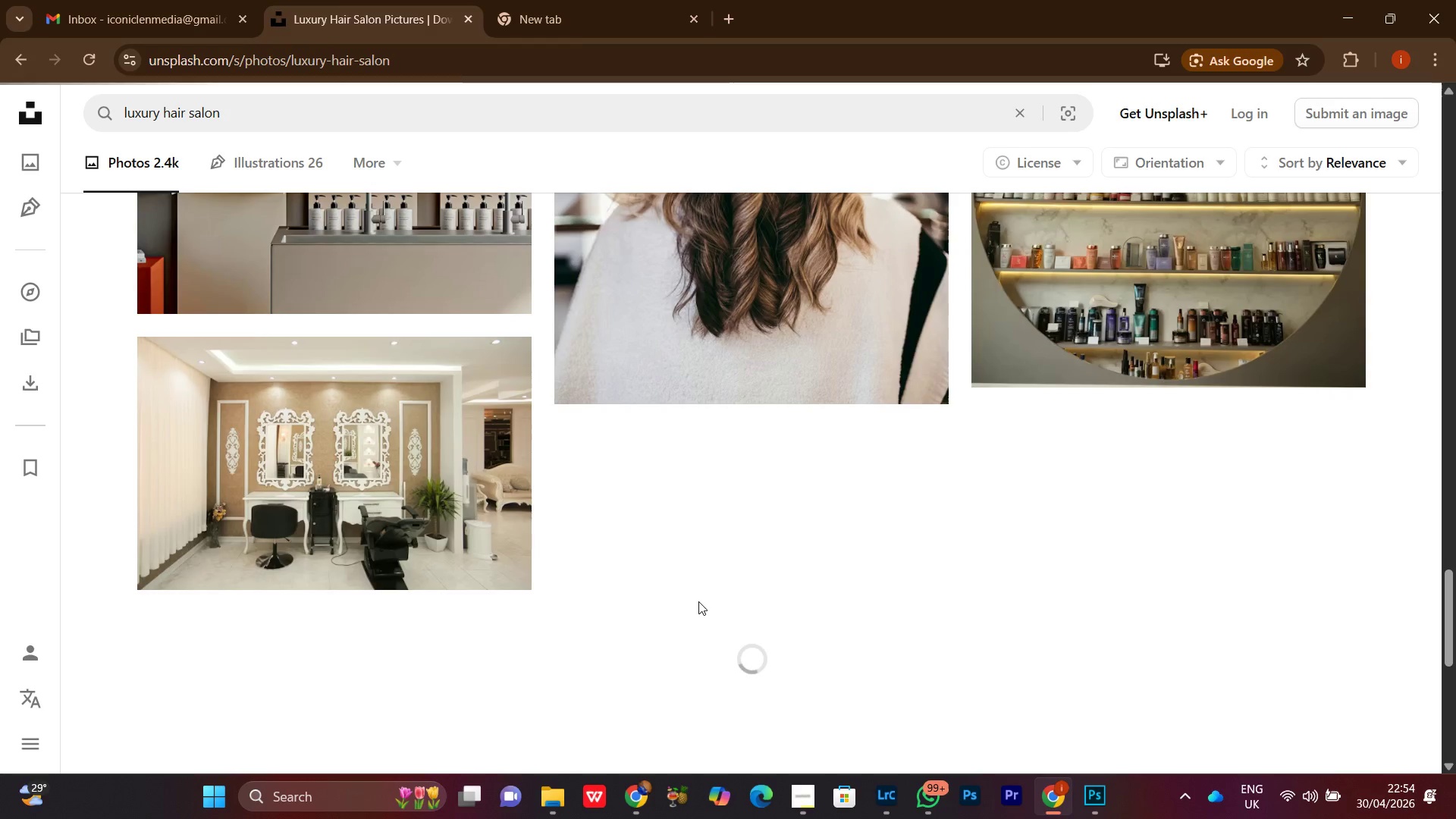 
mouse_move([713, 582])
 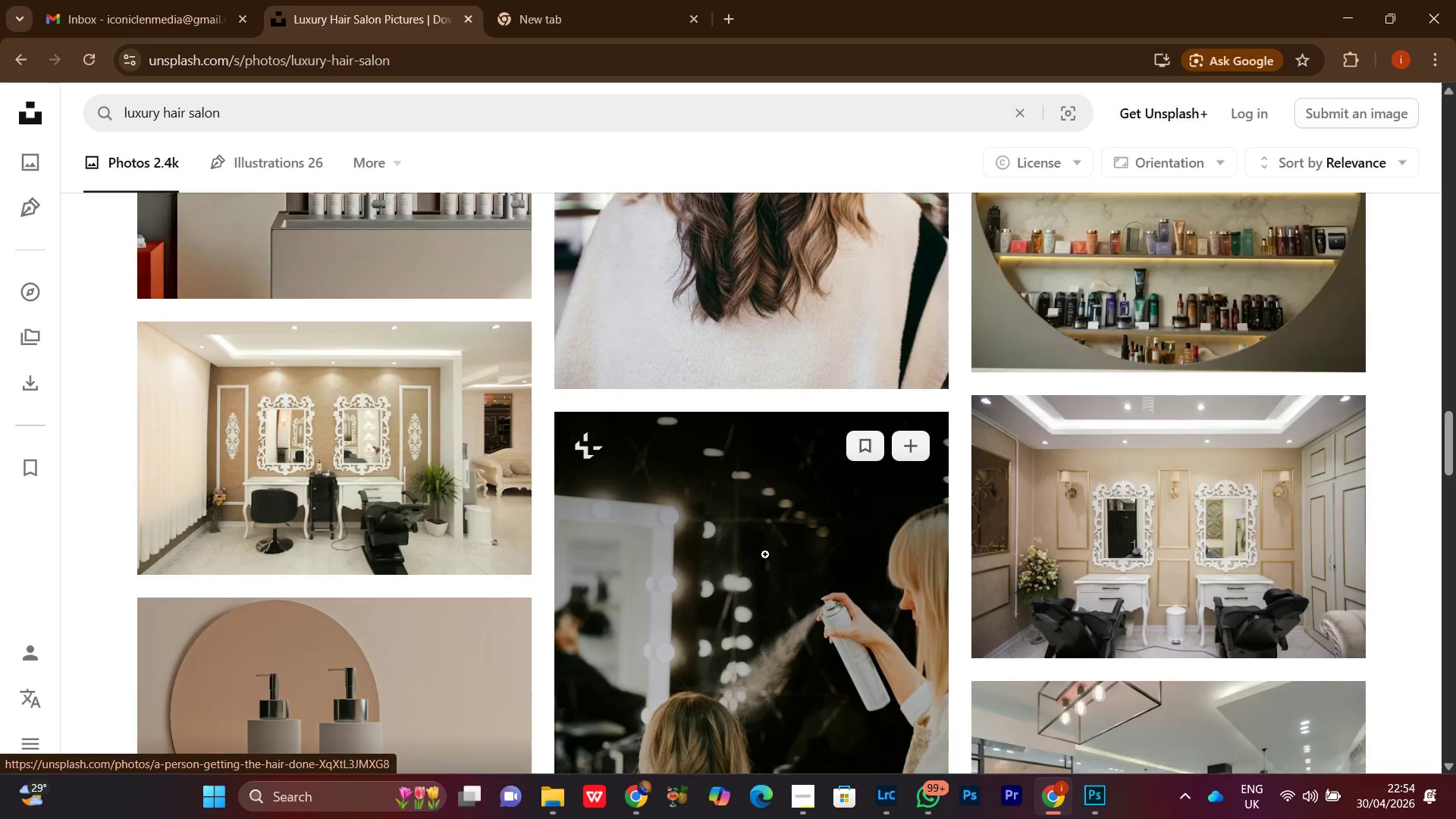 
scroll: coordinate [820, 579], scroll_direction: down, amount: 7.0
 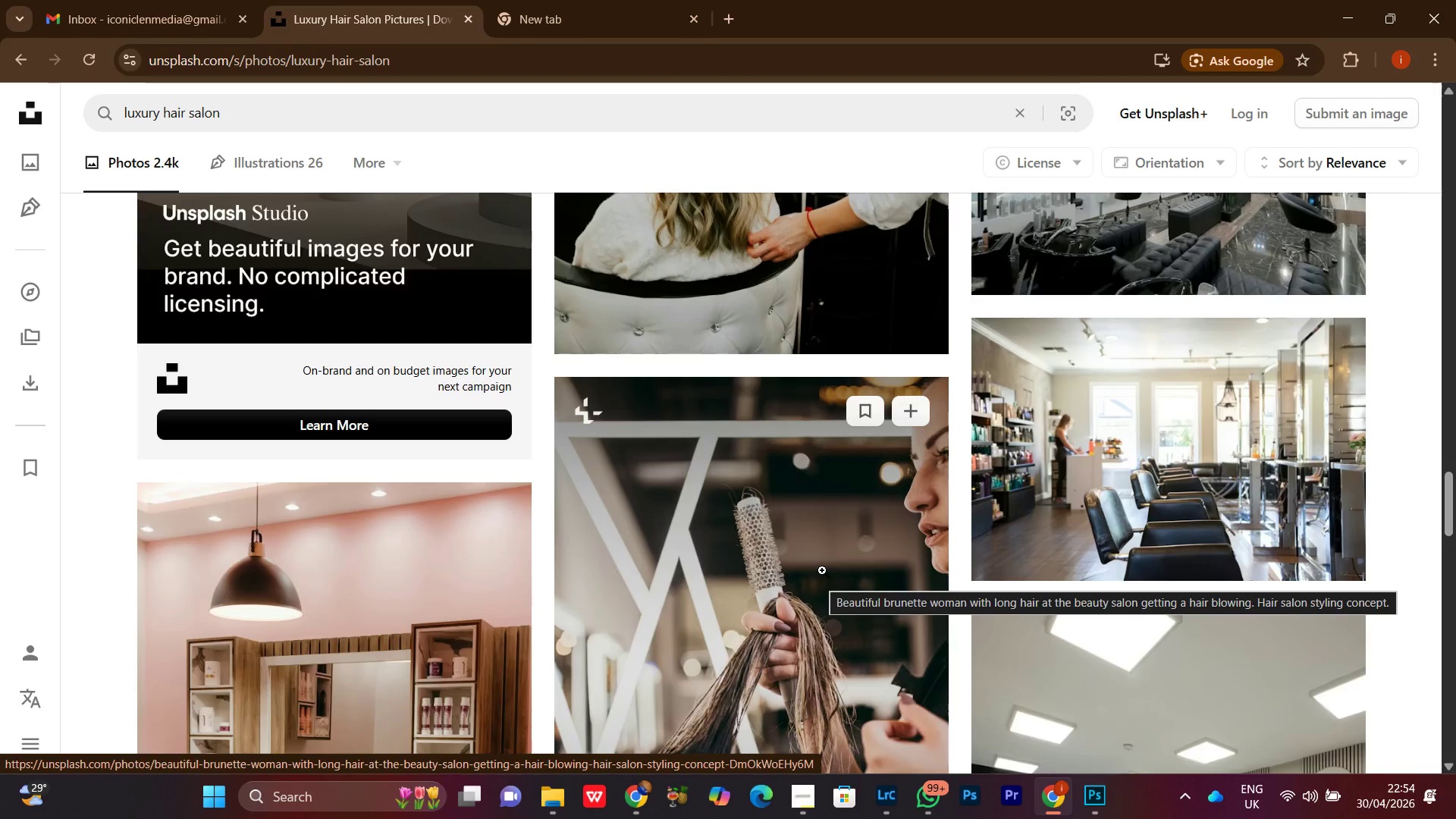 
wait(6.66)
 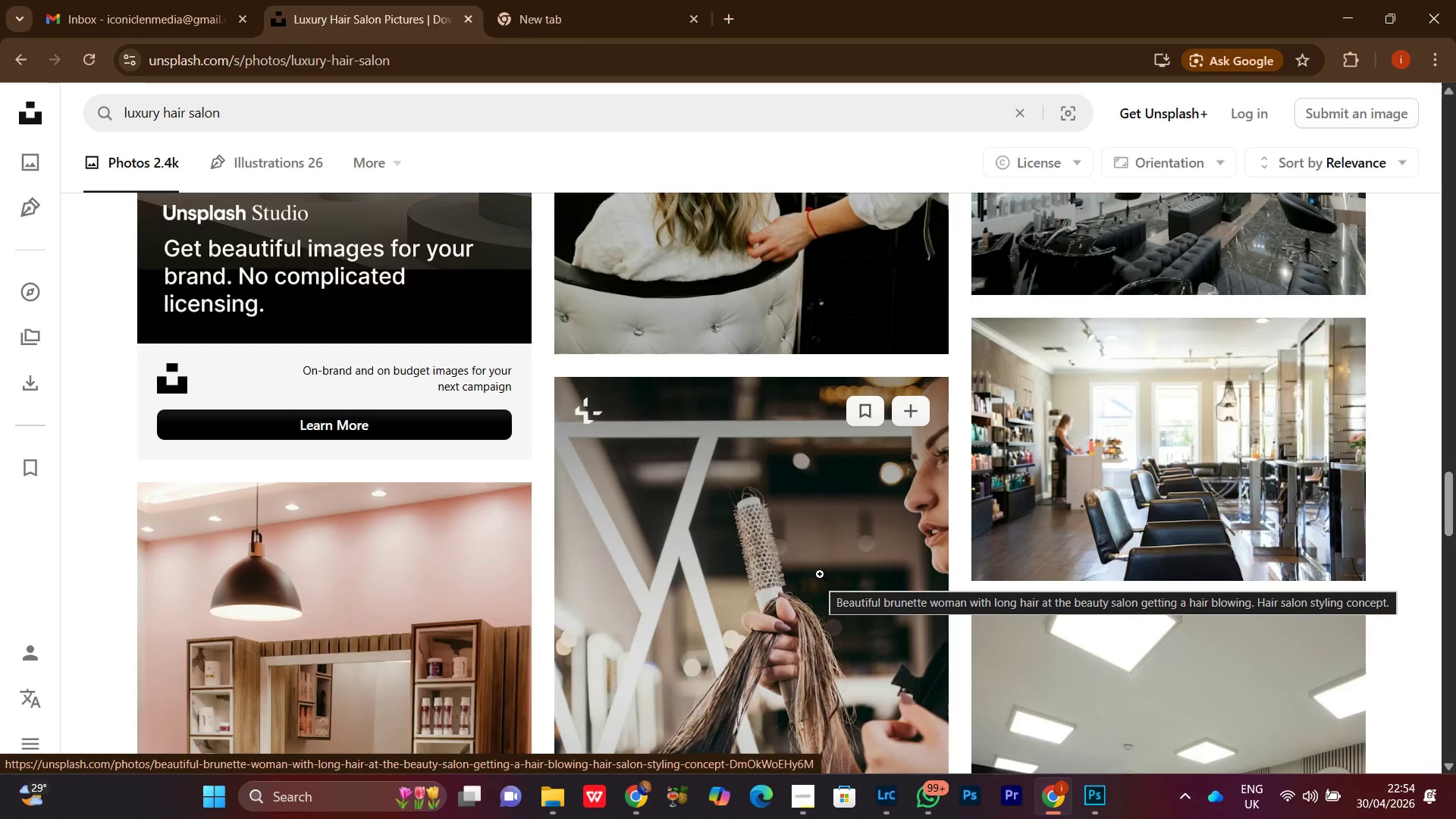 
scroll: coordinate [824, 547], scroll_direction: down, amount: 6.0
 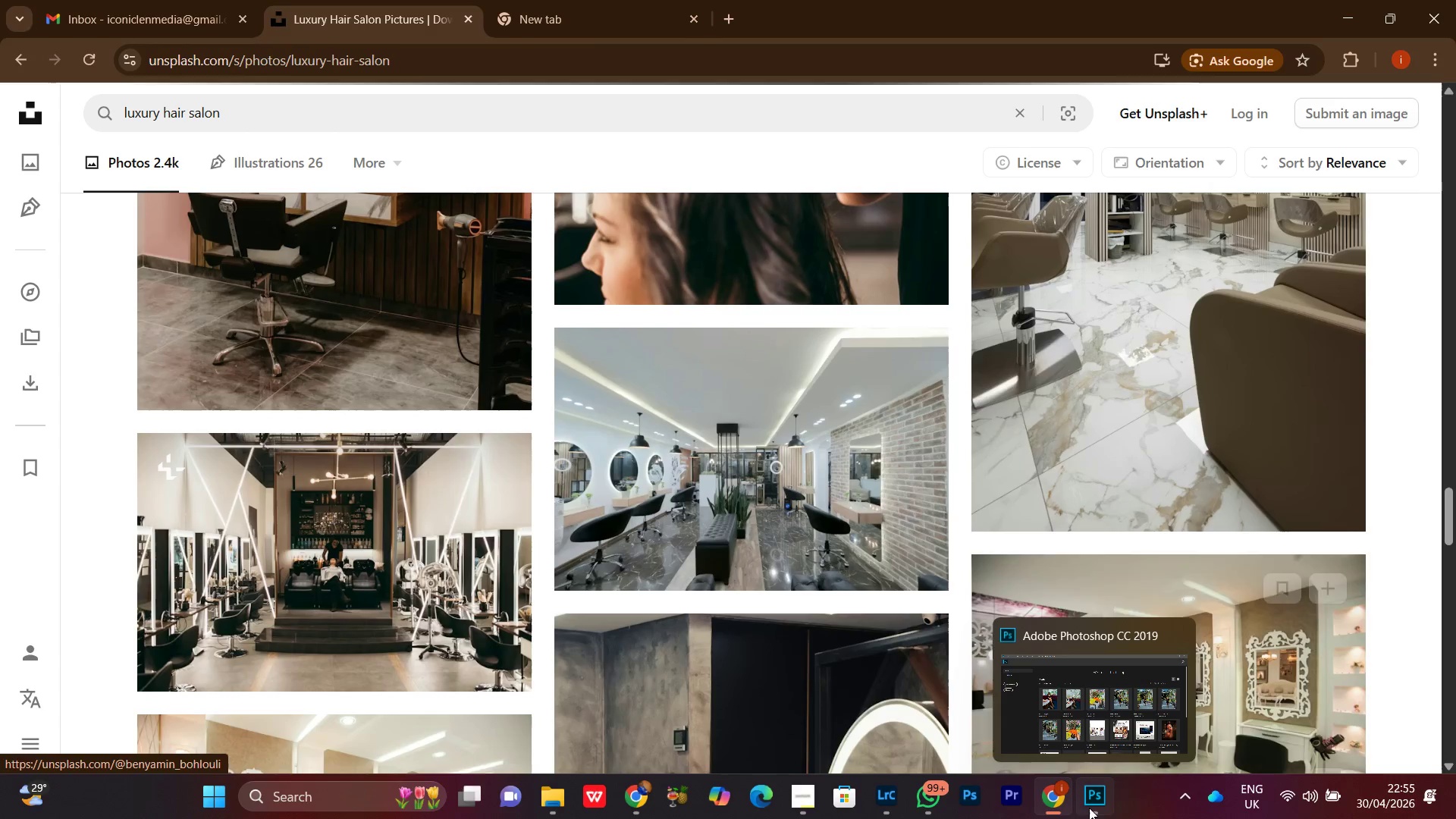 
left_click([1098, 803])
 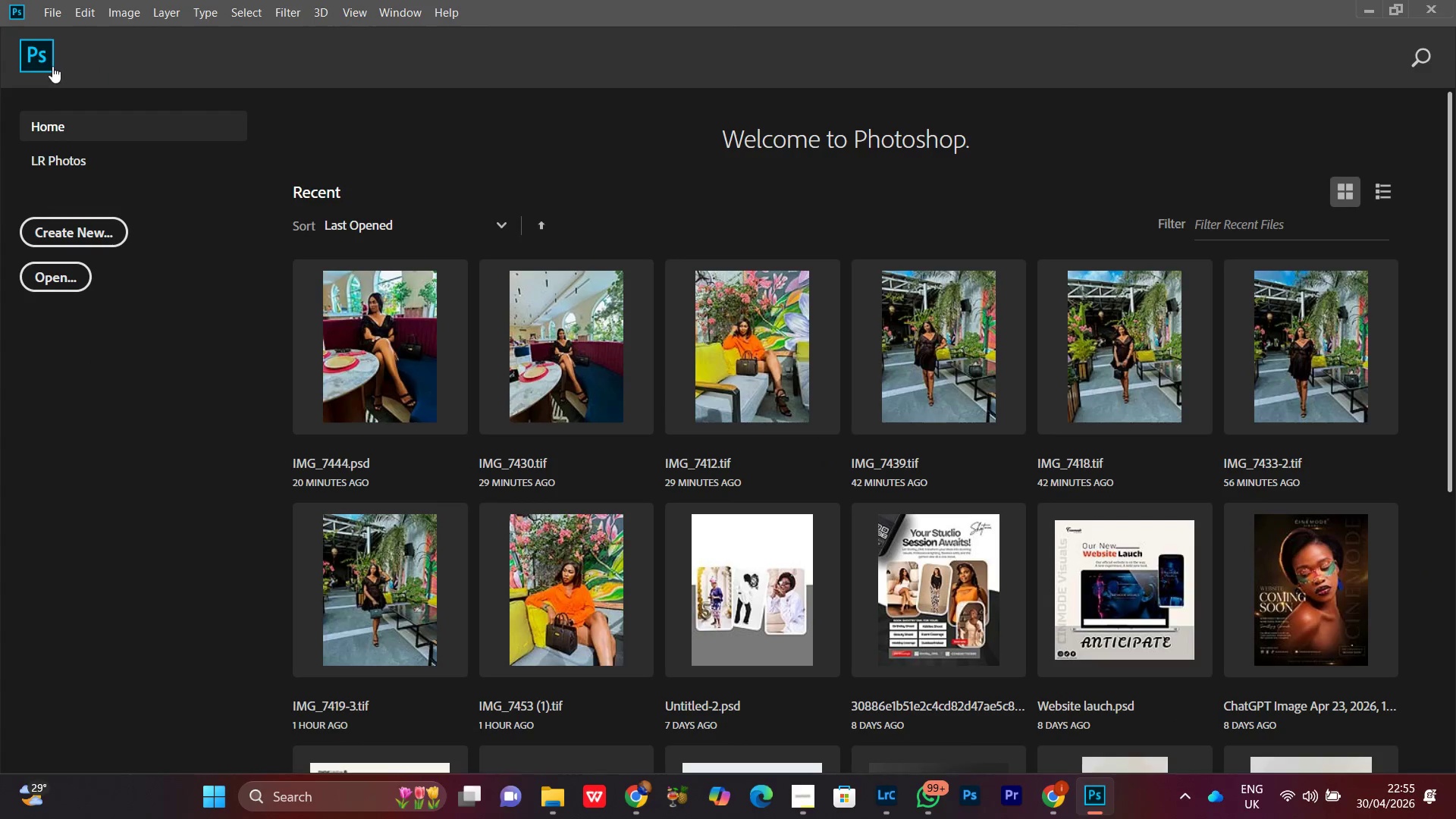 
left_click([42, 50])
 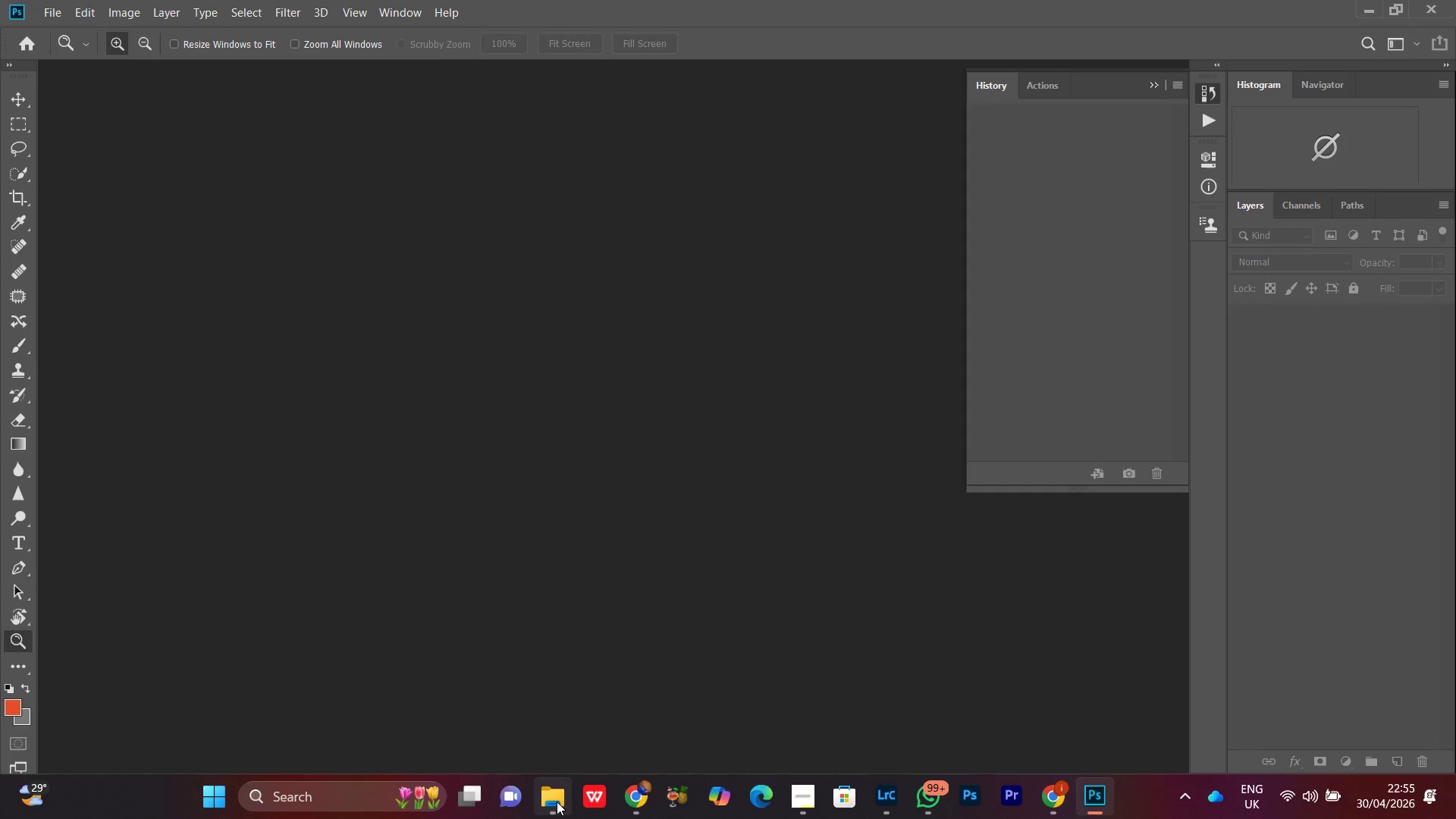 
left_click([559, 805])
 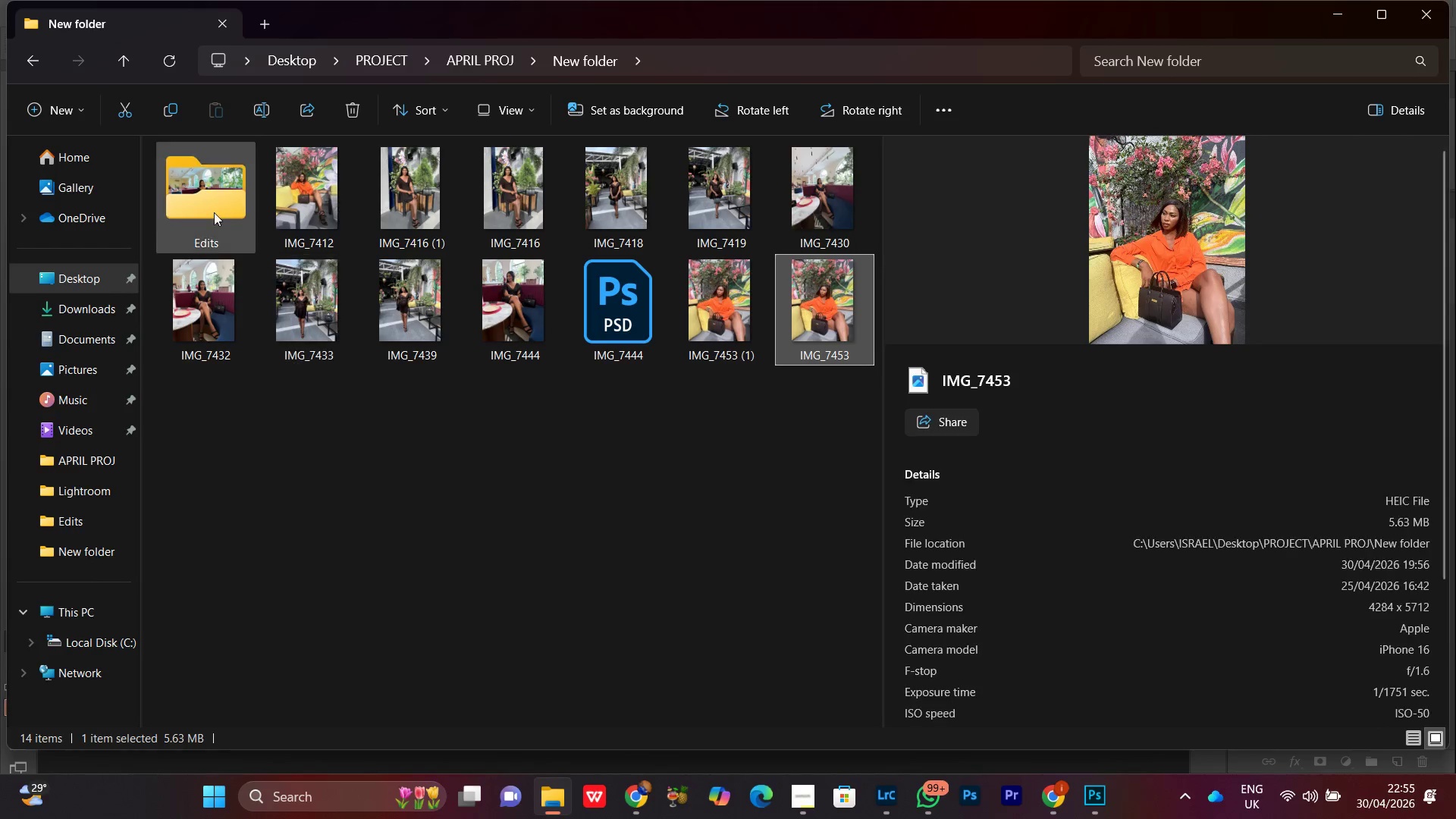 
double_click([211, 206])
 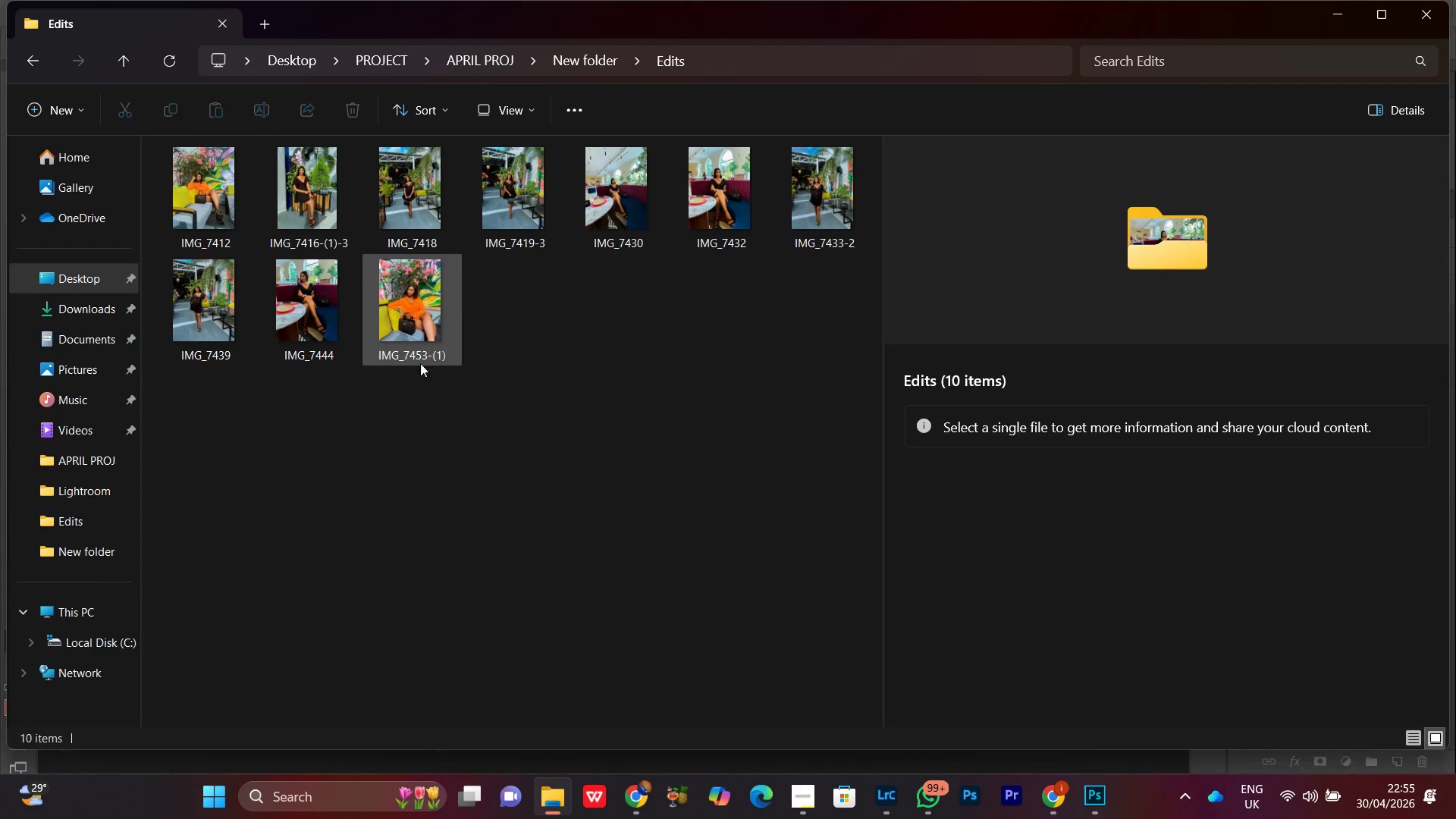 
left_click([413, 311])
 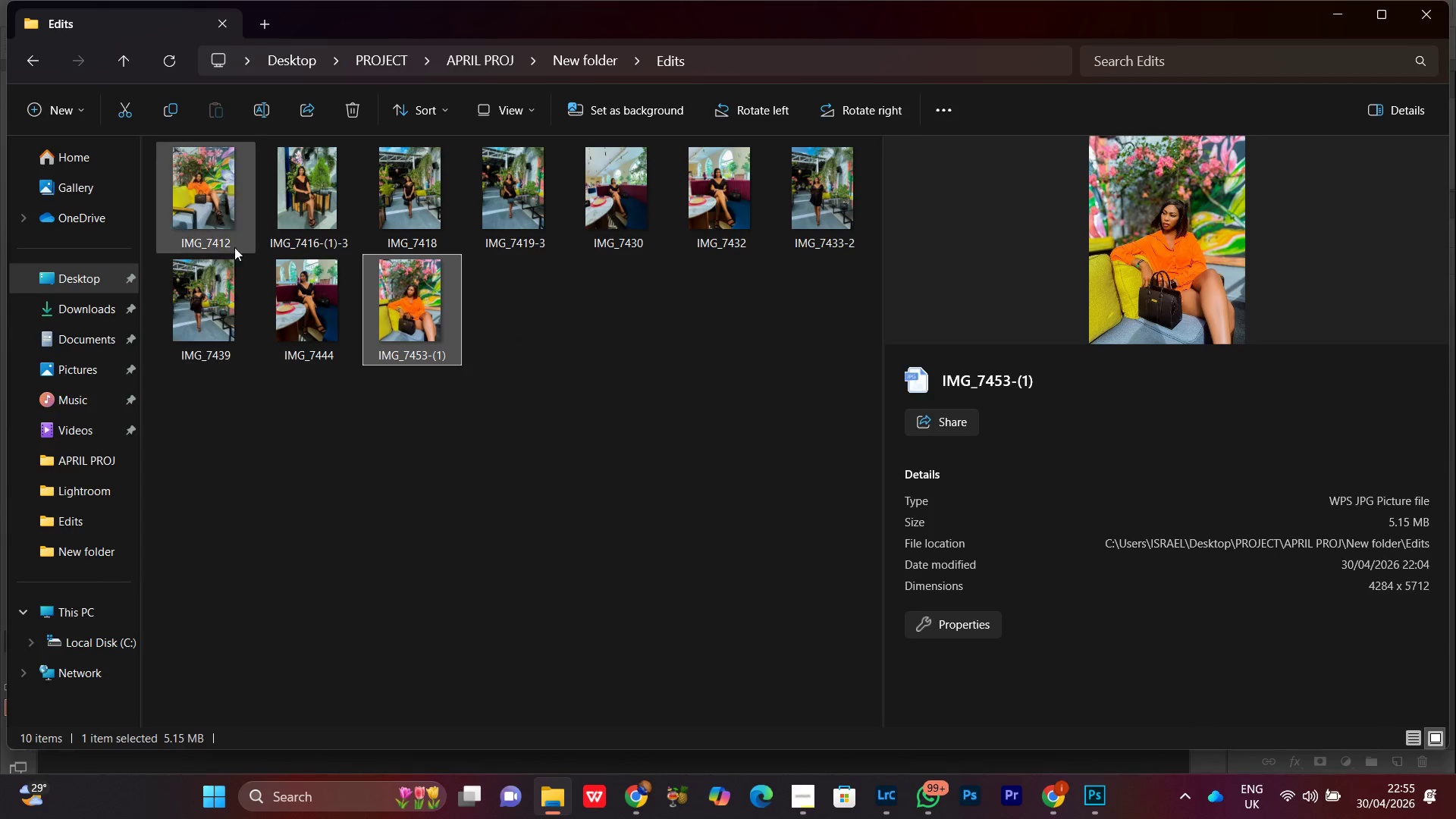 
left_click([209, 206])
 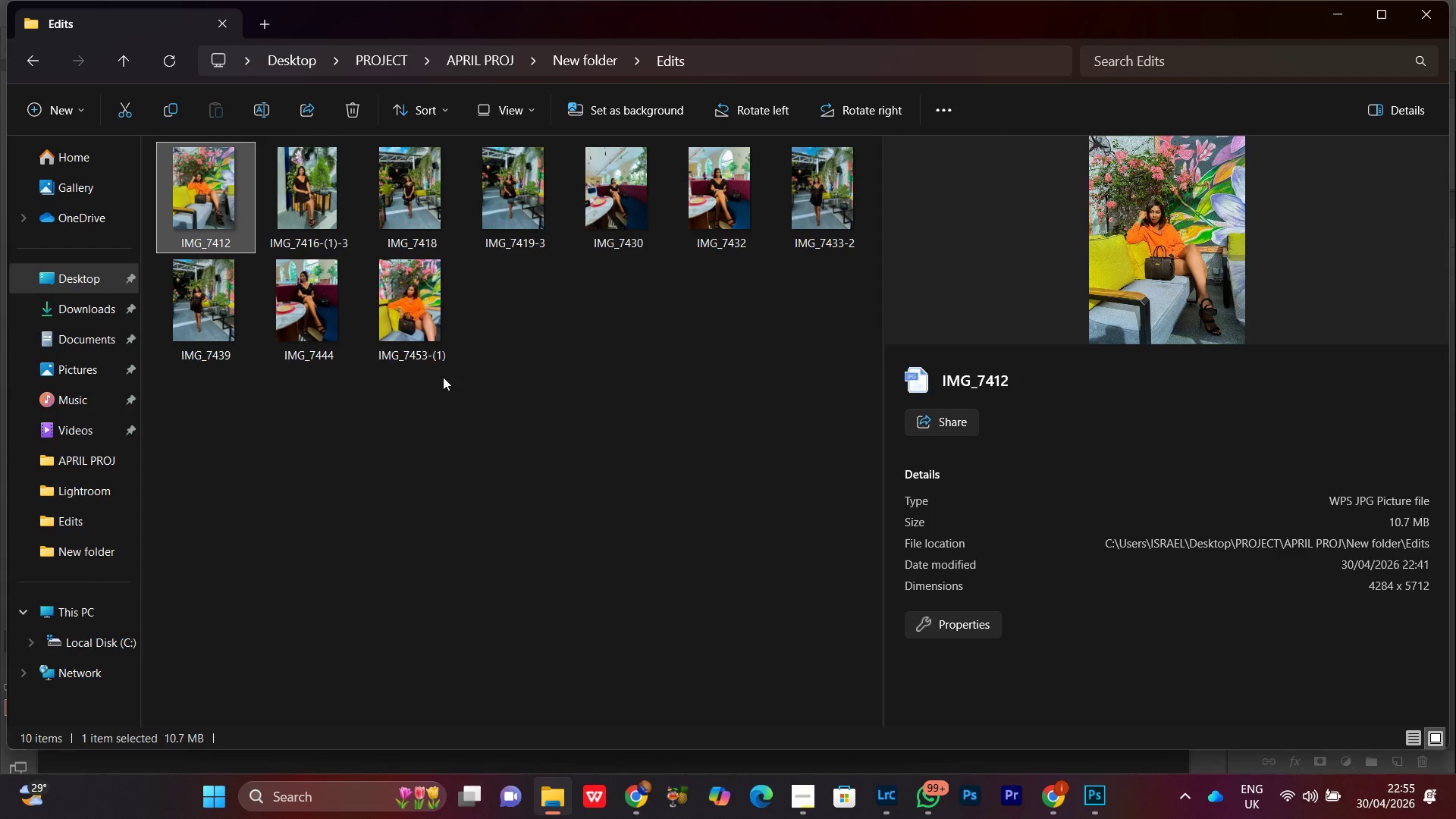 
left_click([406, 298])
 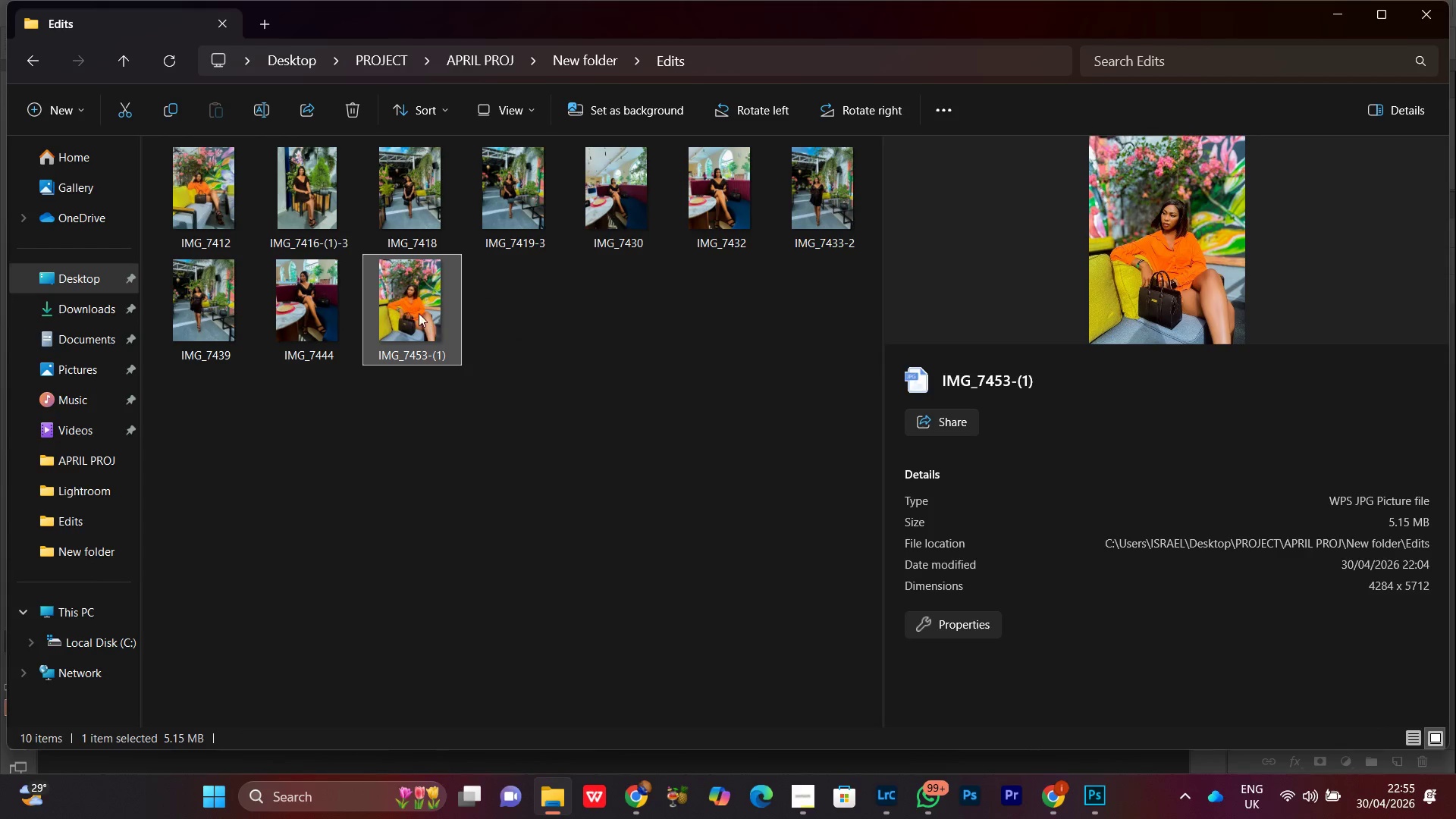 
left_click_drag(start_coordinate=[411, 306], to_coordinate=[623, 296])
 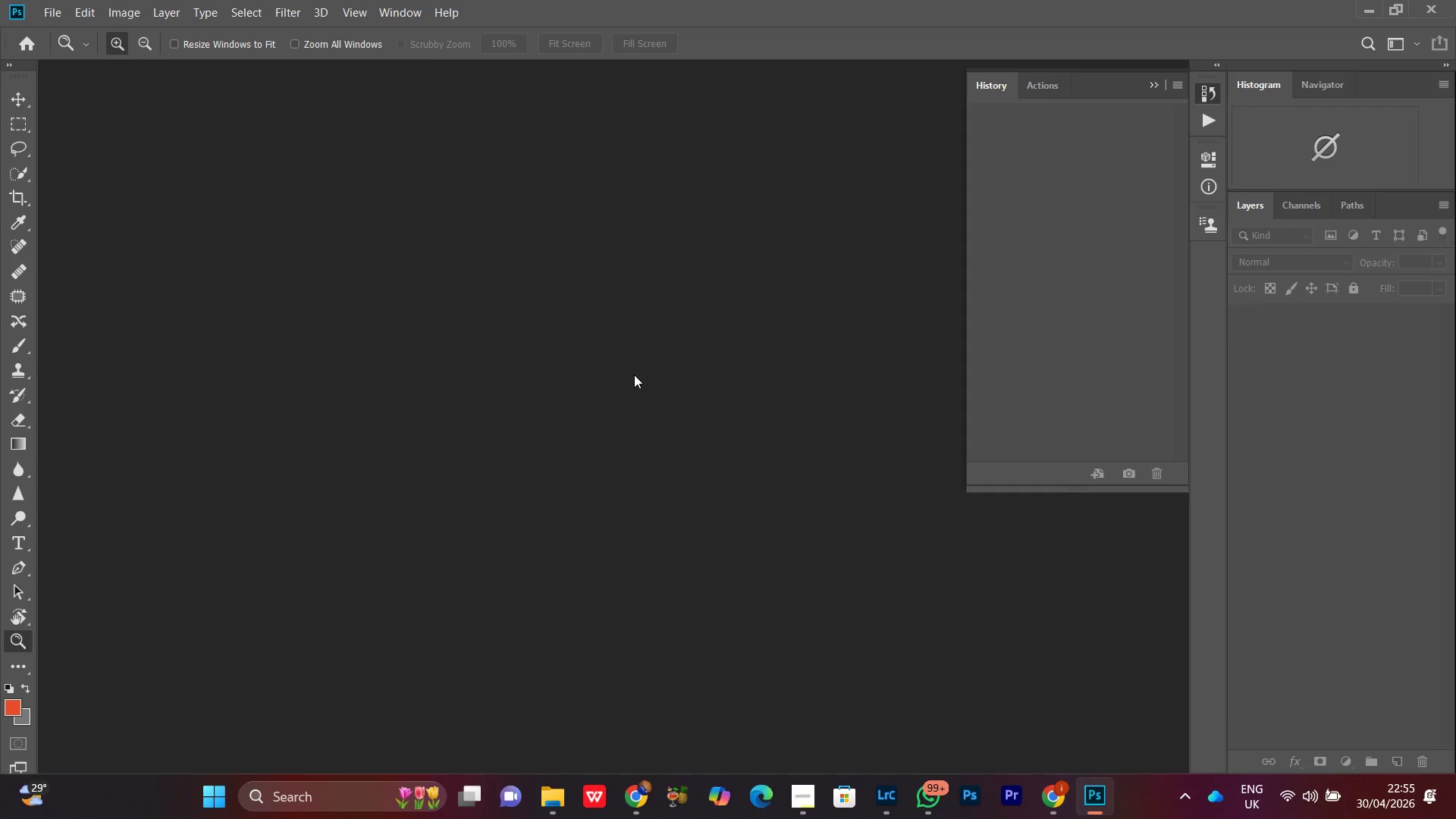 
key(Control+B)
 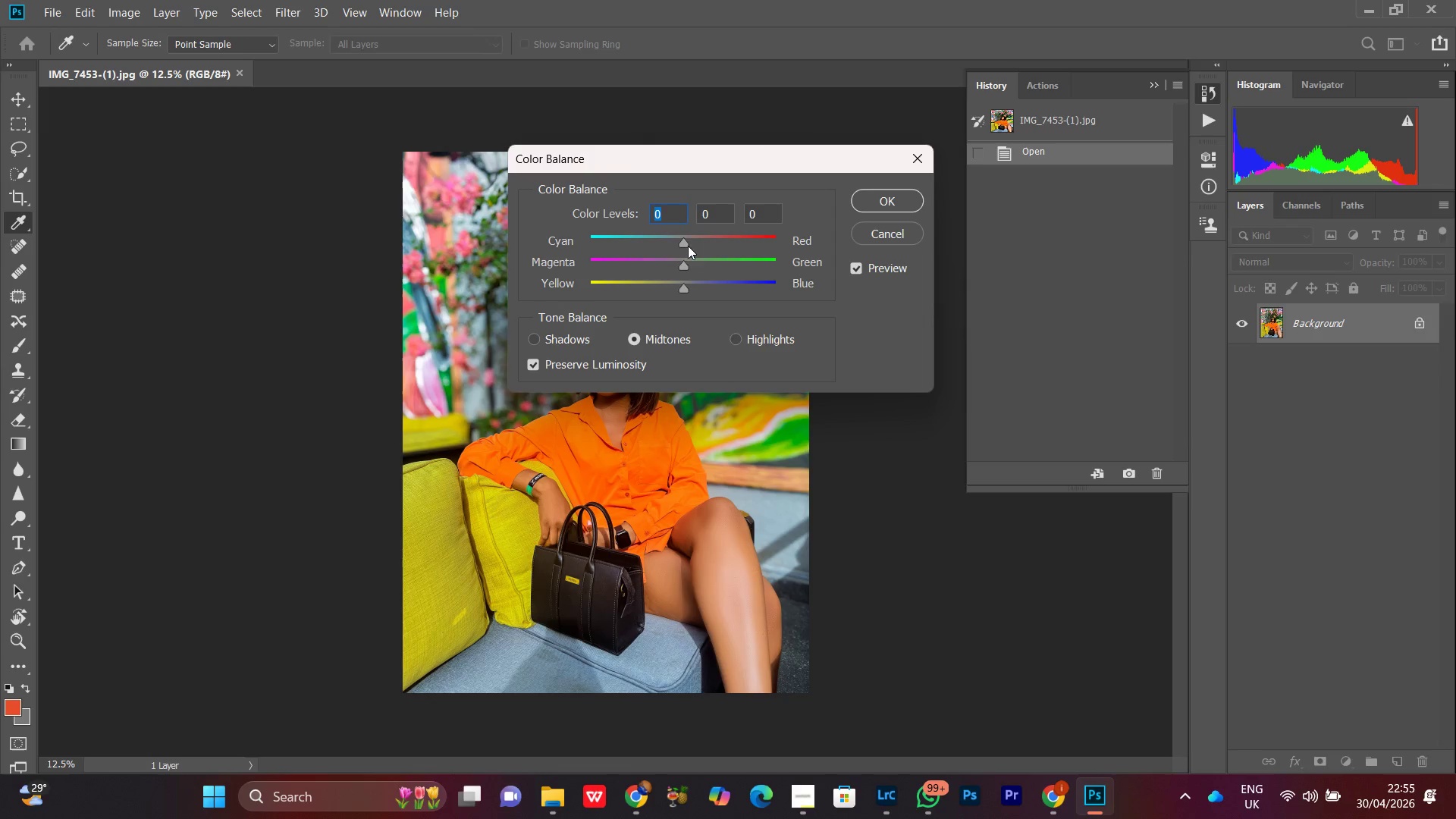 
wait(5.56)
 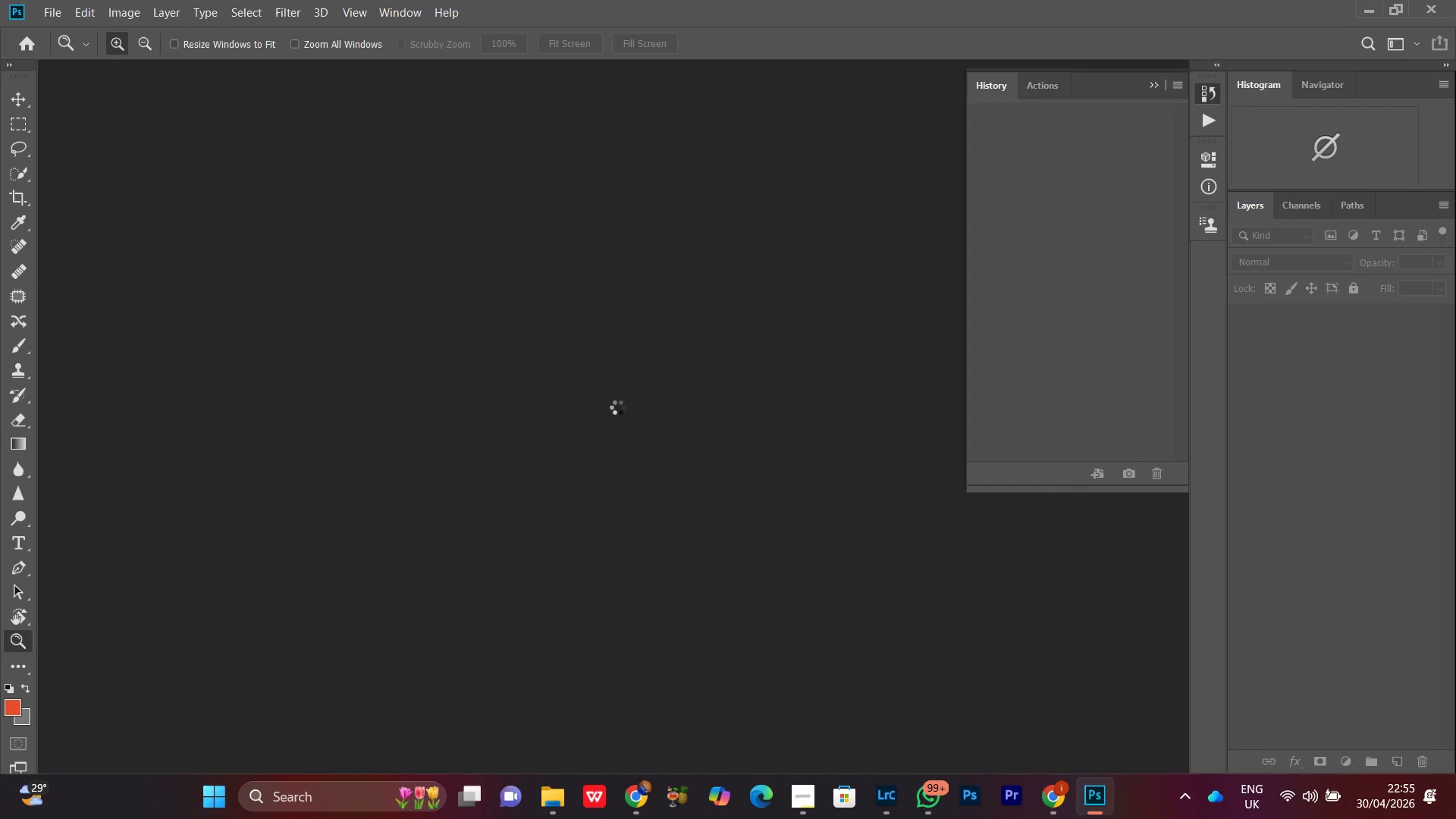 
left_click_drag(start_coordinate=[684, 287], to_coordinate=[693, 288])
 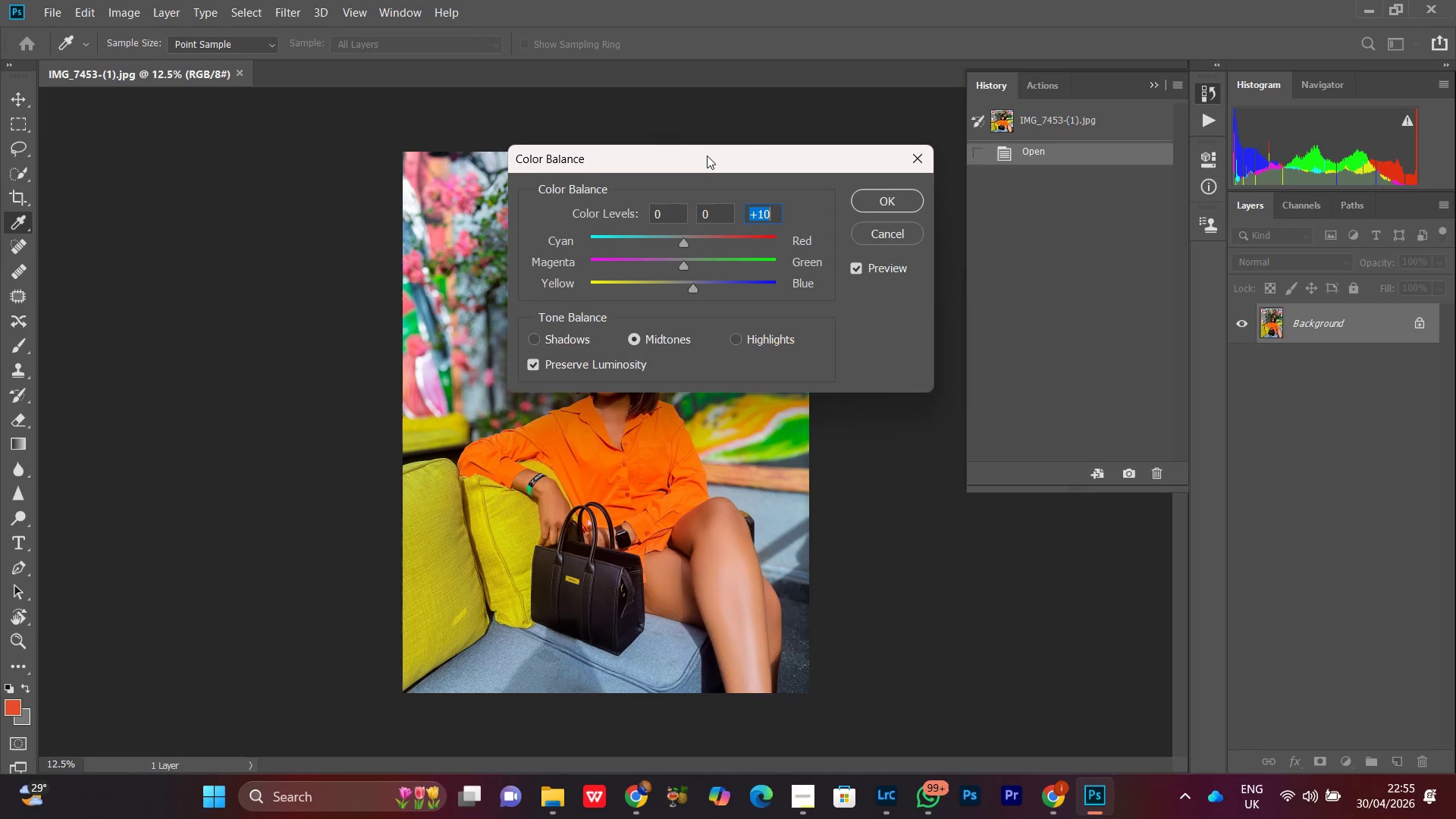 
left_click_drag(start_coordinate=[708, 154], to_coordinate=[836, 140])
 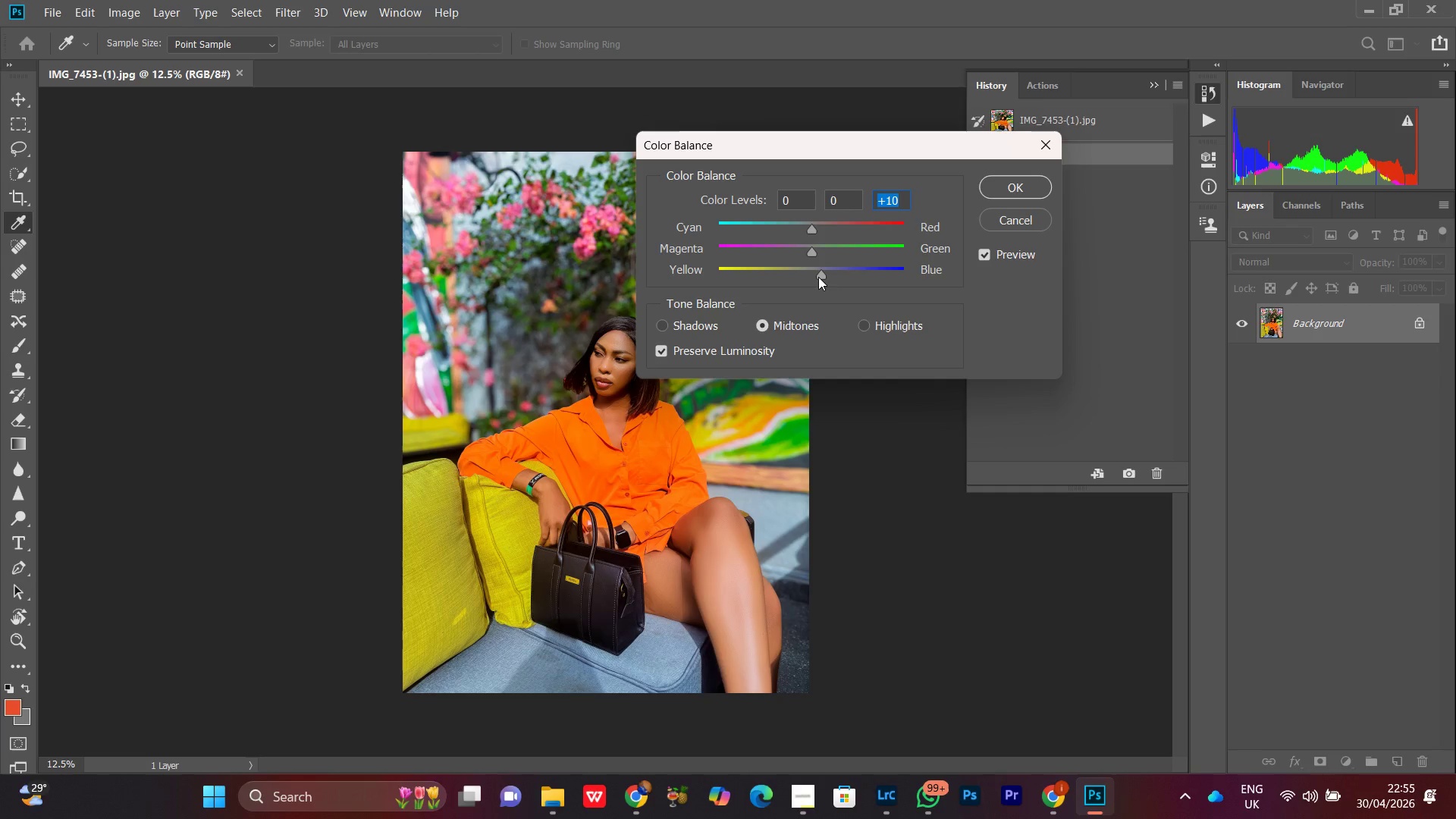 
left_click_drag(start_coordinate=[821, 275], to_coordinate=[827, 279])
 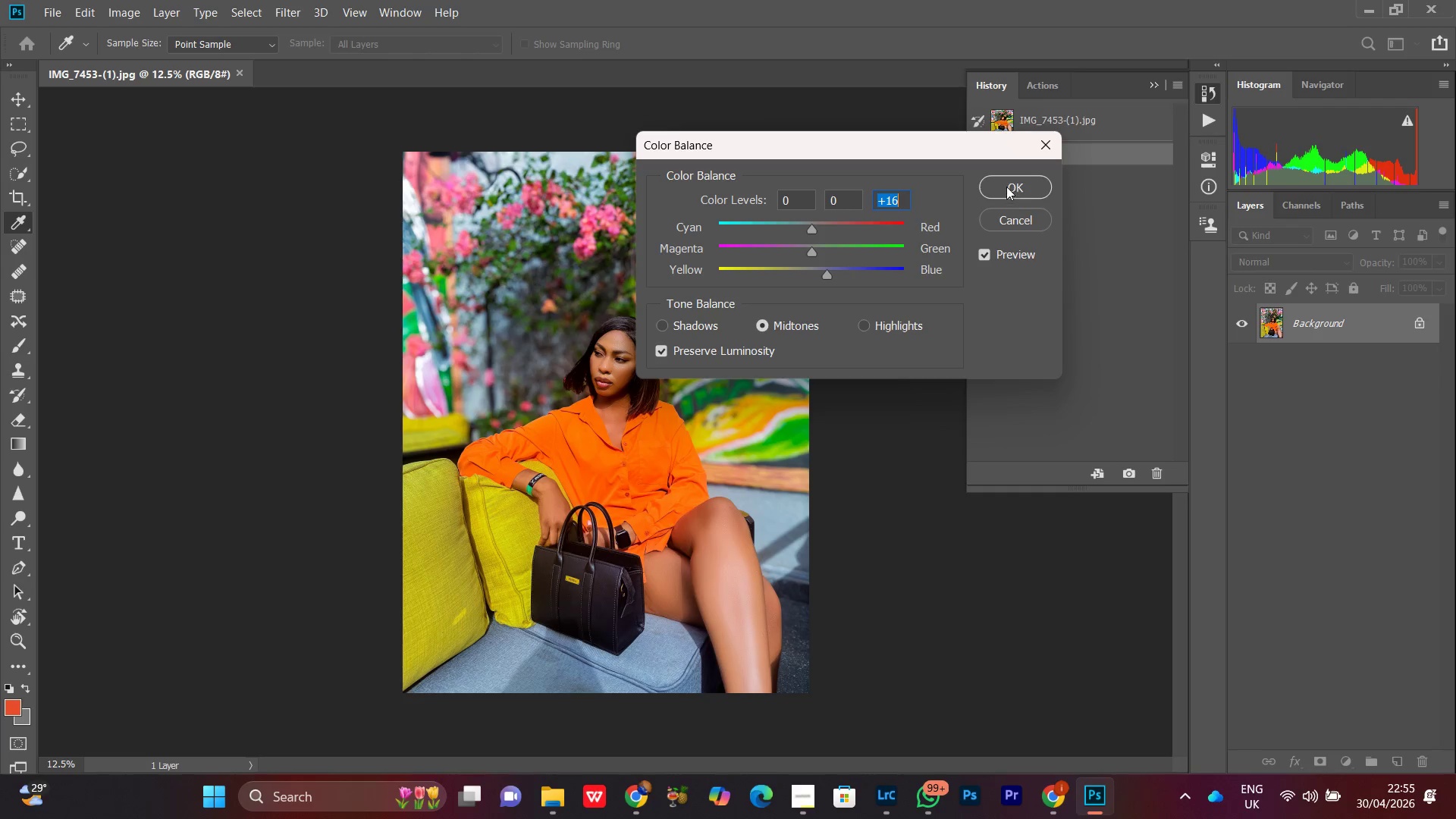 
left_click([1006, 187])
 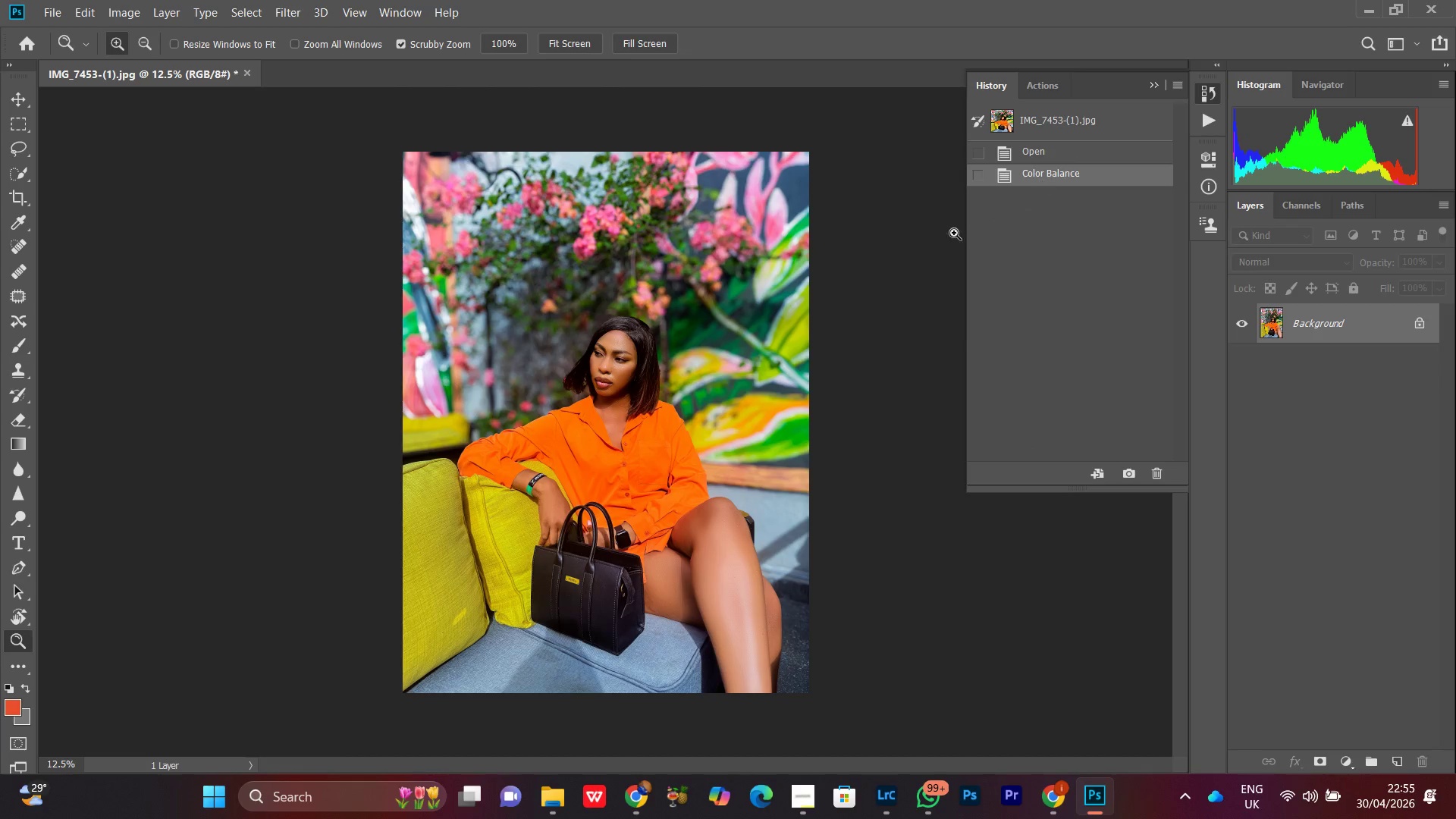 
key(Alt+Control+Shift+S)
 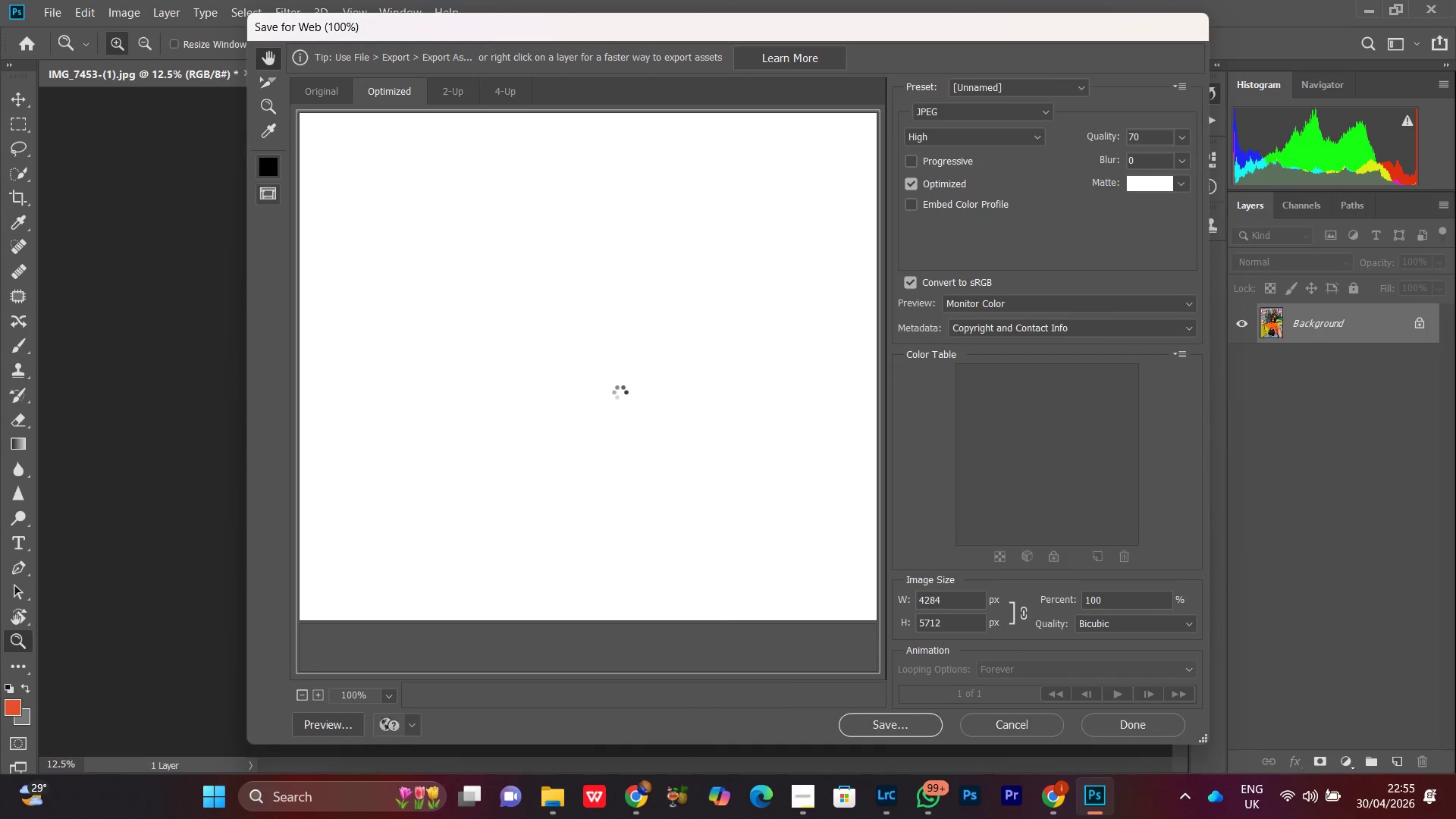 
double_click([610, 428])
 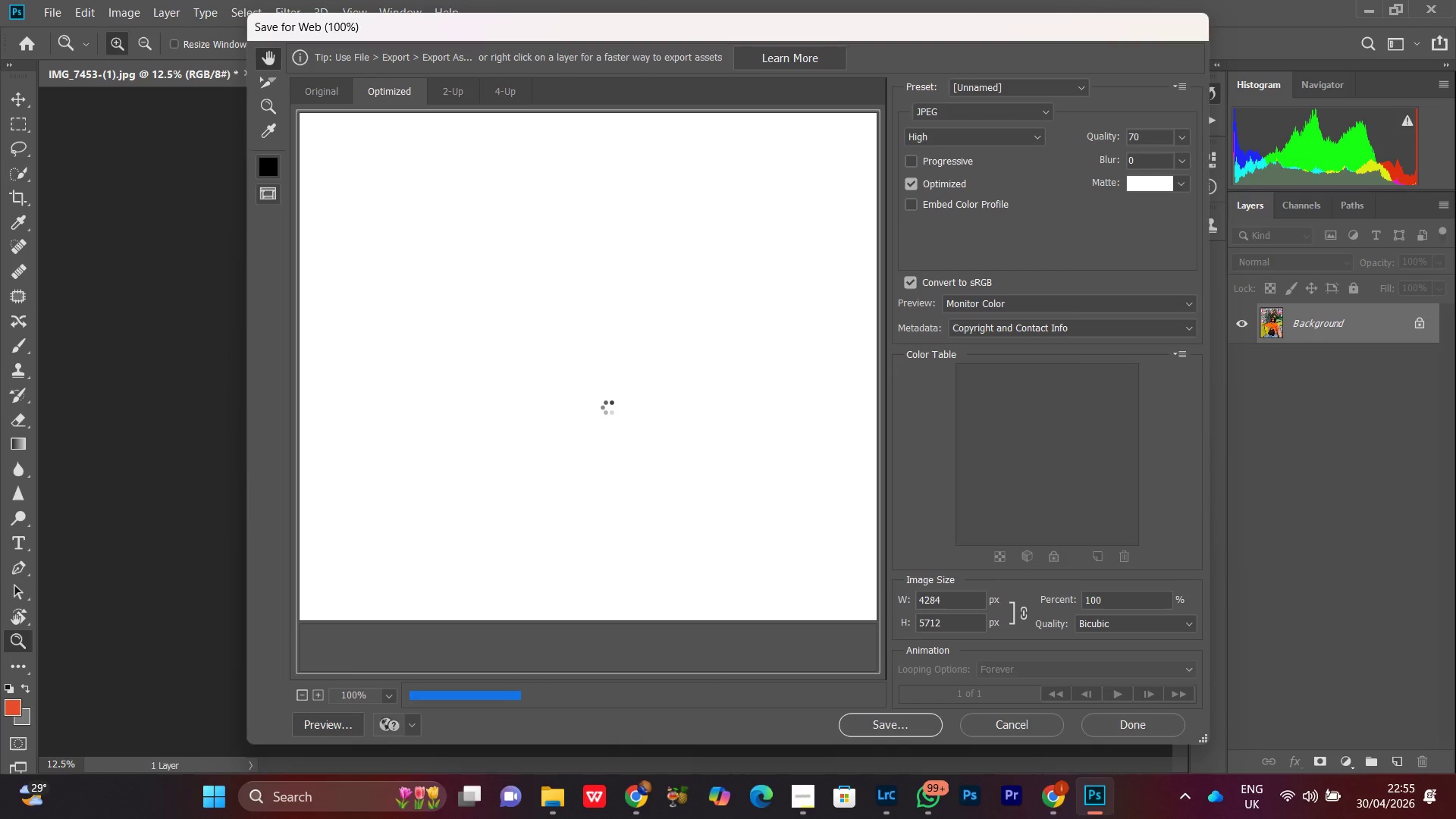 
left_click([608, 407])
 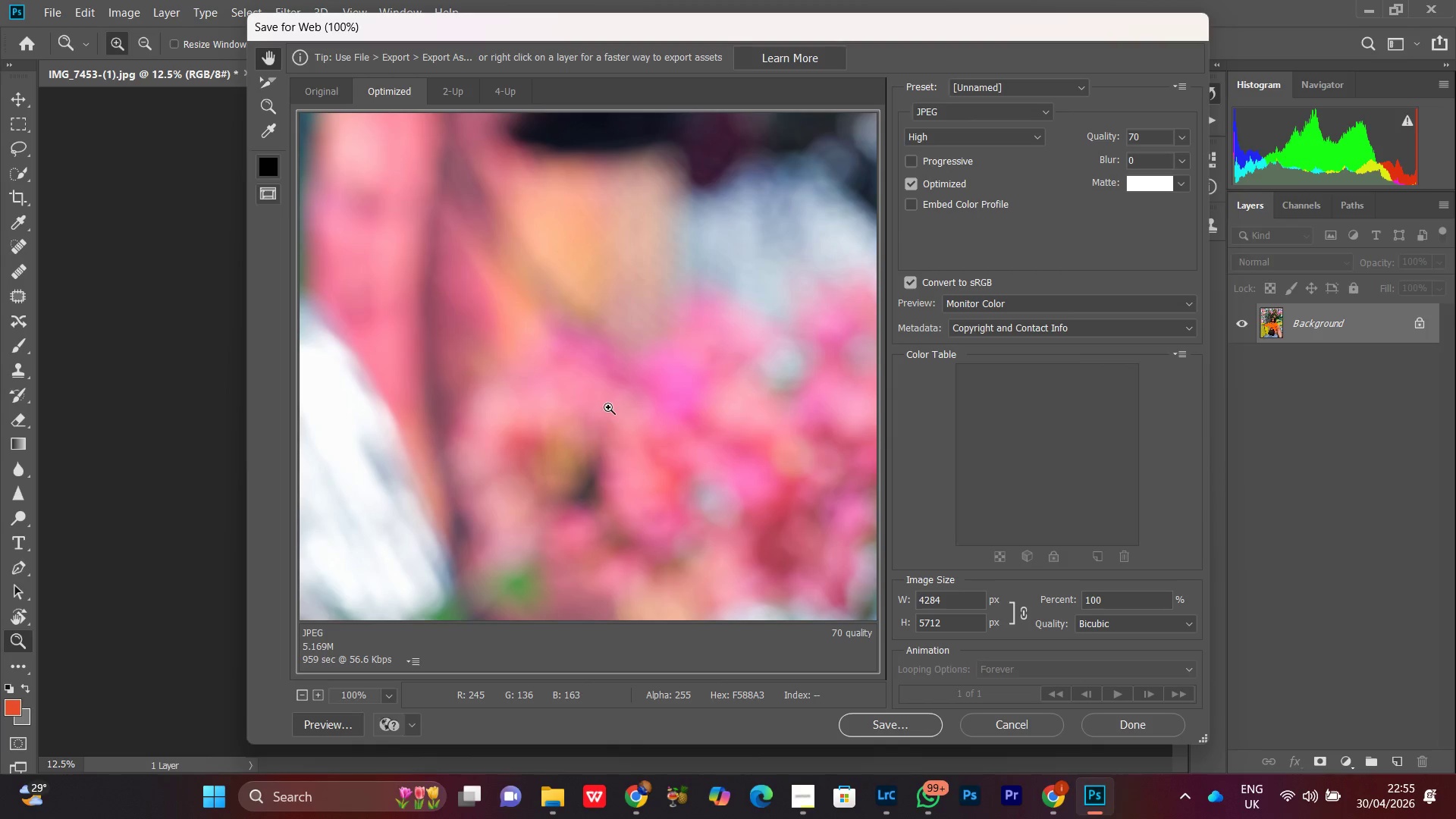 
key(Control+Minus)
 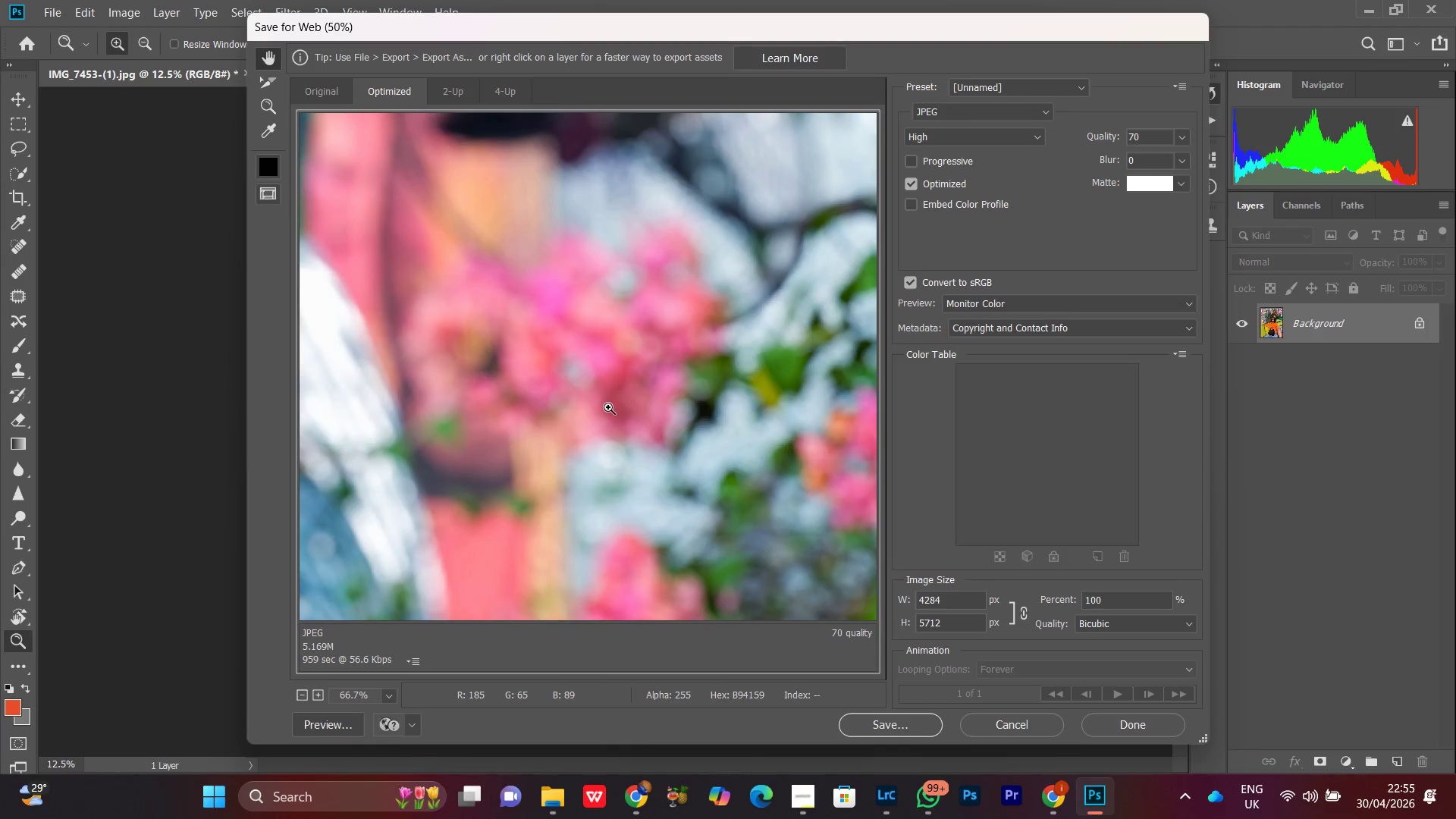 
key(Control+Minus)
 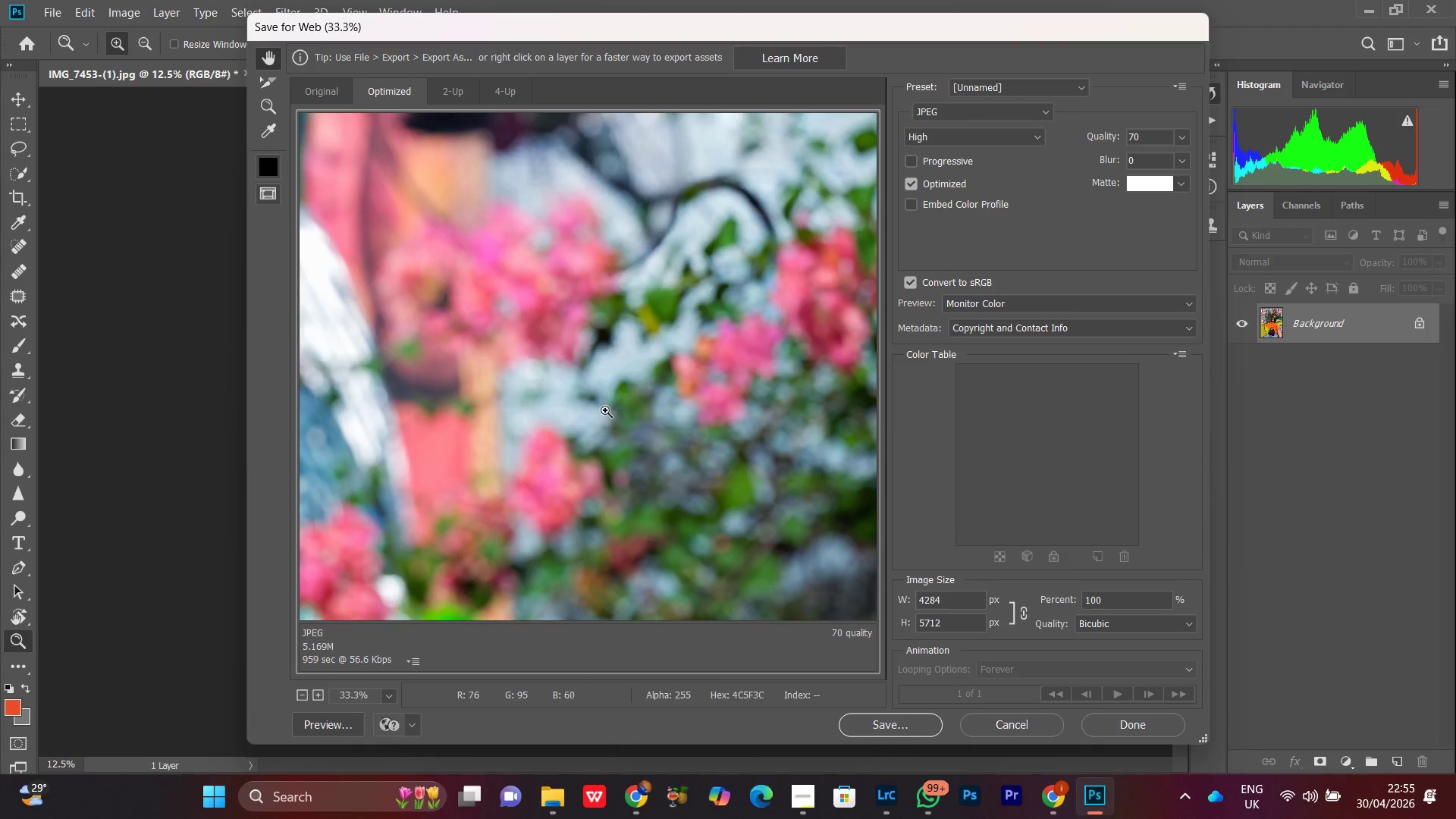 
key(Control+Minus)
 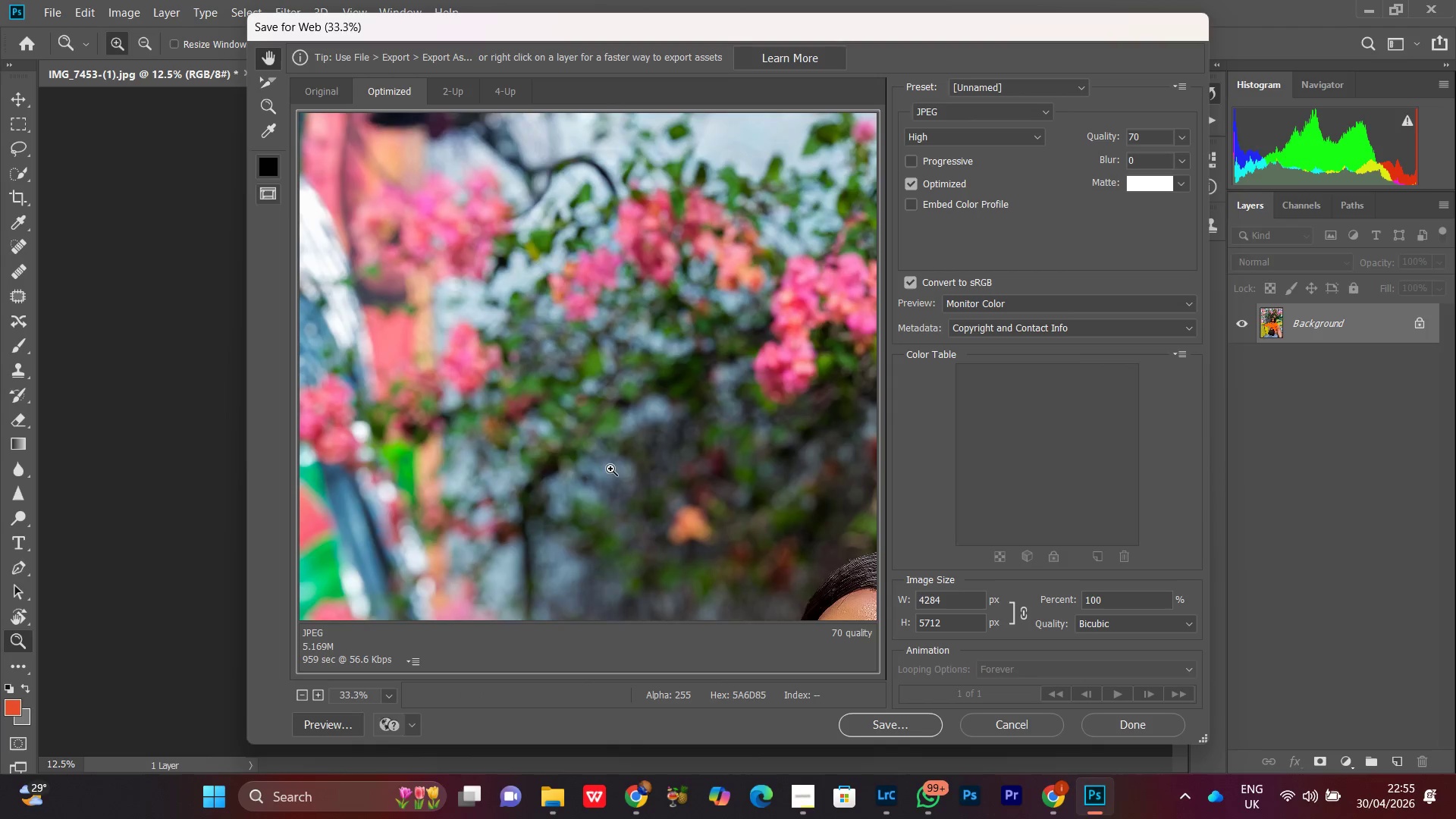 
key(Control+Minus)
 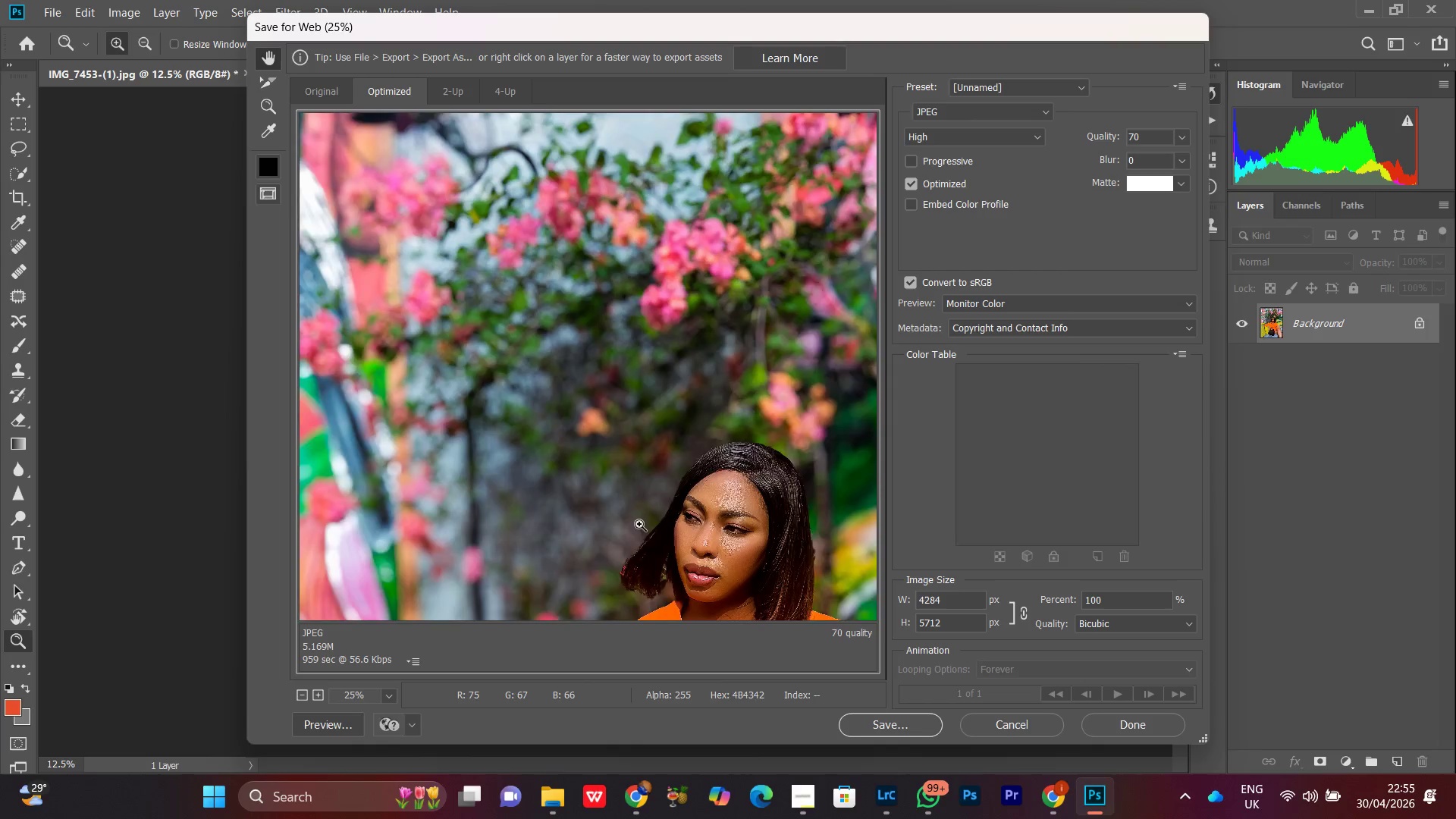 
key(Control+Minus)
 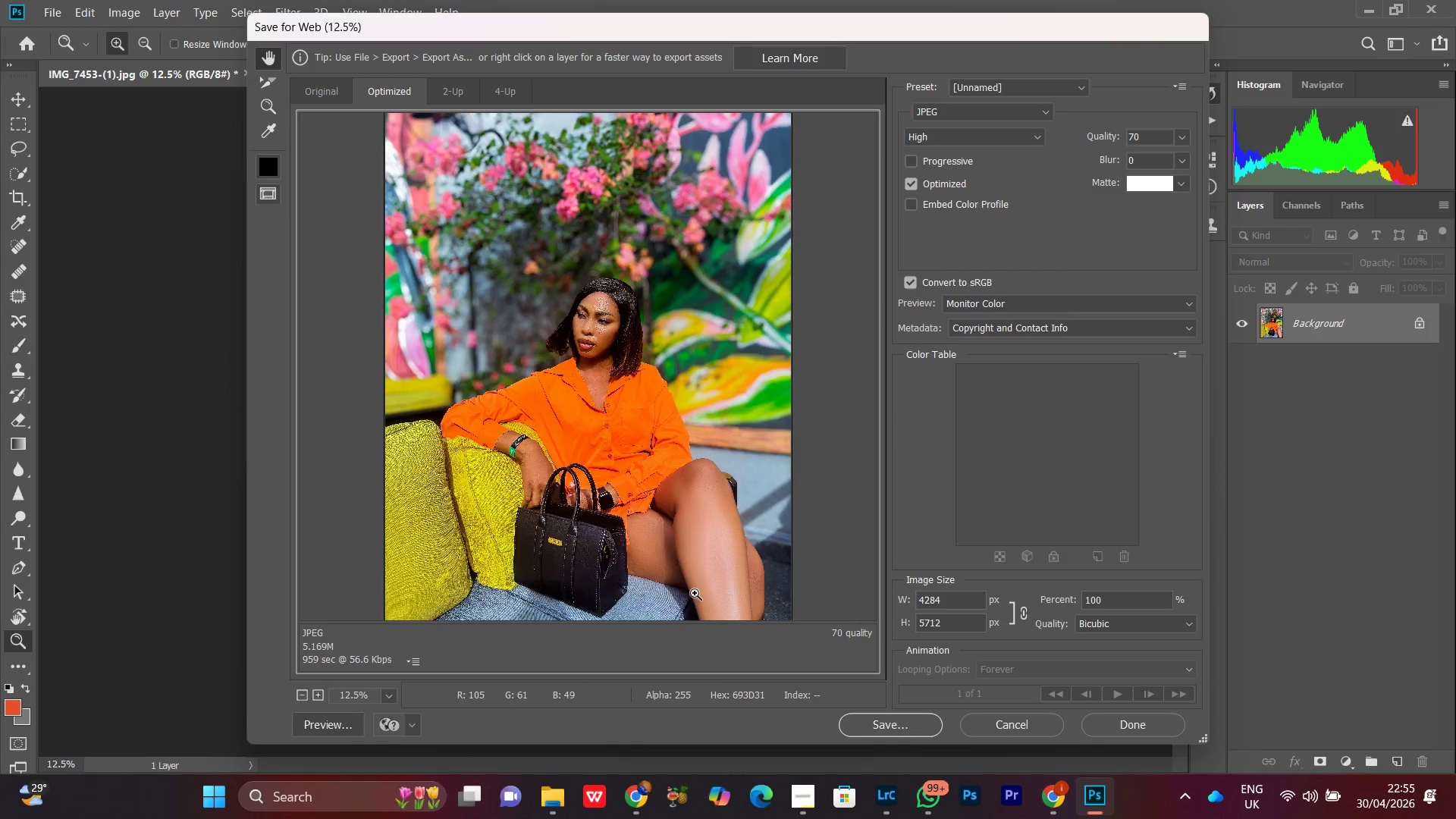 
key(Control+Minus)
 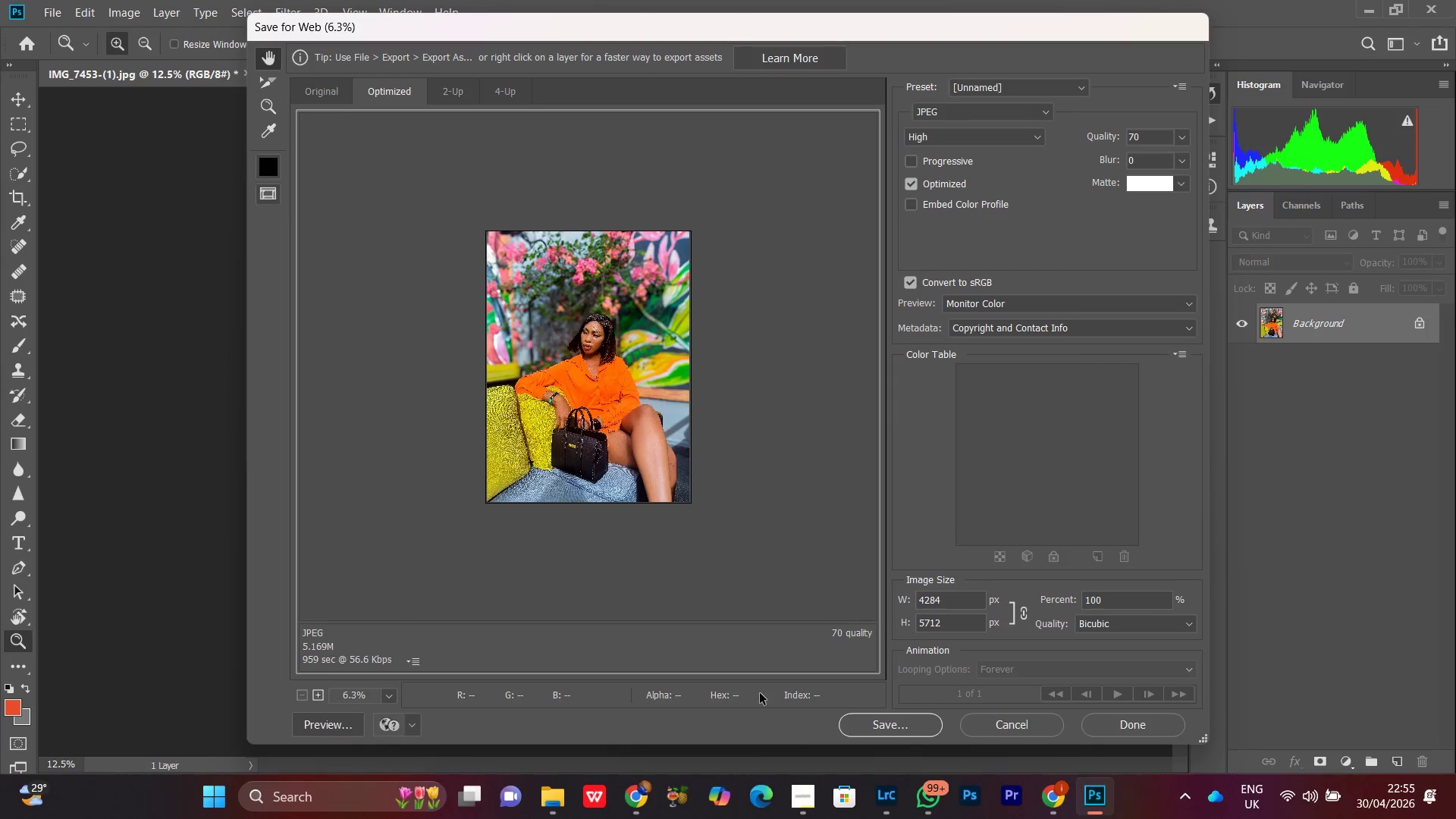 
key(Control+Equal)
 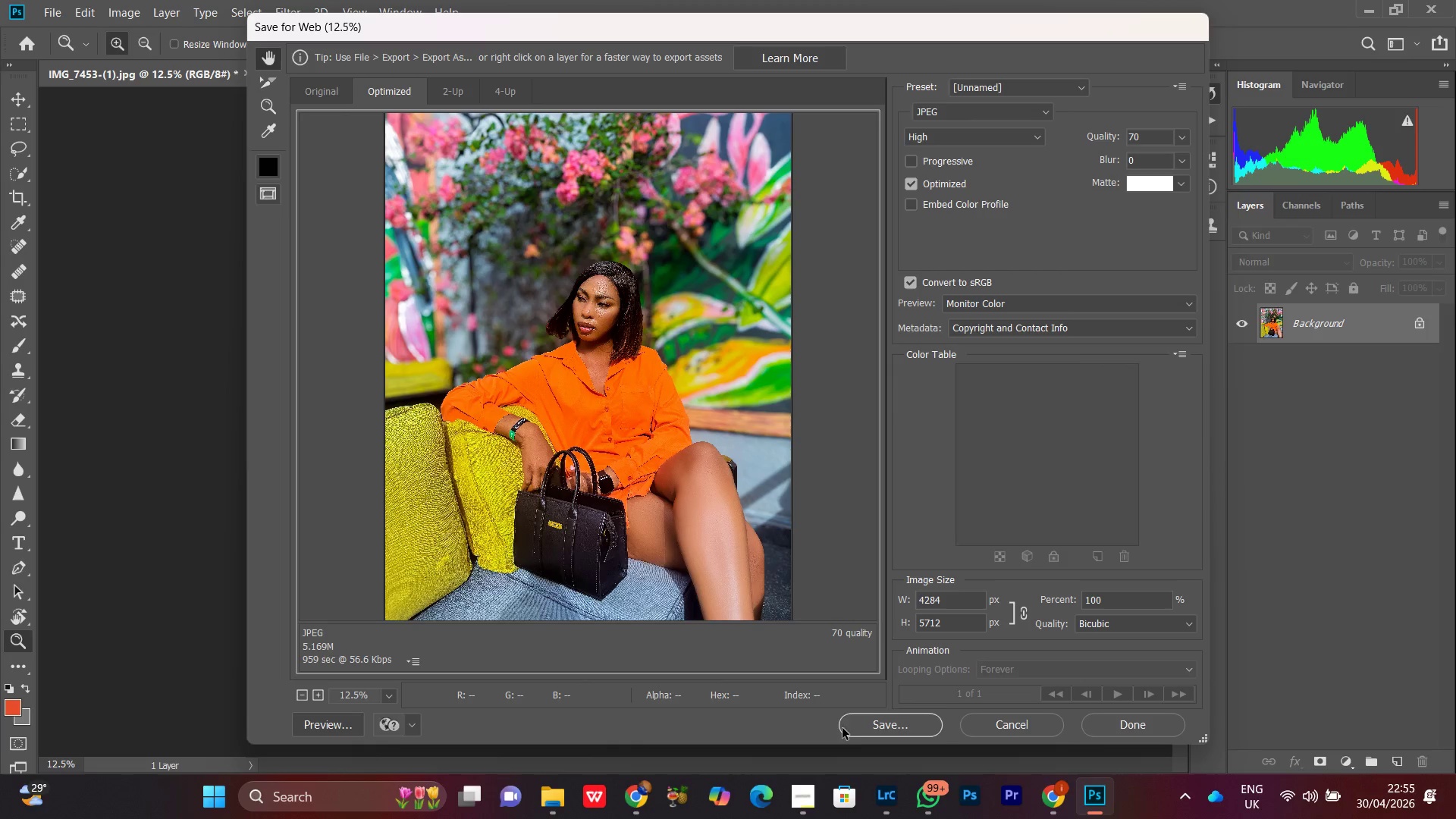 
left_click([849, 720])
 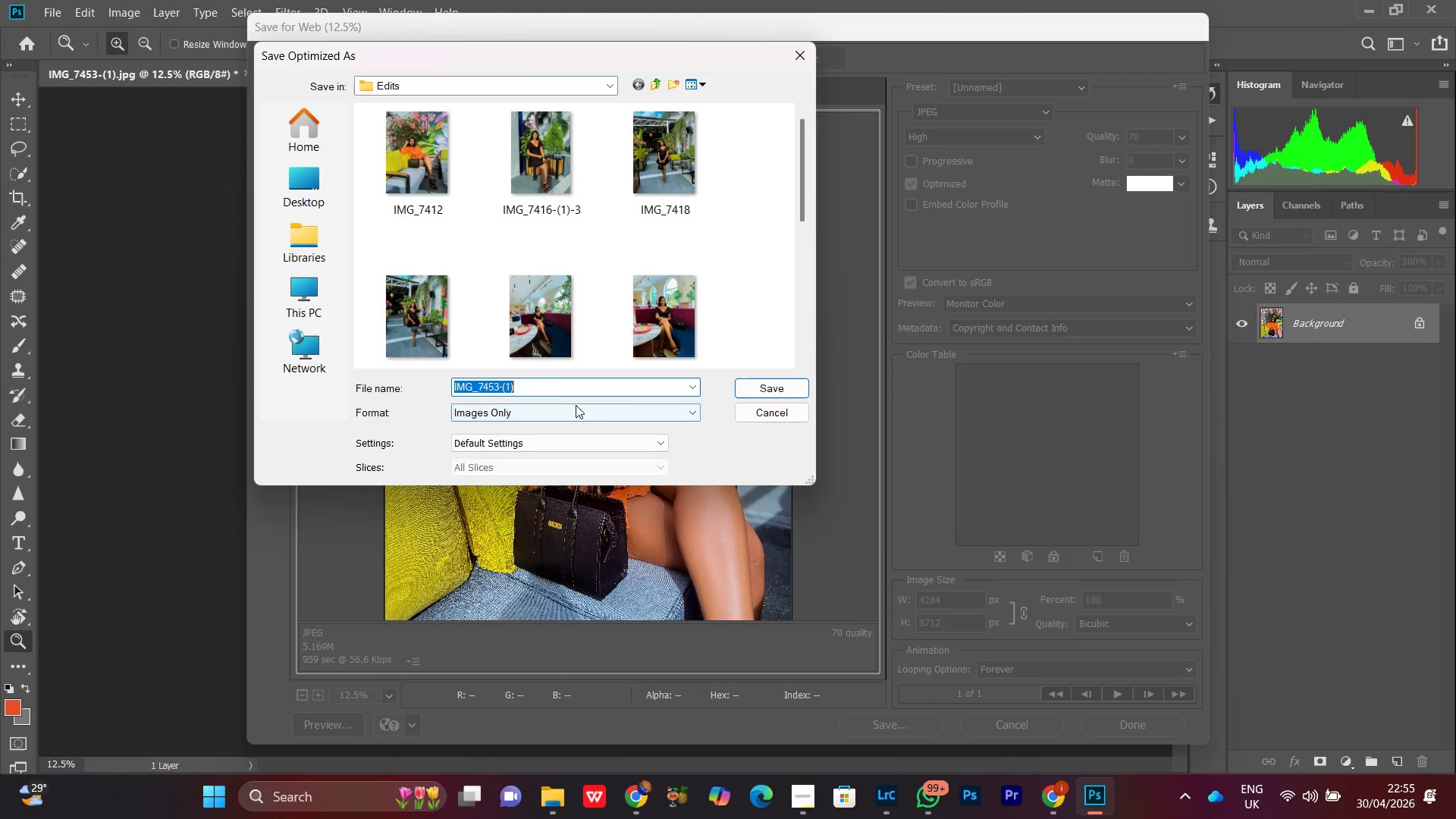 
type(fdfhdth)
 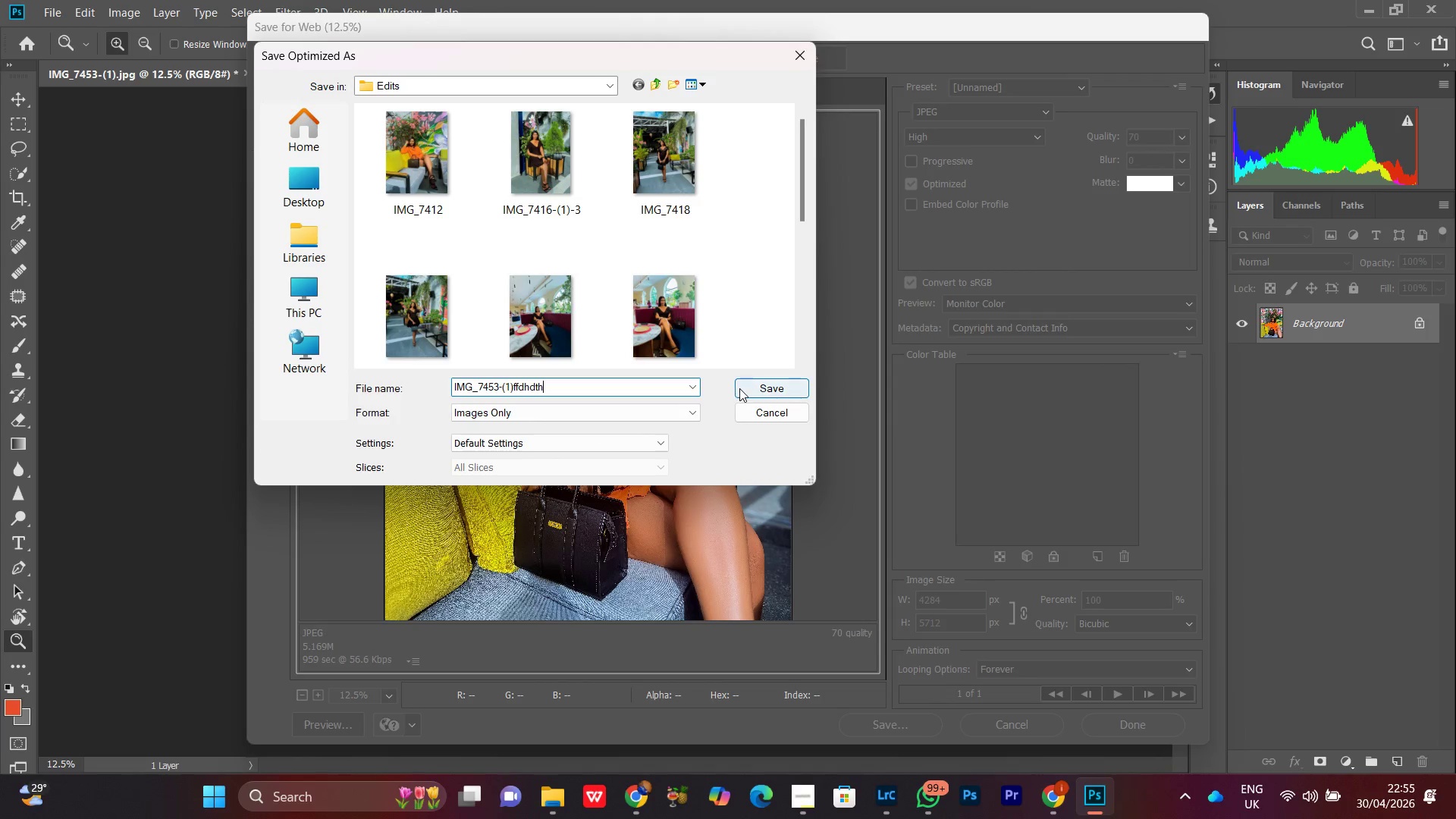 
left_click([739, 388])
 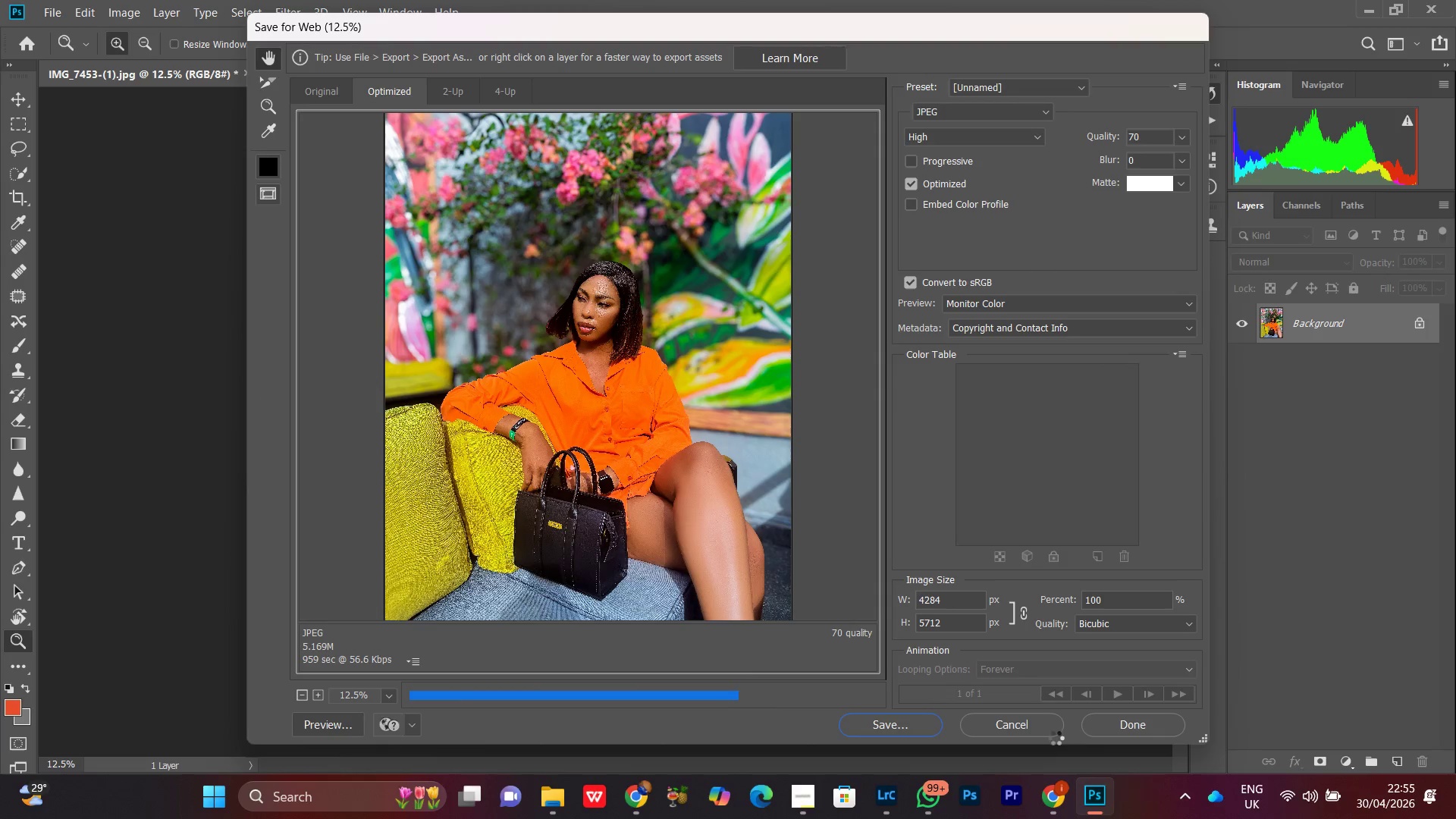 
left_click([1059, 807])
 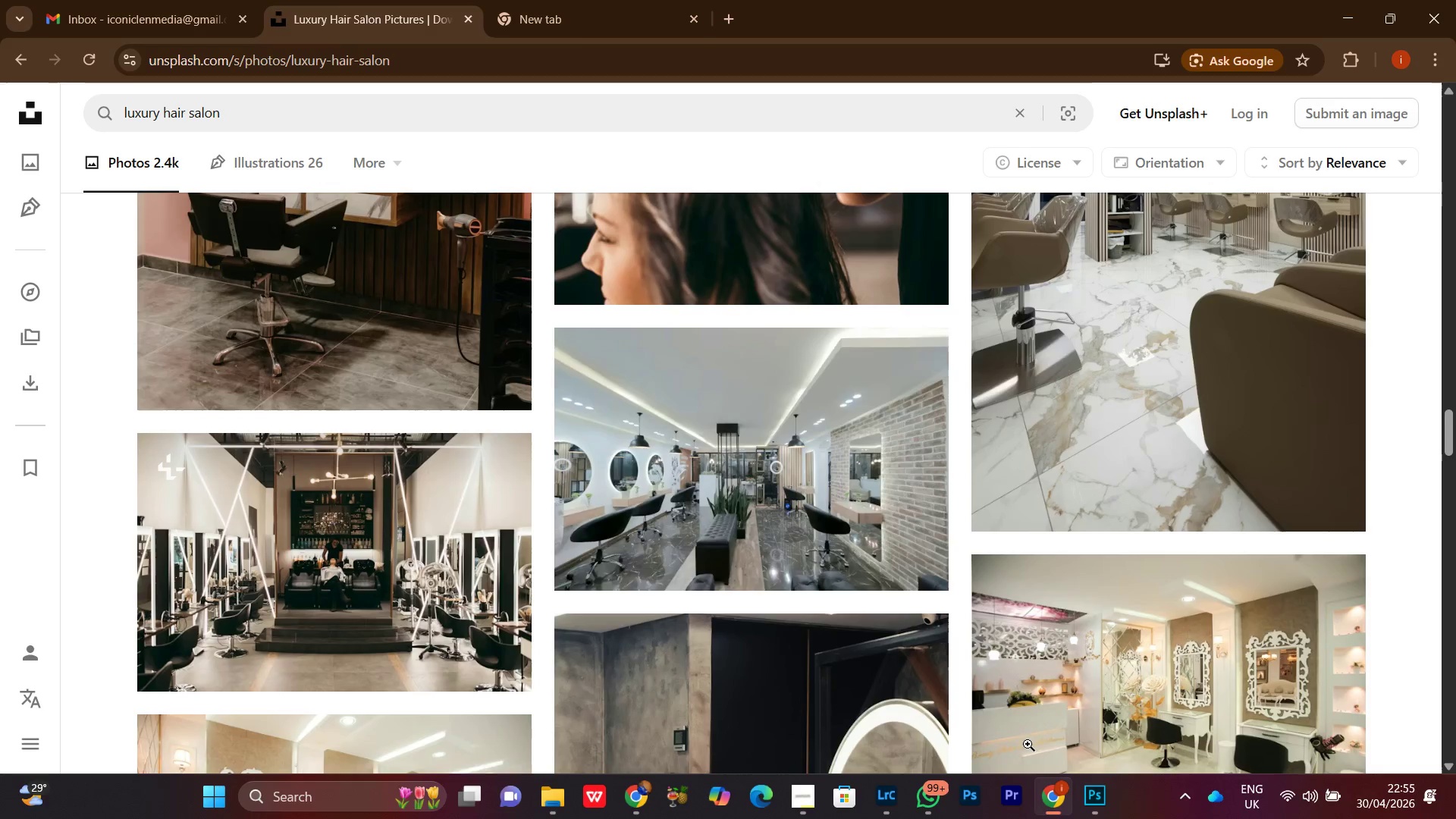 
scroll: coordinate [747, 391], scroll_direction: down, amount: 3.0
 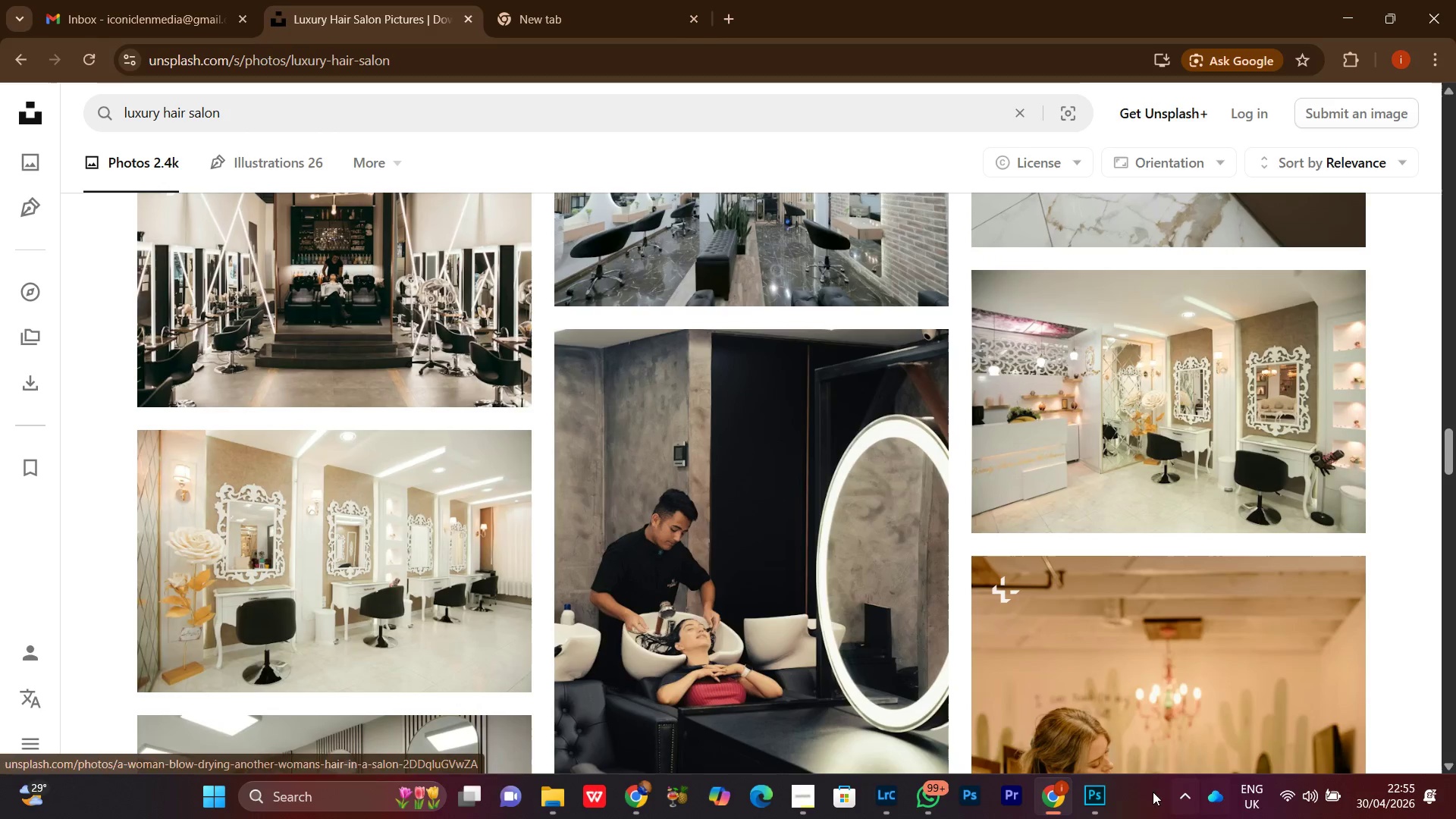 
left_click([1105, 798])
 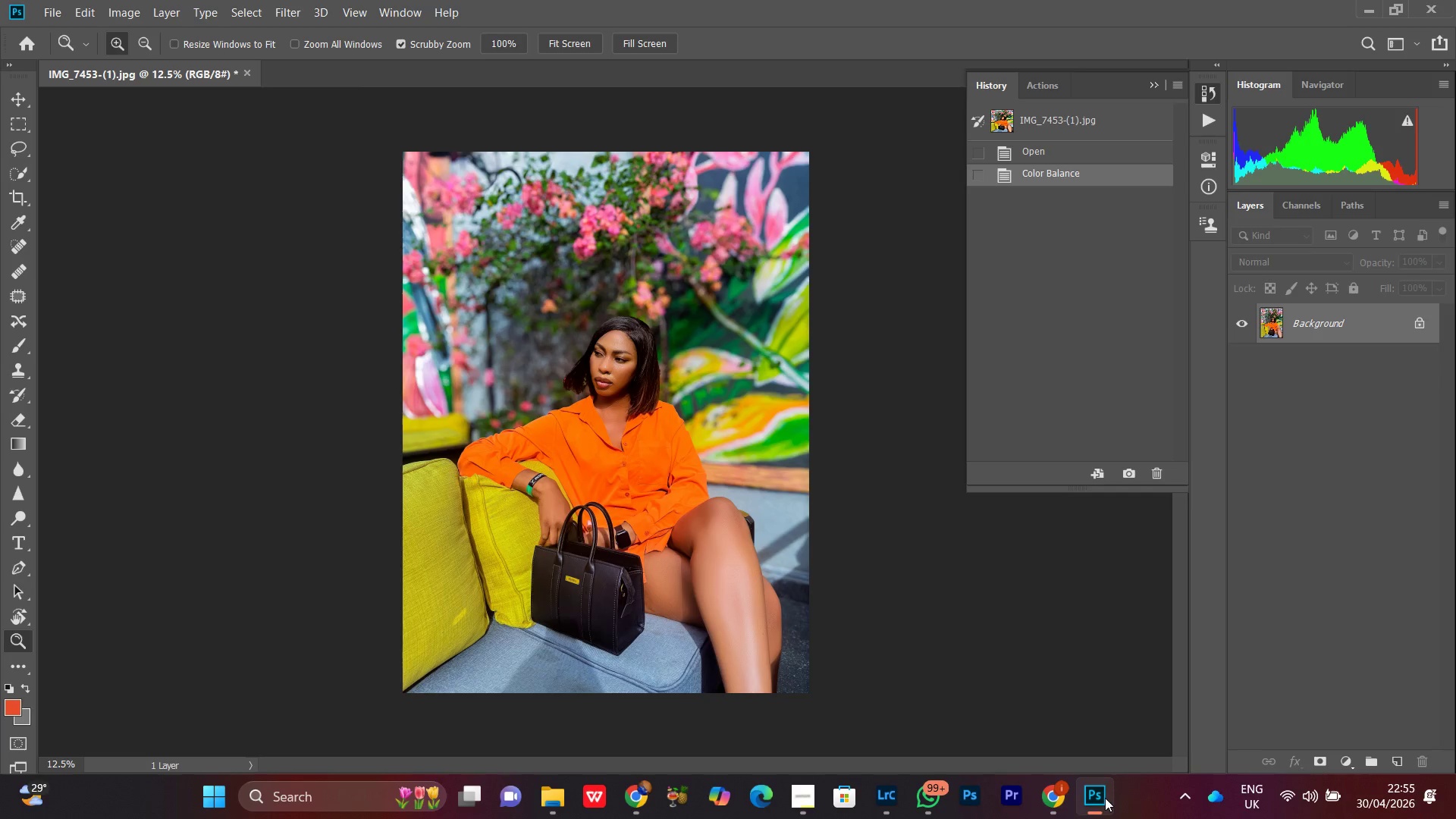 
double_click([1105, 798])
 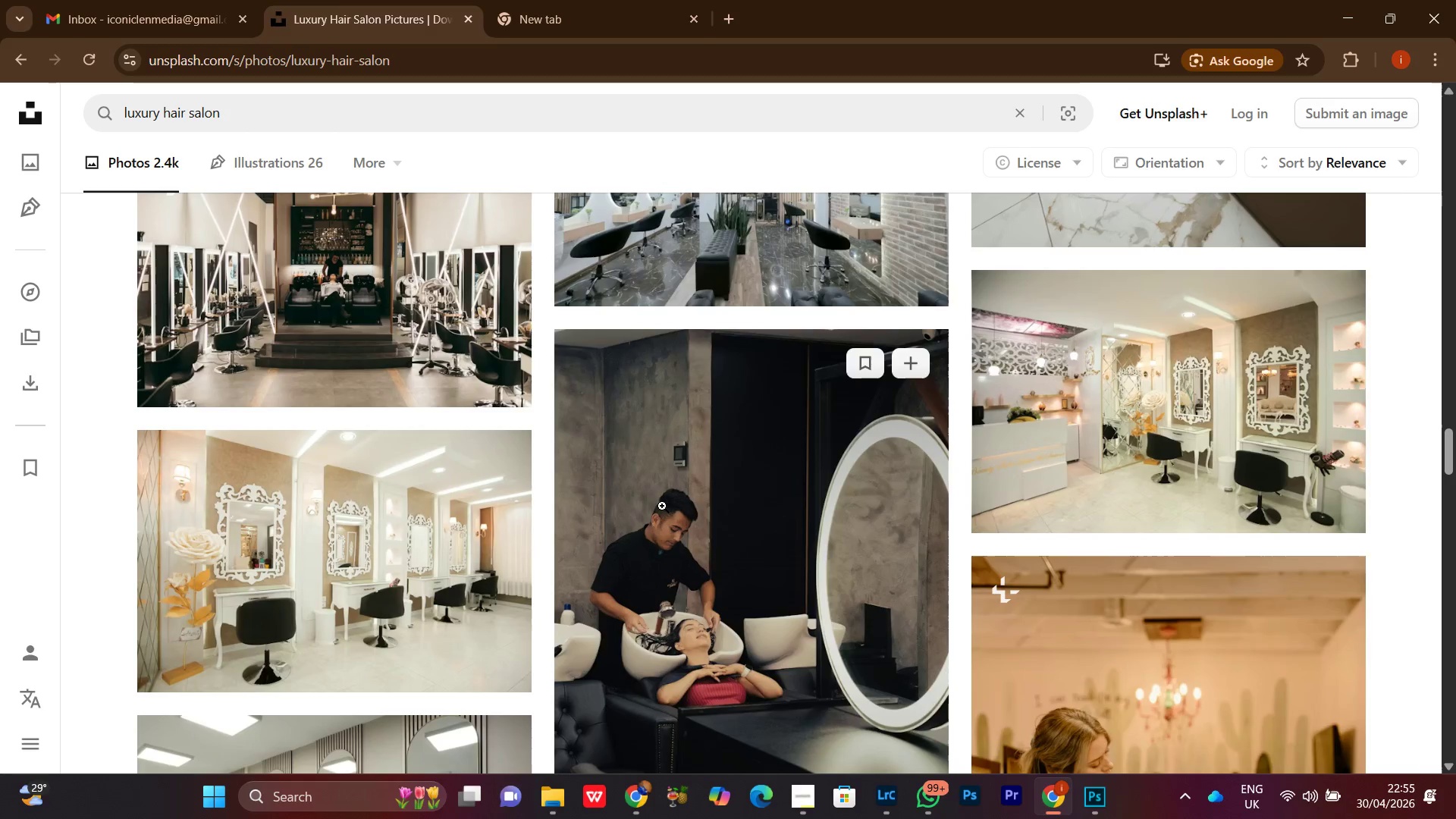 
scroll: coordinate [677, 464], scroll_direction: down, amount: 4.0
 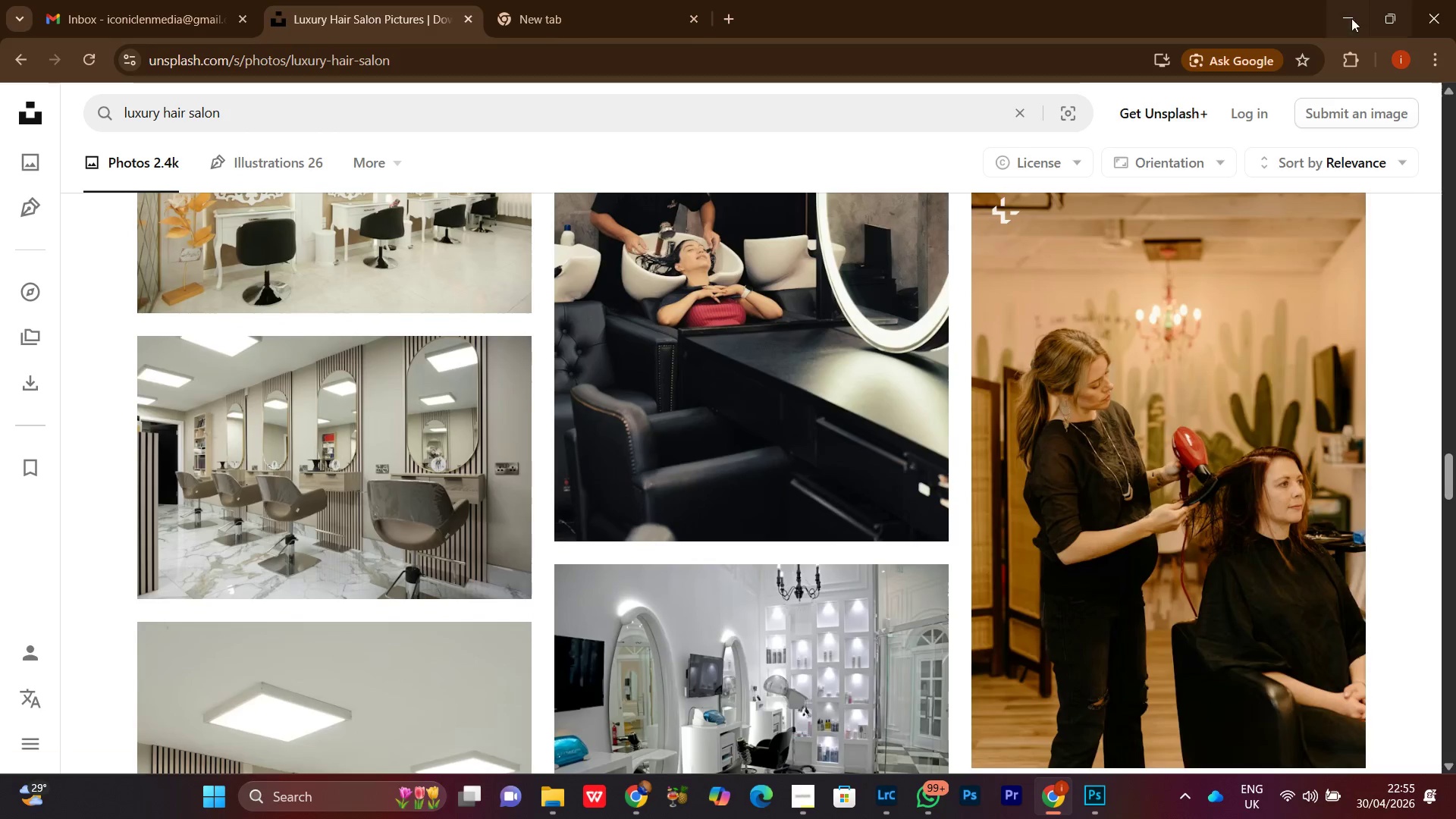 
left_click([1342, 15])
 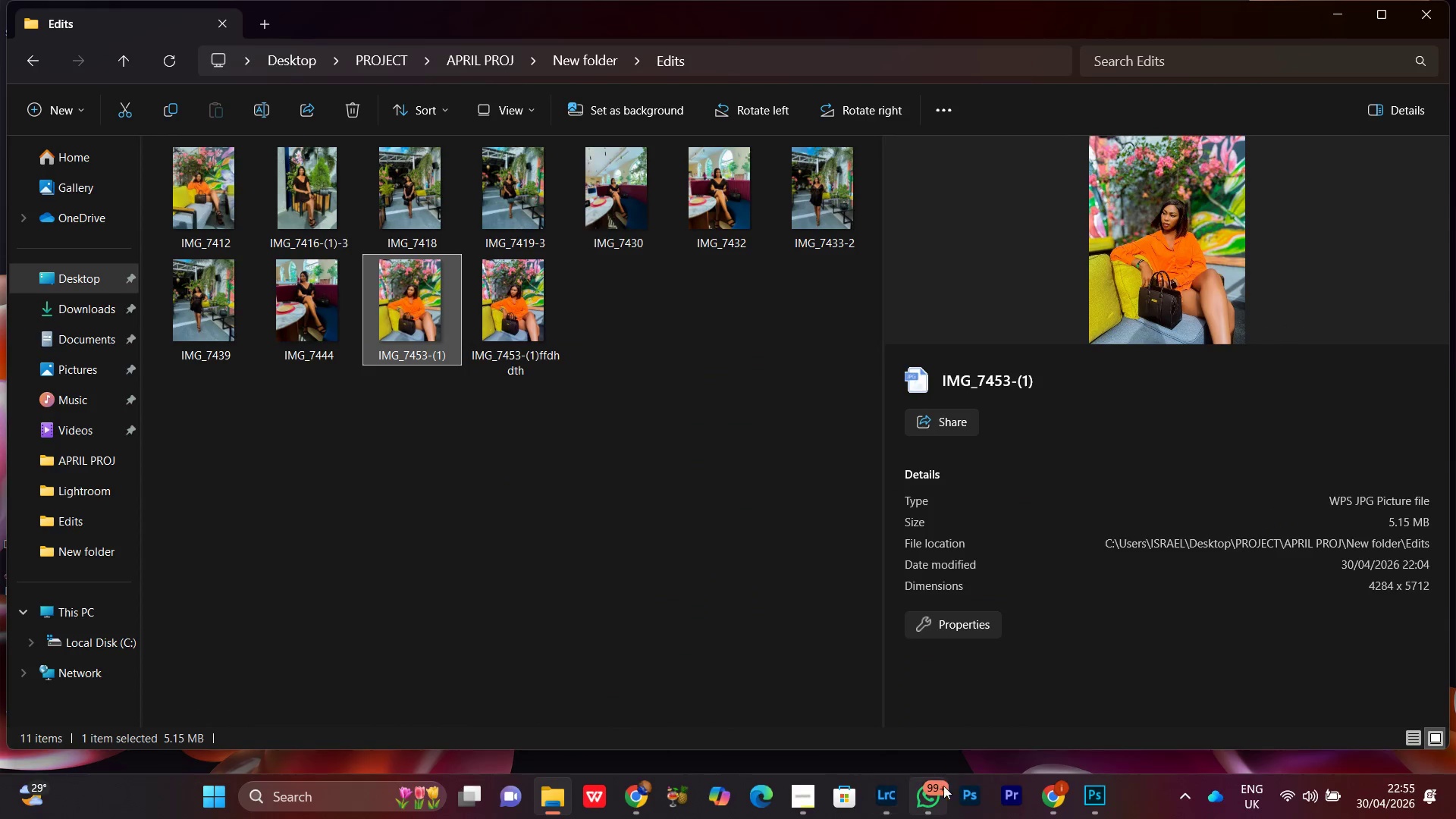 
left_click([935, 792])
 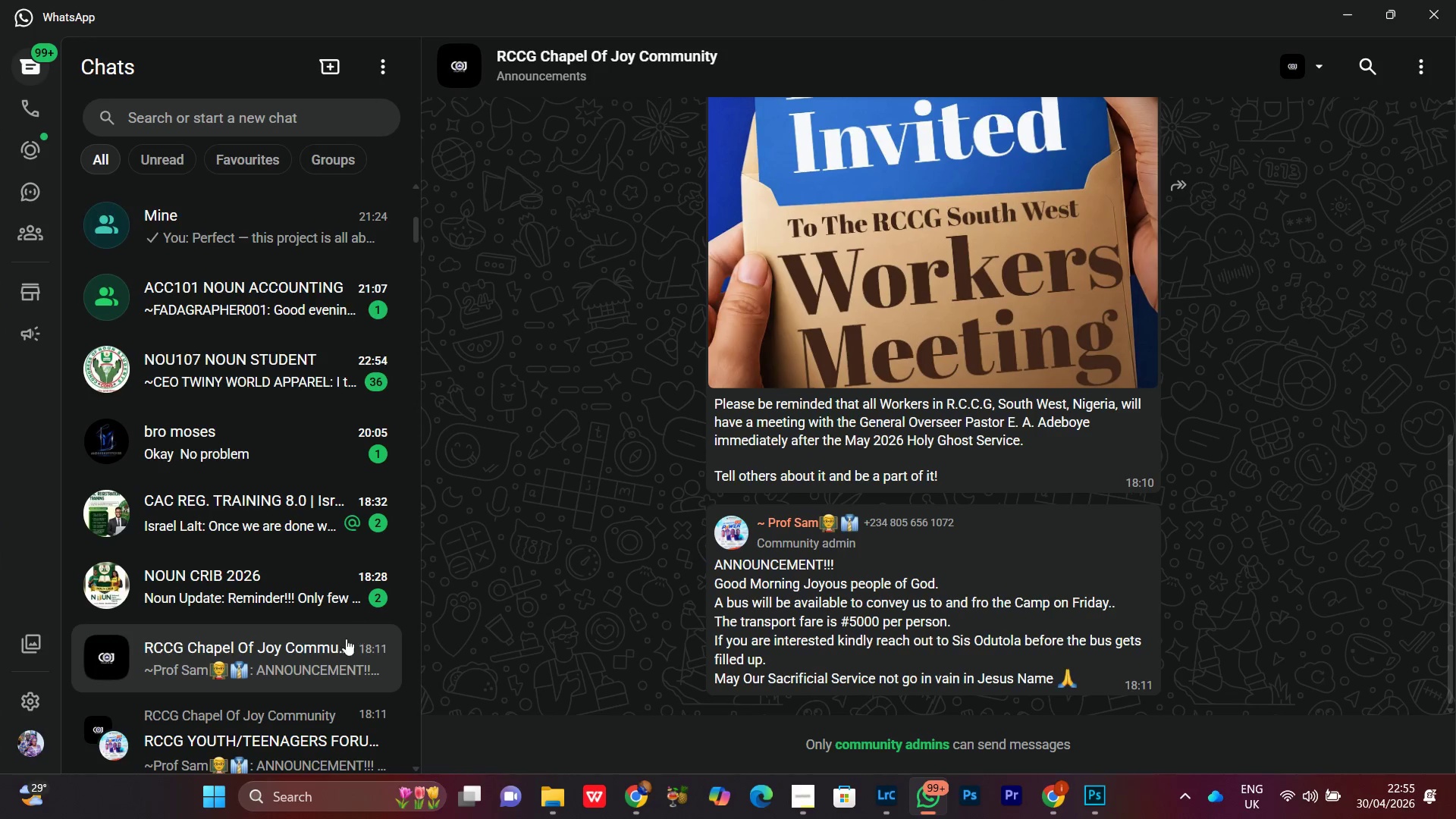 
scroll: coordinate [271, 635], scroll_direction: down, amount: 3.0
 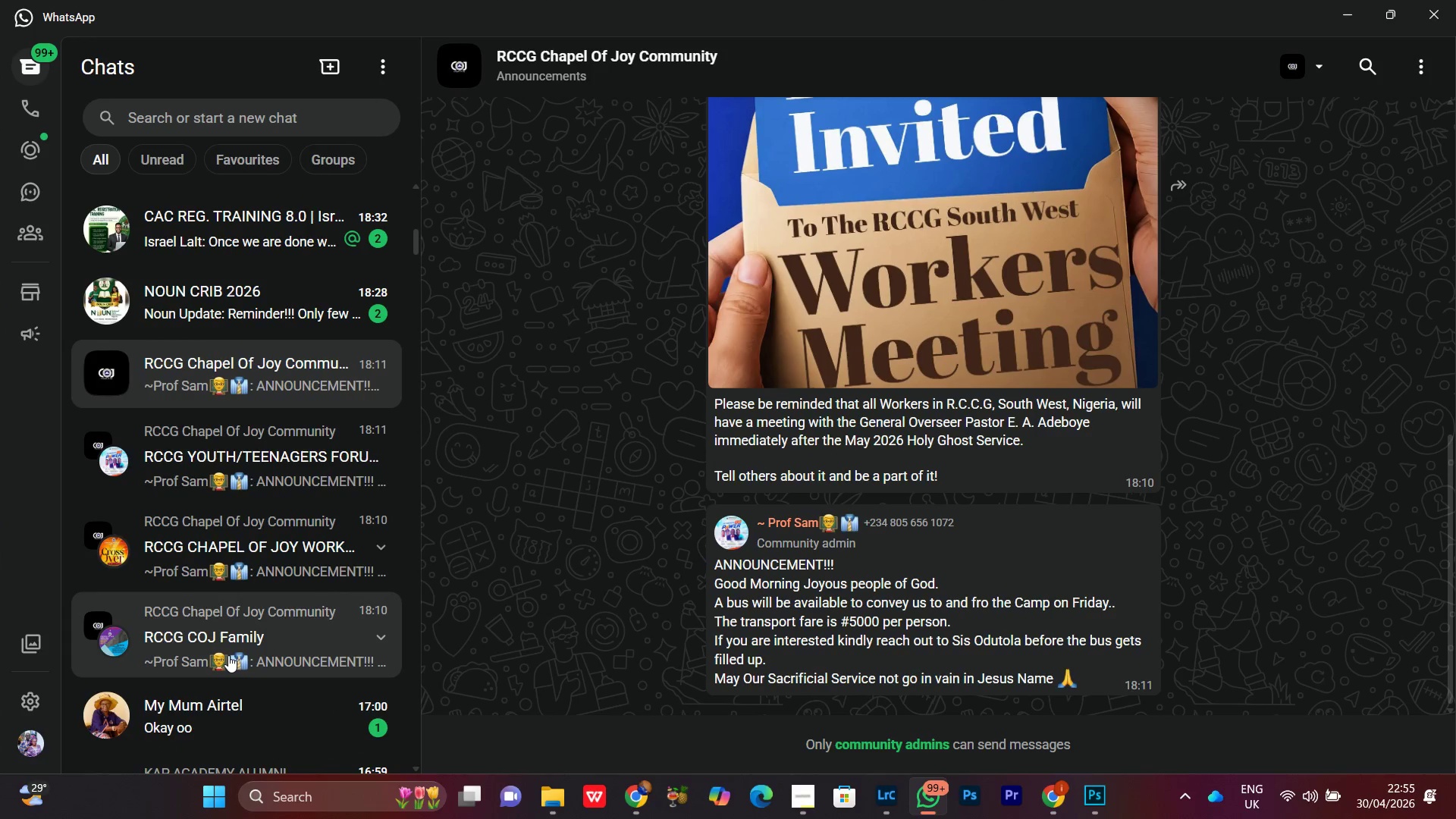 
scroll: coordinate [170, 574], scroll_direction: up, amount: 10.0
 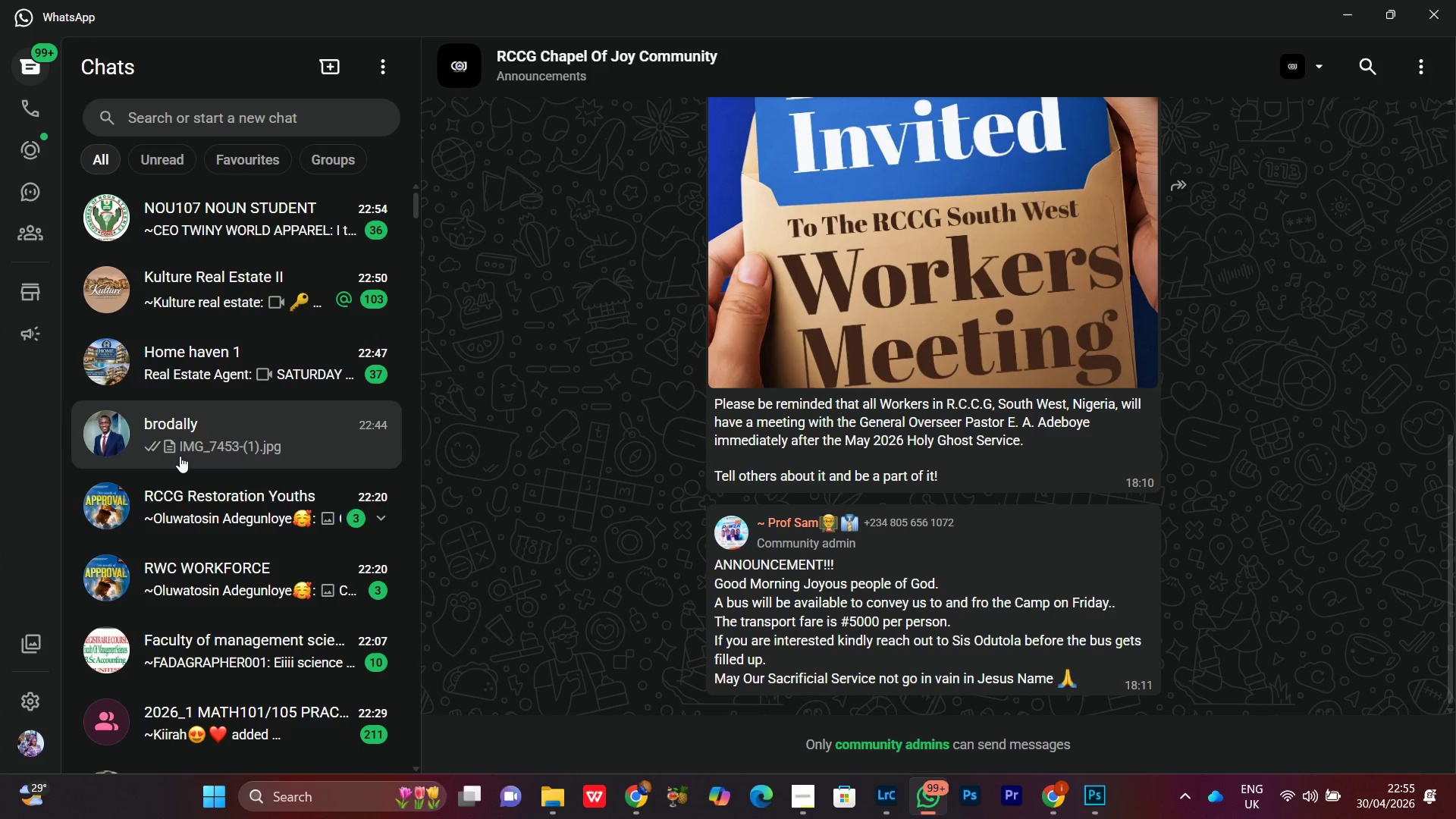 
left_click([189, 429])
 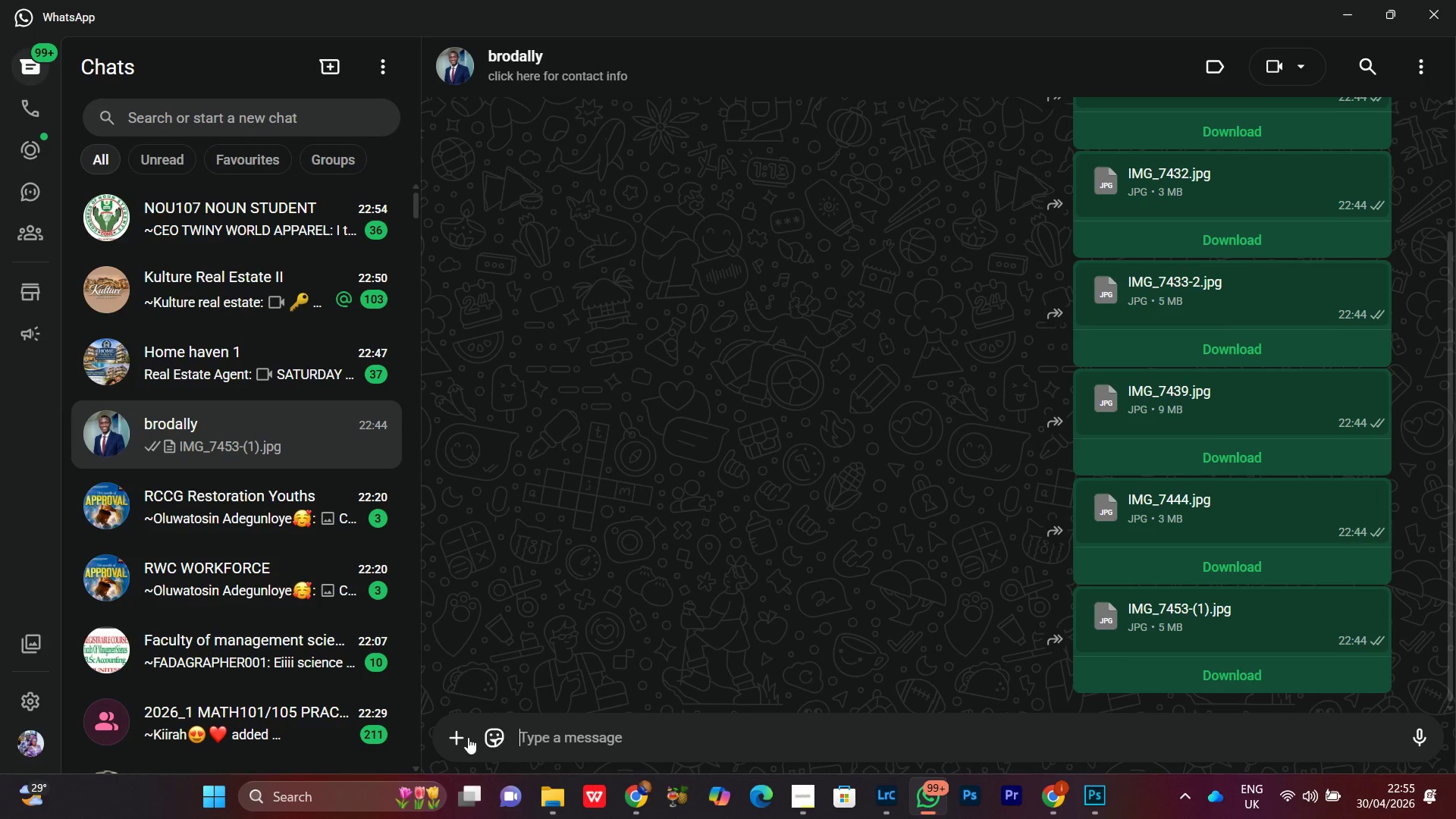 
left_click([459, 731])
 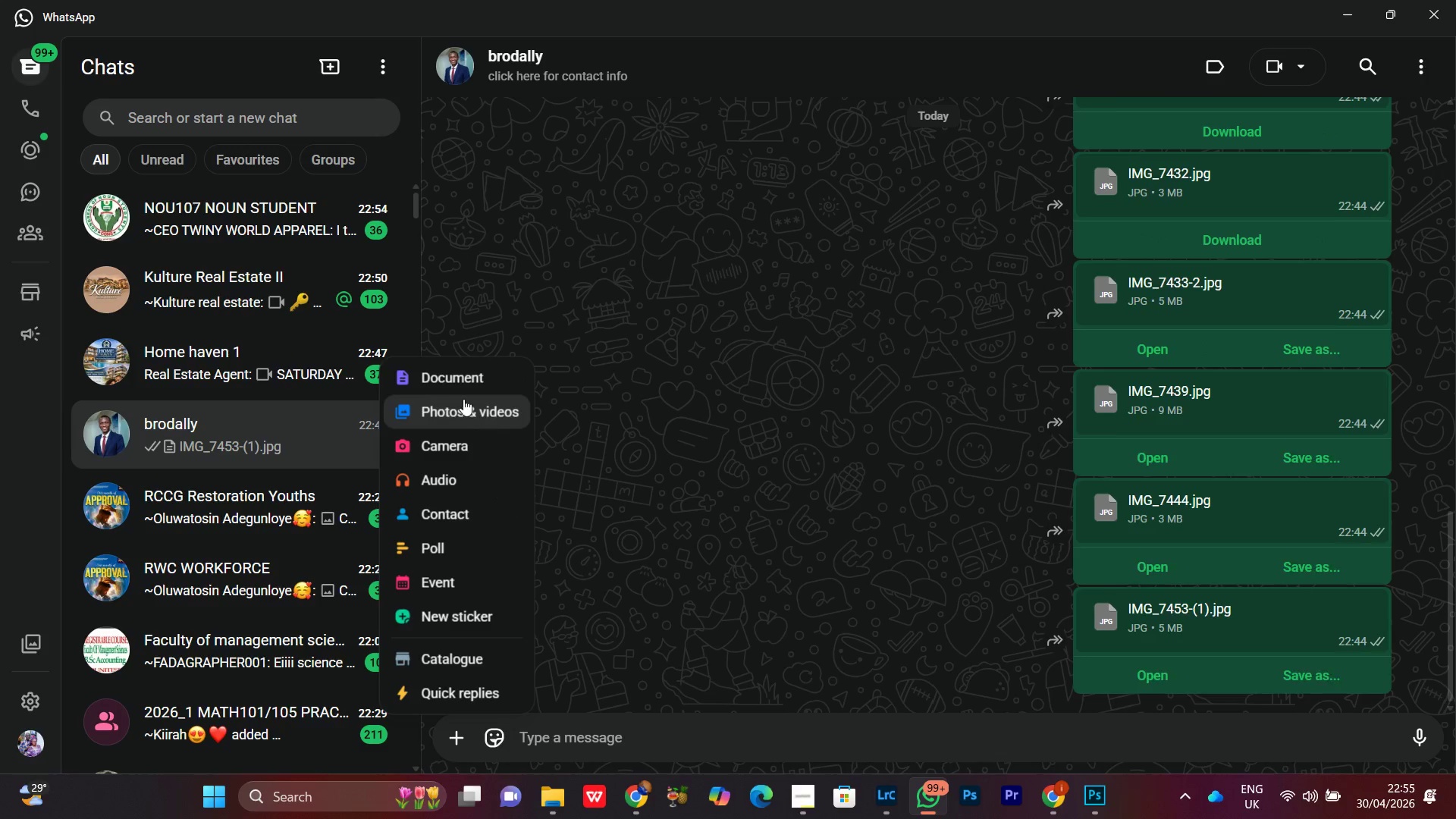 
left_click([441, 375])
 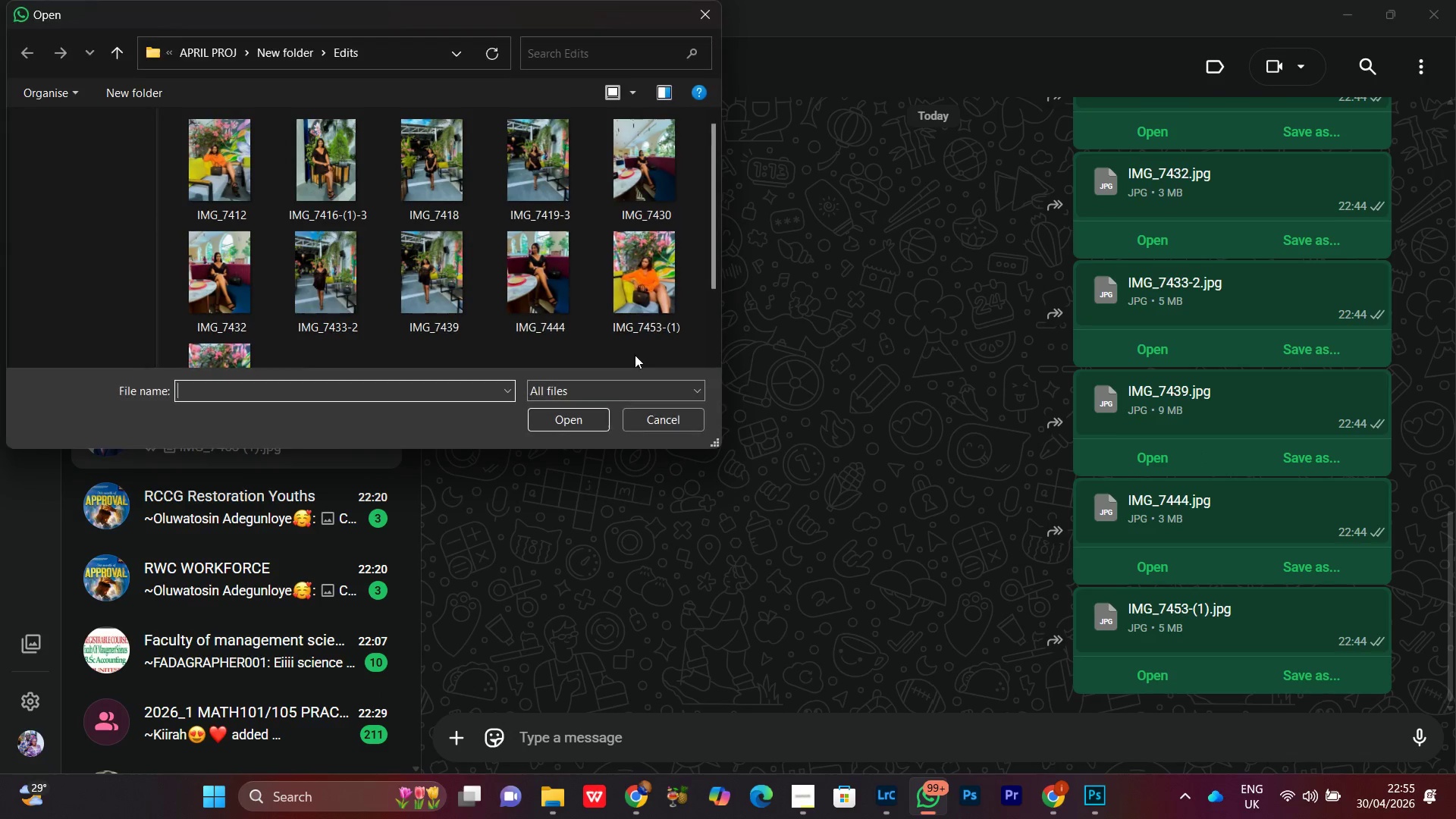 
scroll: coordinate [428, 279], scroll_direction: down, amount: 4.0
 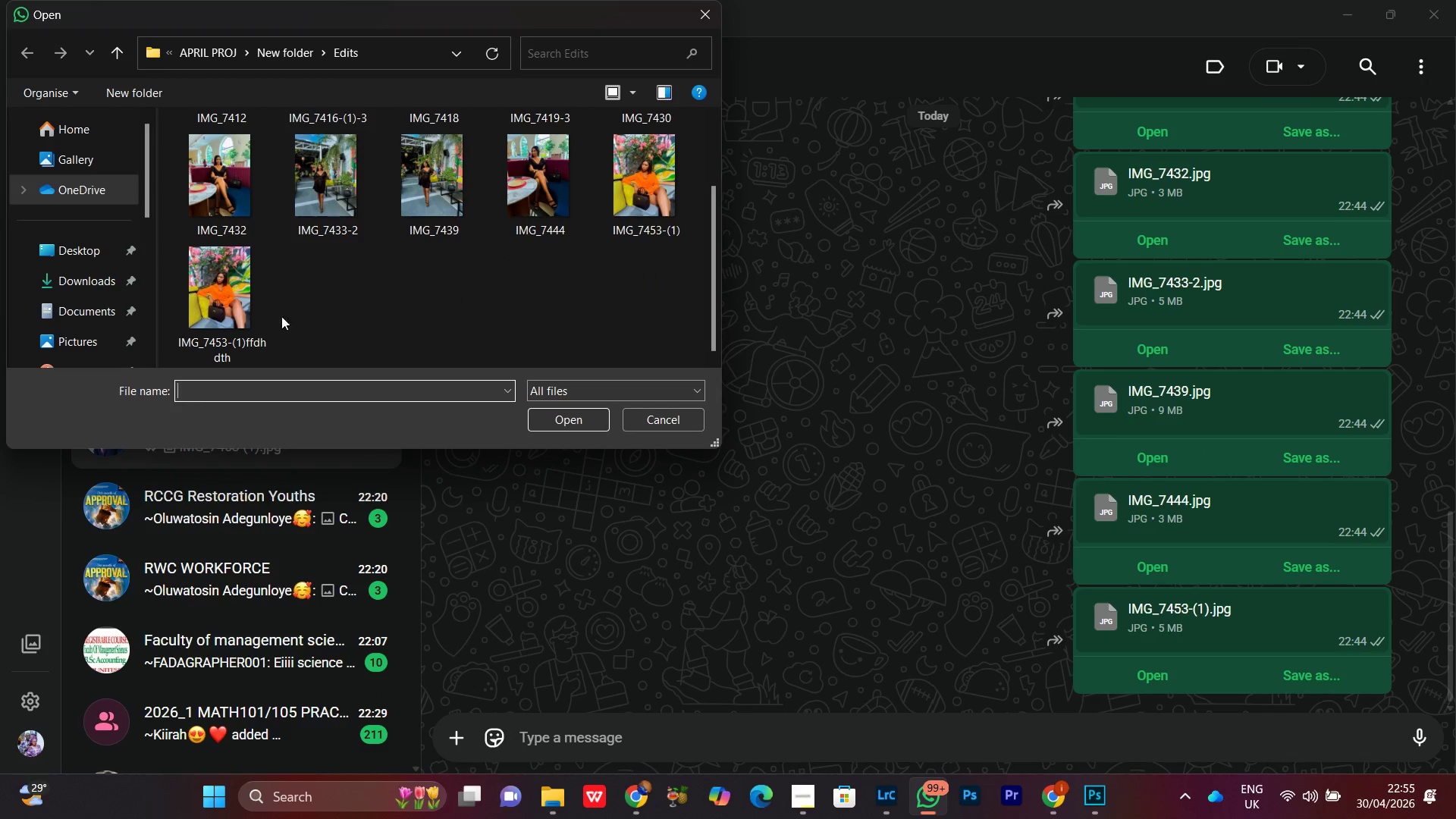 
left_click([253, 304])
 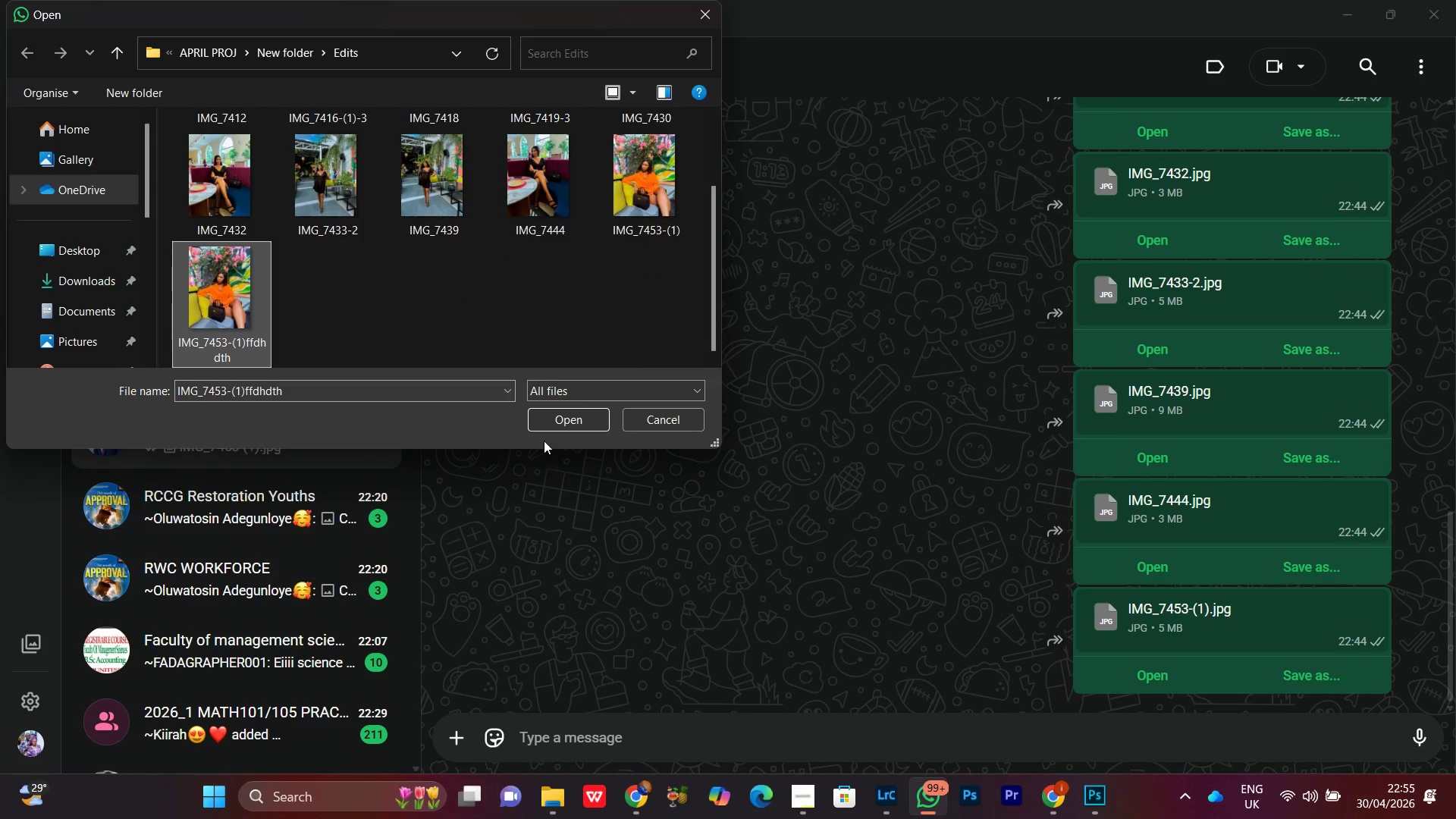 
left_click([558, 422])
 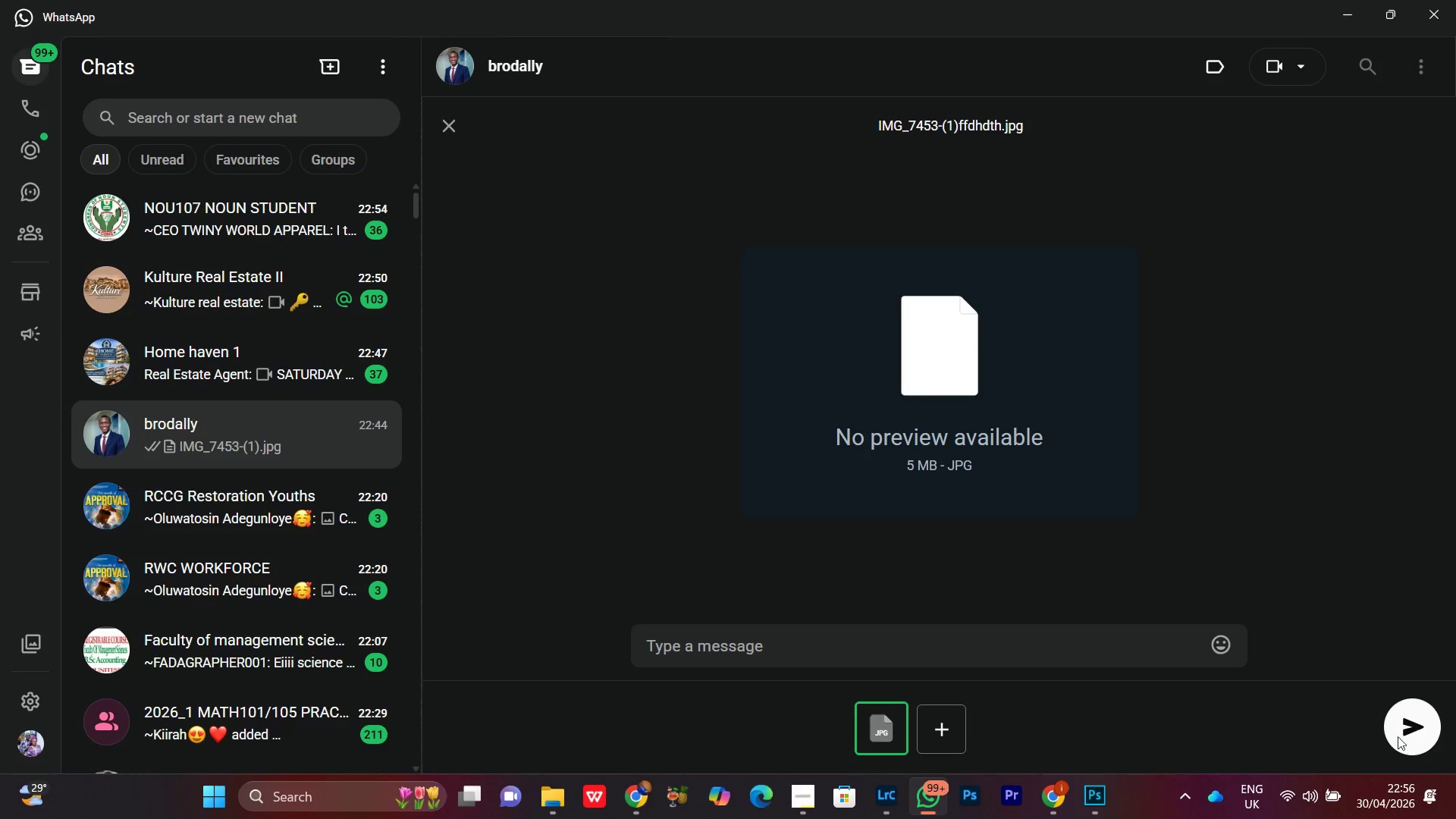 
left_click([1389, 729])
 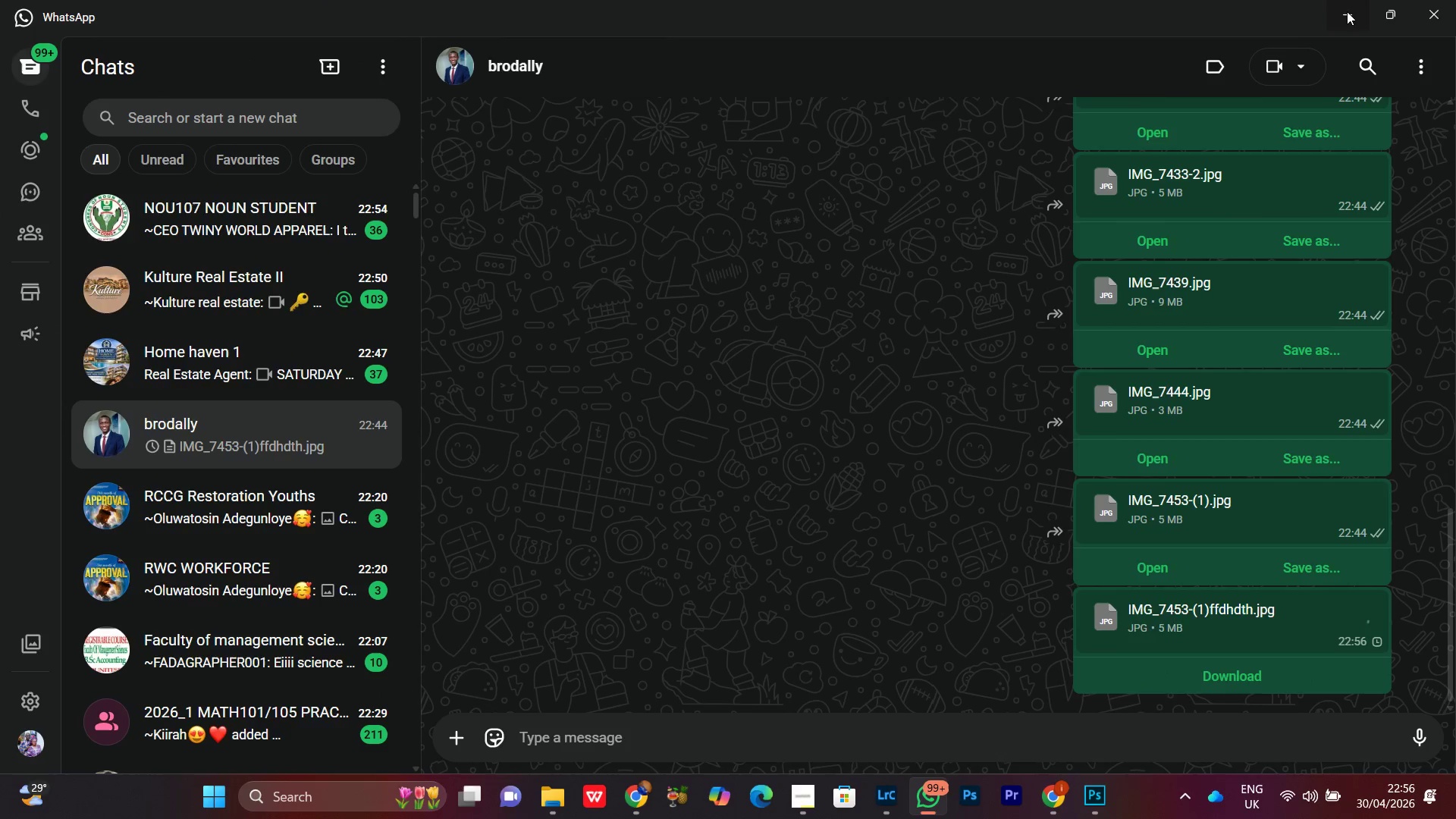 
left_click([1347, 11])
 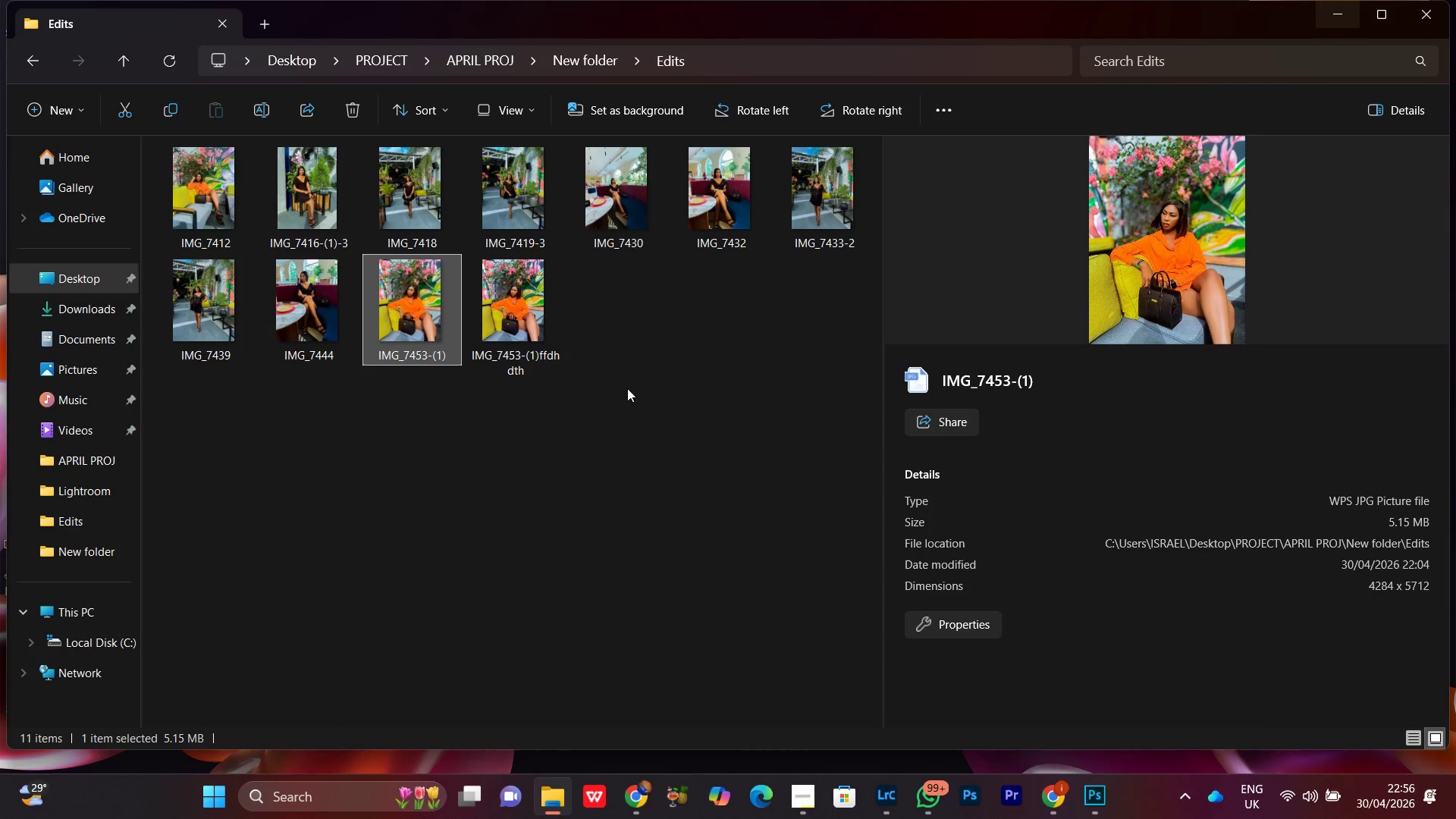 
left_click([626, 449])
 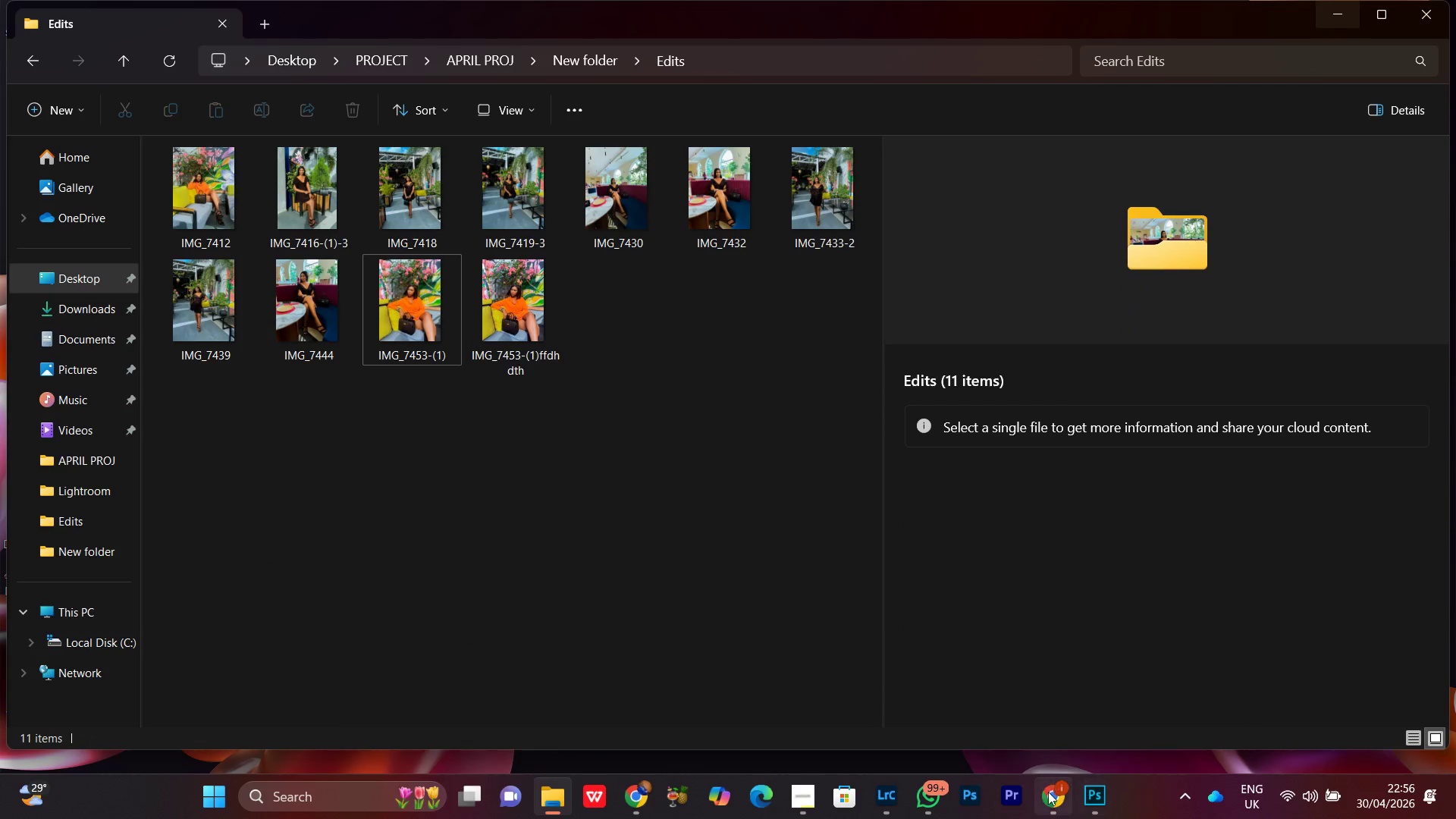 
left_click([1048, 799])
 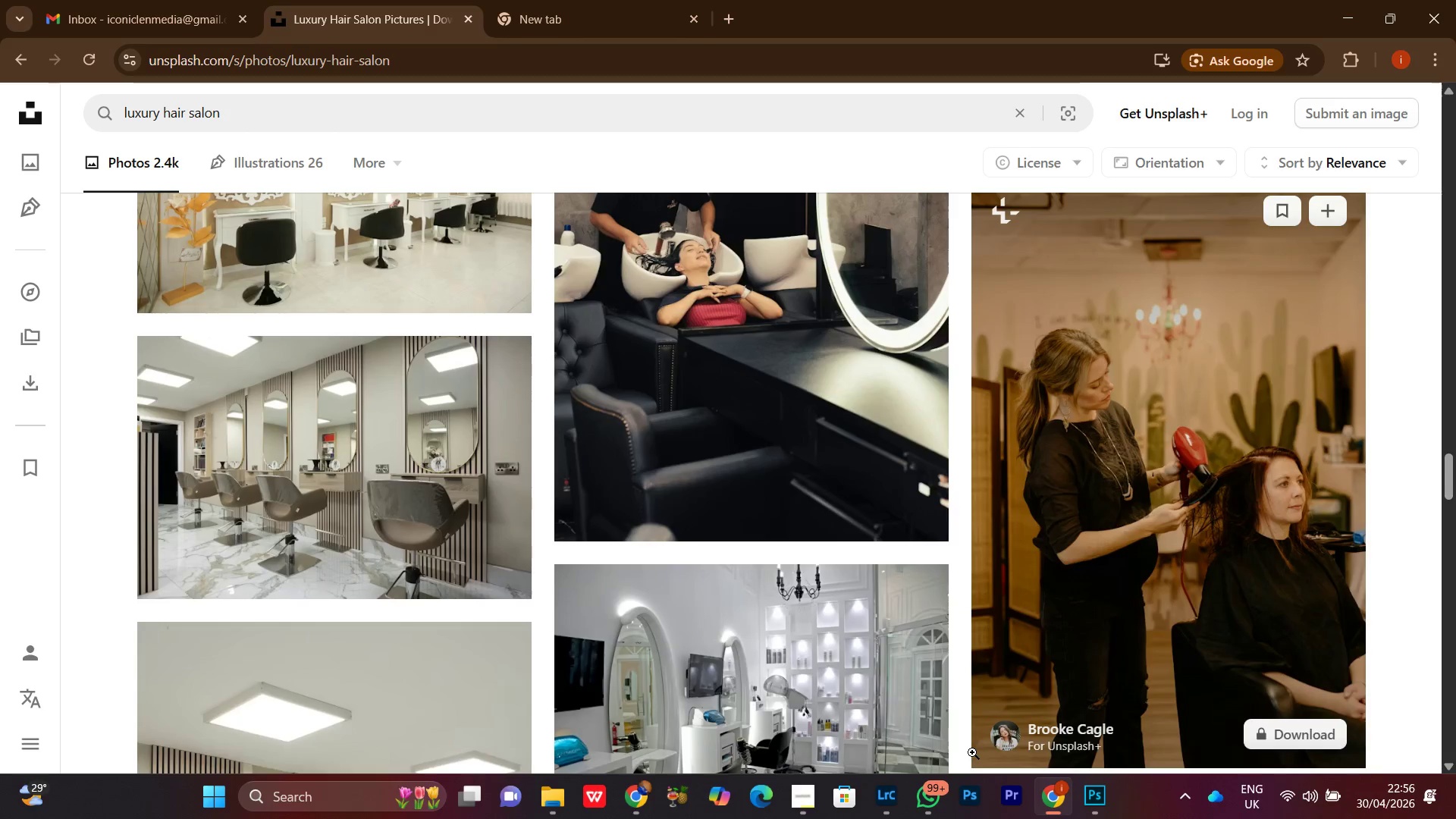 
scroll: coordinate [964, 714], scroll_direction: down, amount: 14.0
 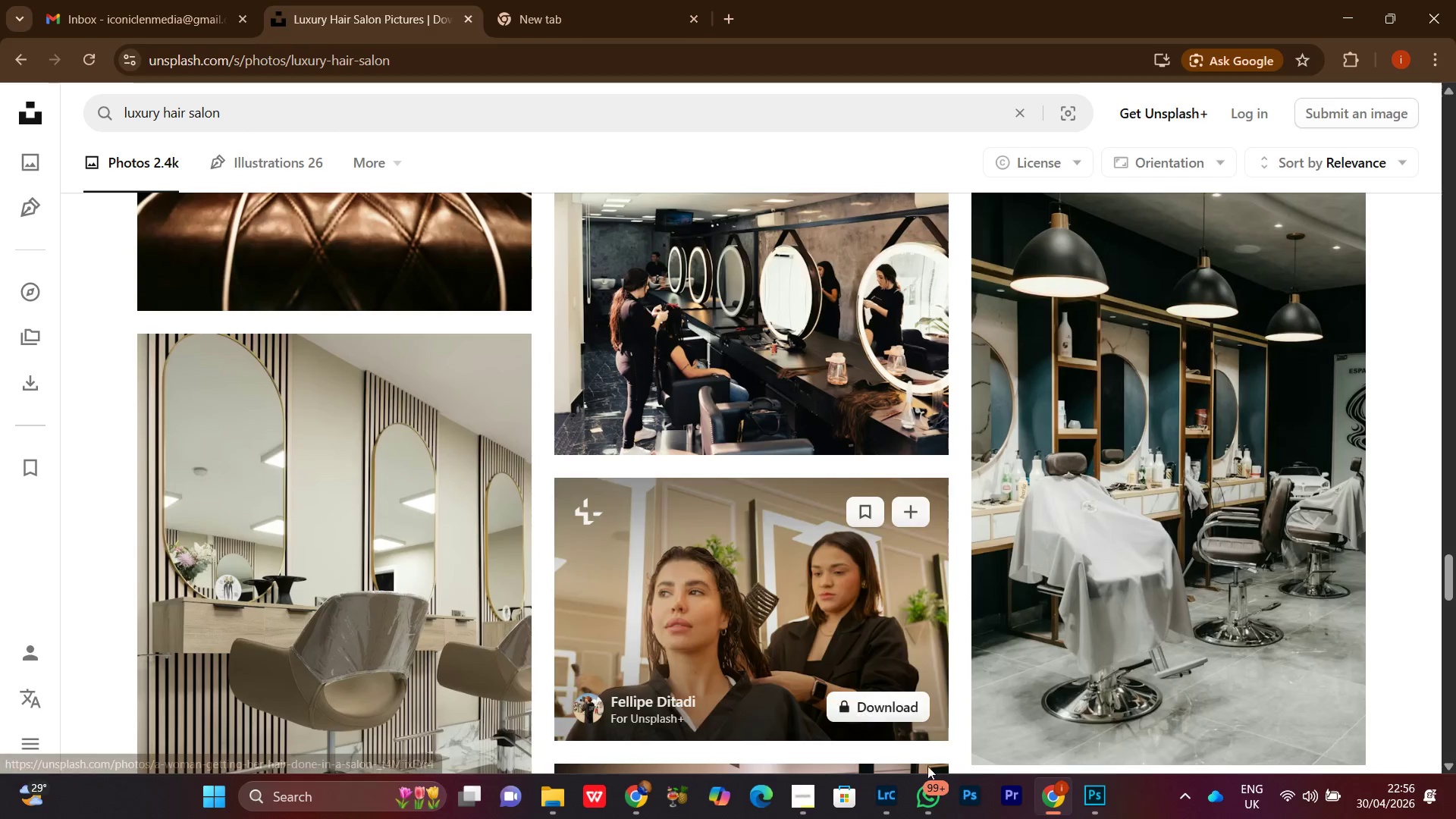 
left_click([929, 805])
 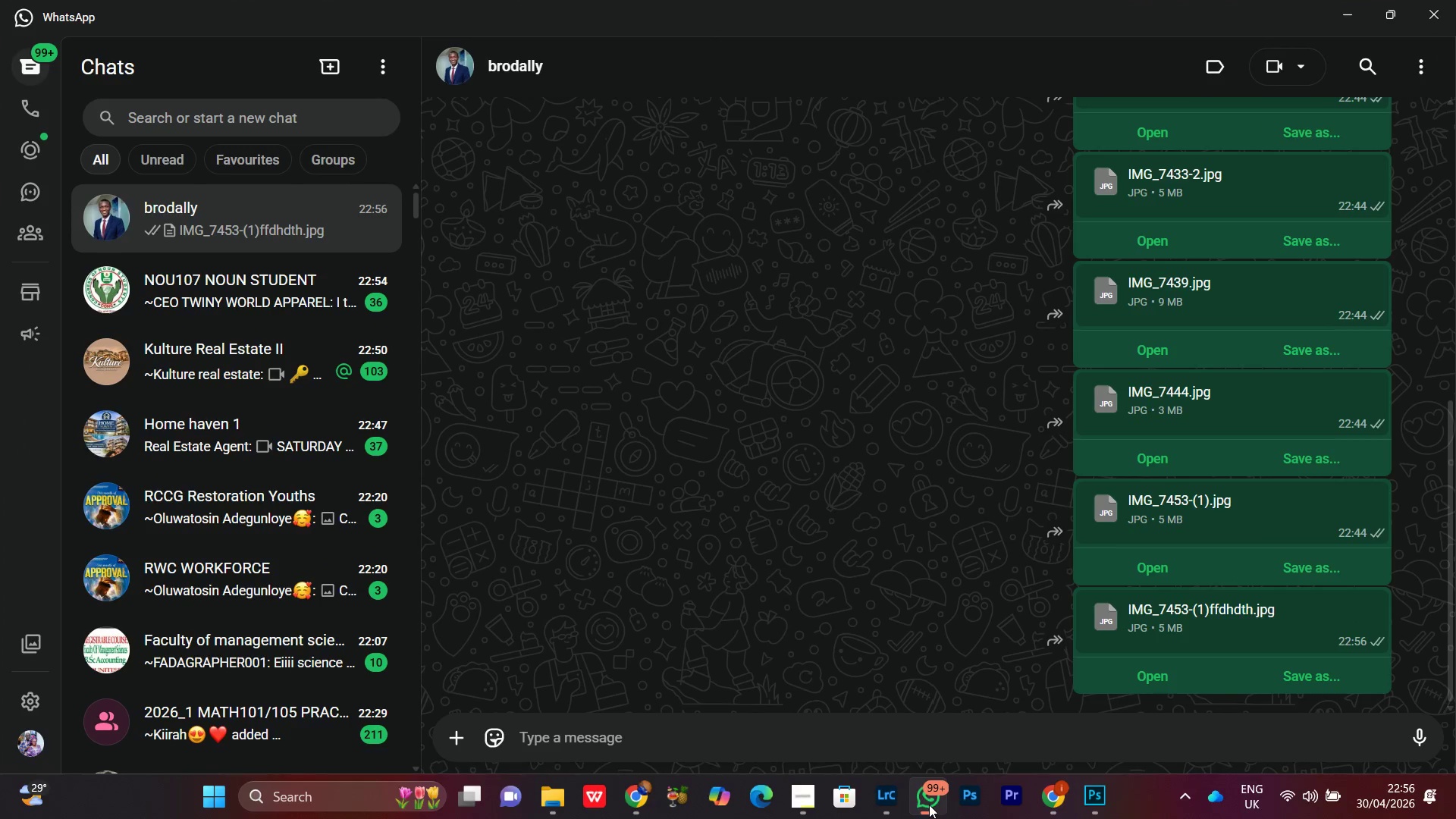 
left_click([929, 805])
 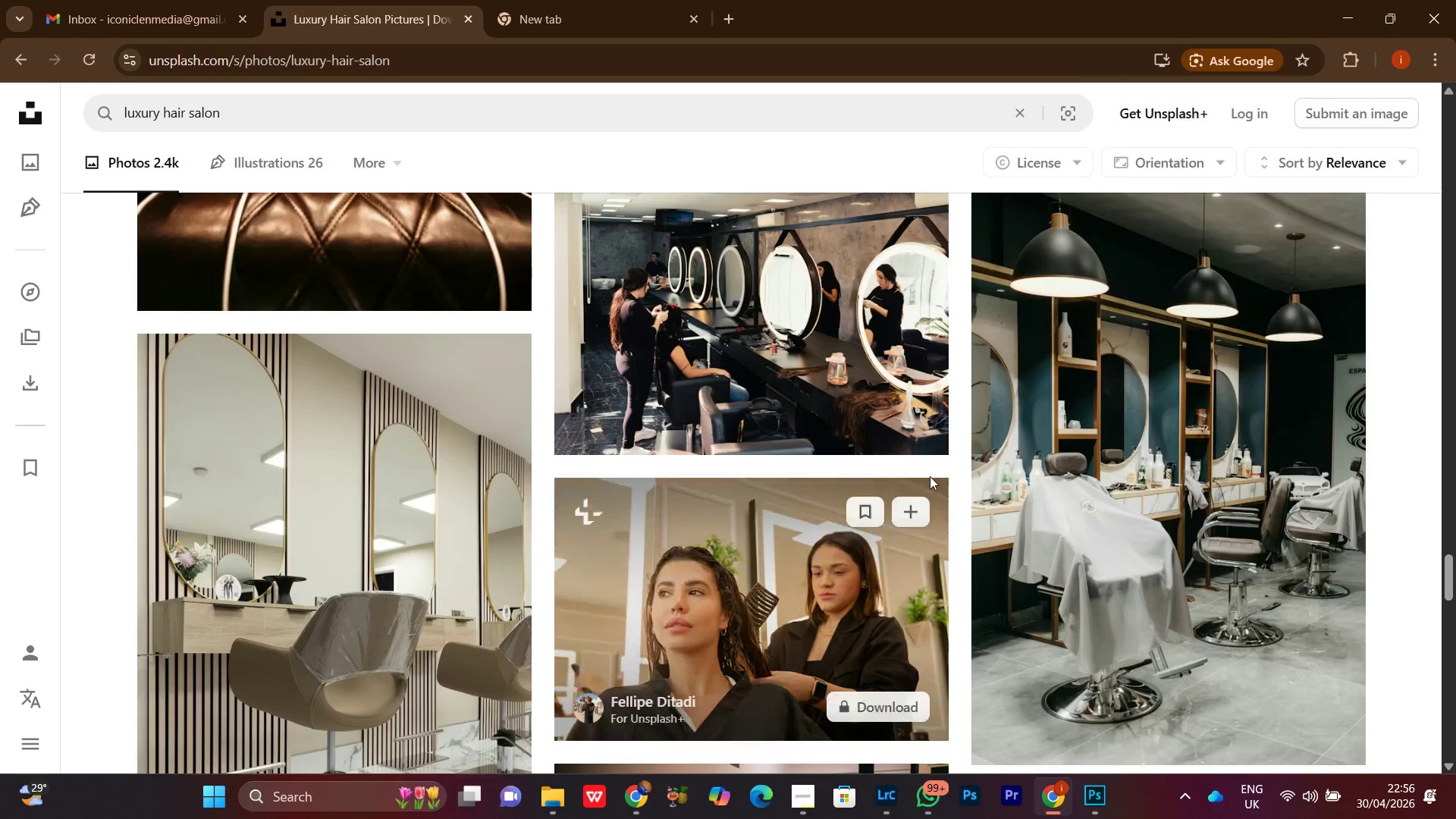 
scroll: coordinate [829, 452], scroll_direction: down, amount: 5.0
 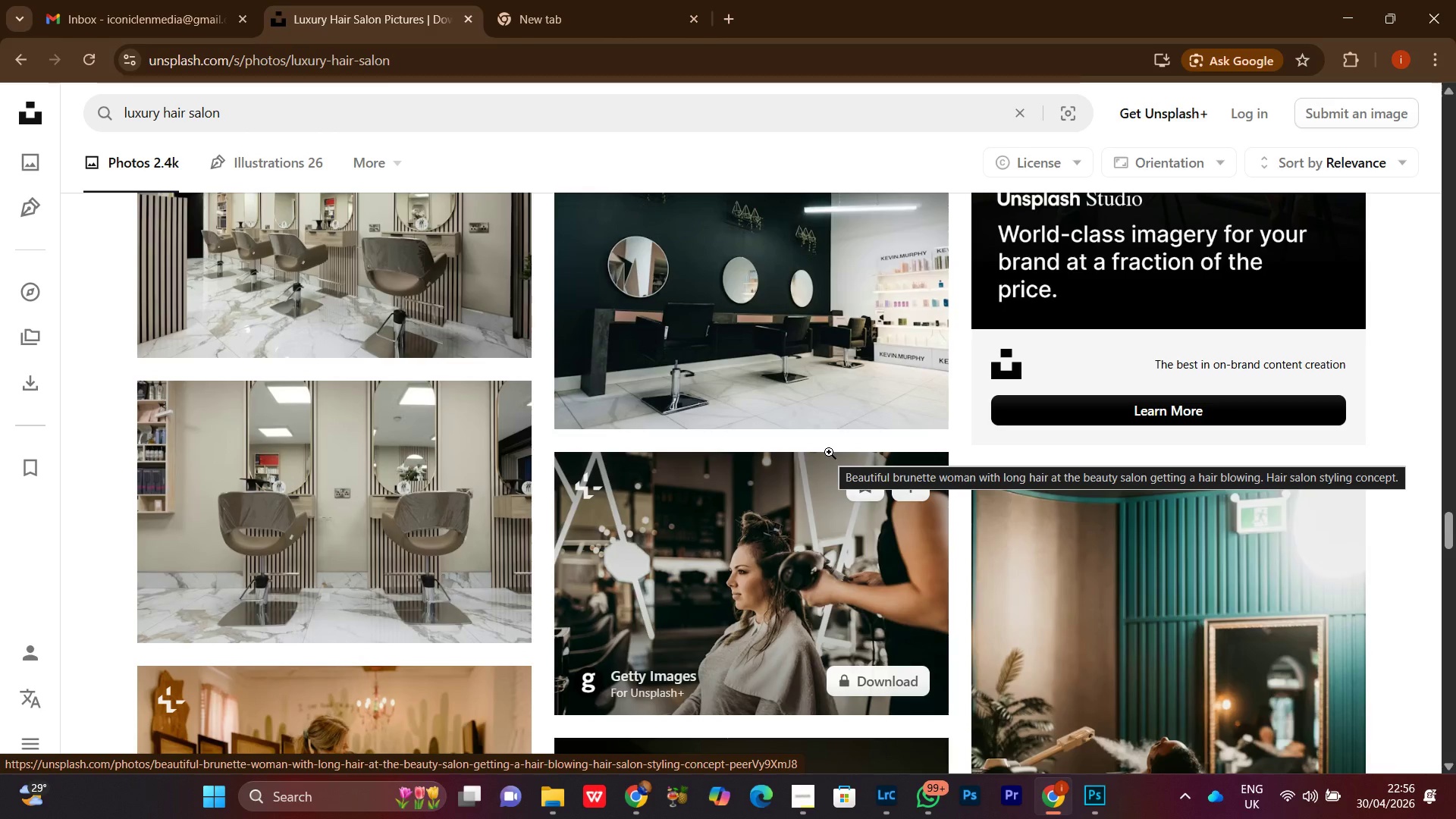 
wait(6.14)
 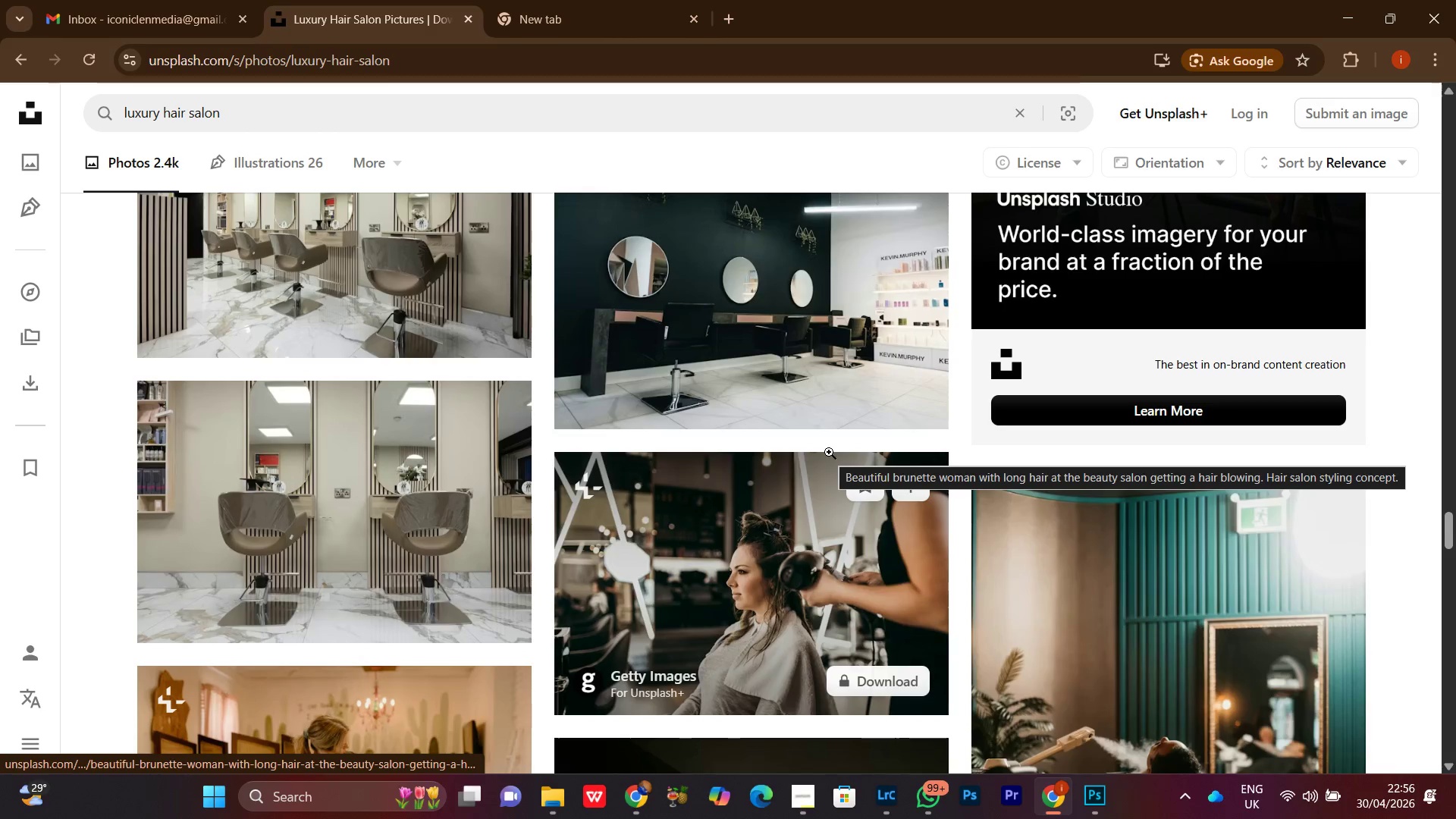 
scroll: coordinate [829, 455], scroll_direction: down, amount: 2.0
 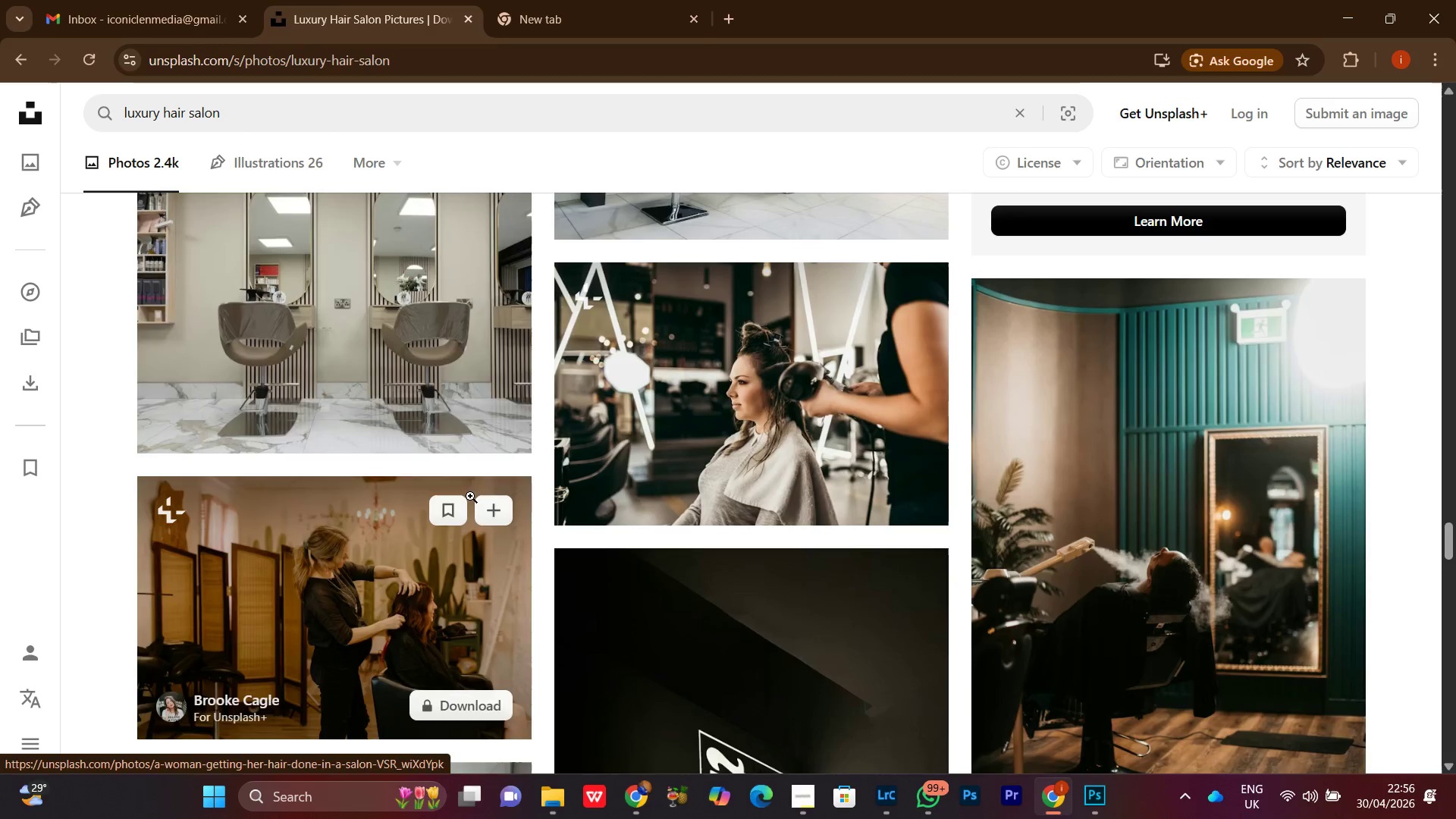 
scroll: coordinate [475, 450], scroll_direction: up, amount: 2.0
 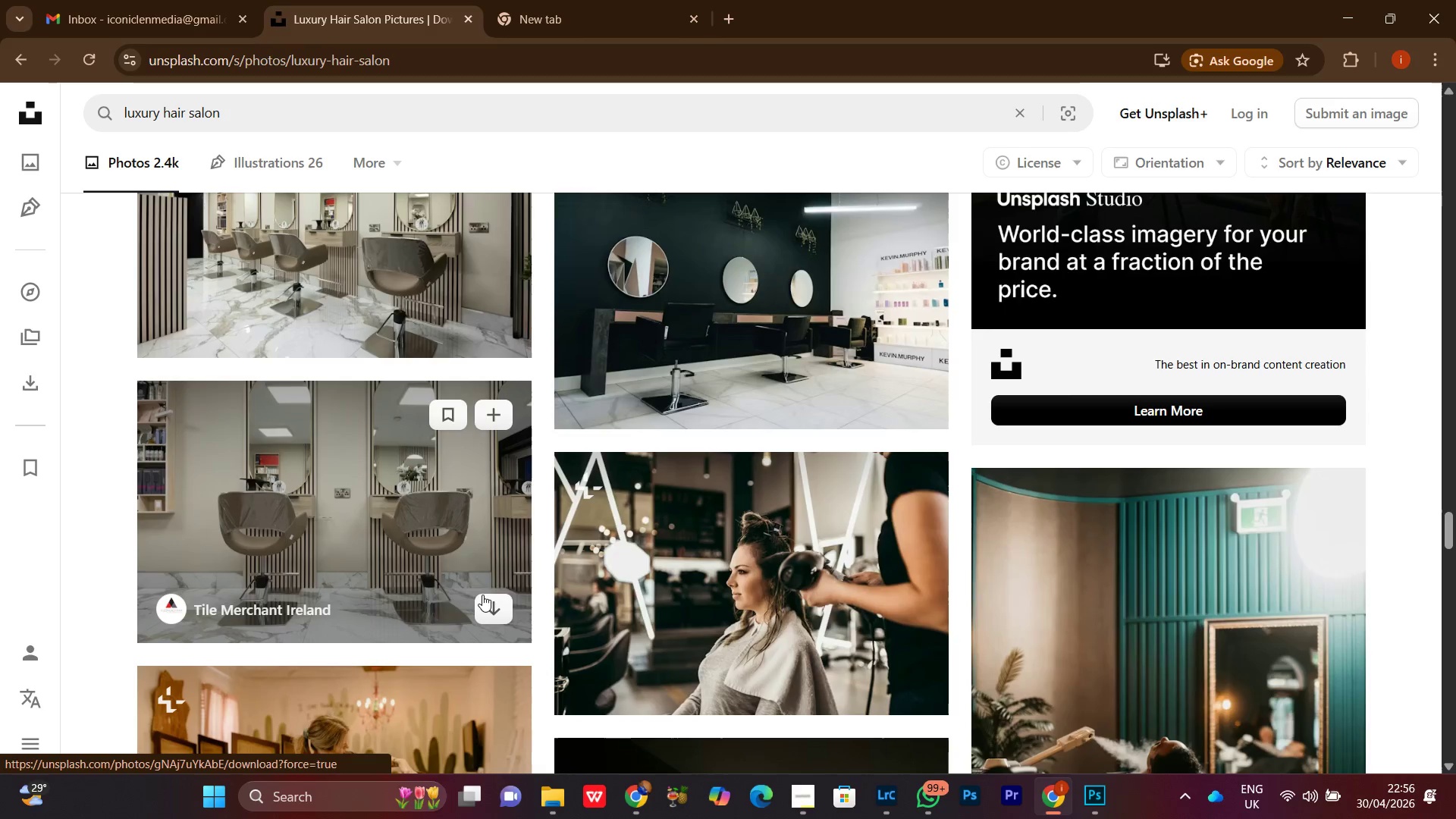 
left_click([491, 606])
 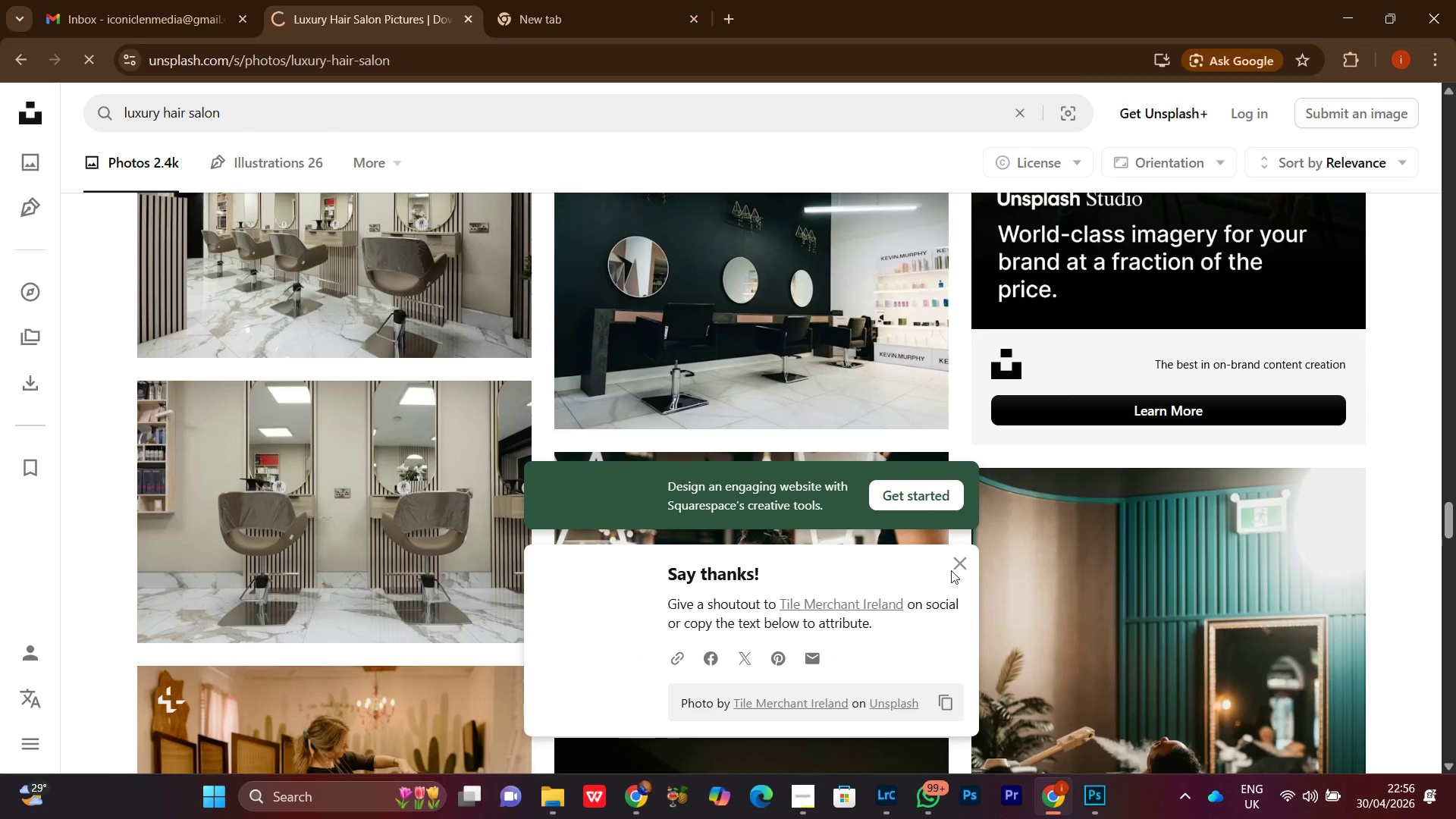 
left_click([959, 566])
 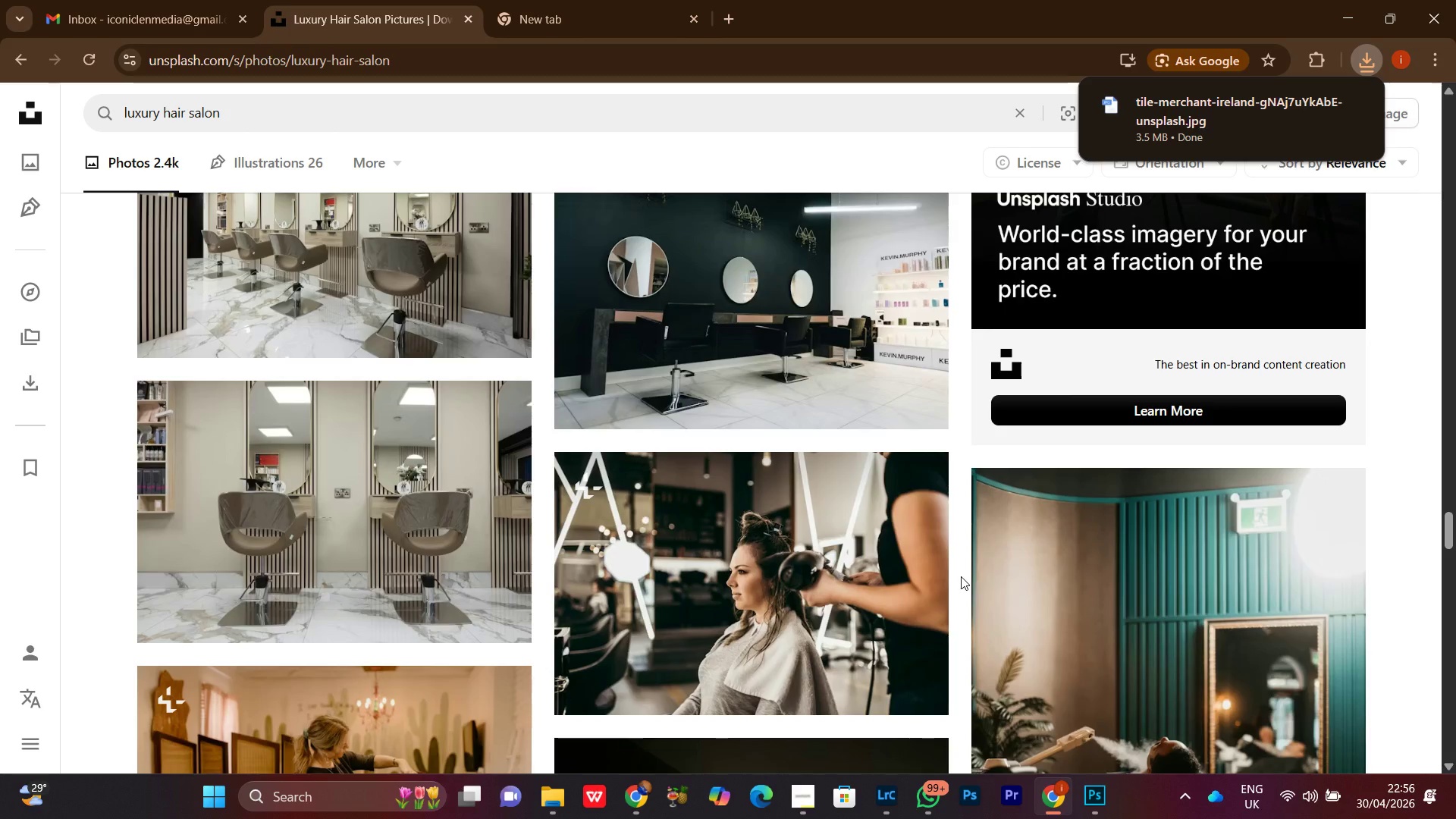 
scroll: coordinate [936, 606], scroll_direction: down, amount: 21.0
 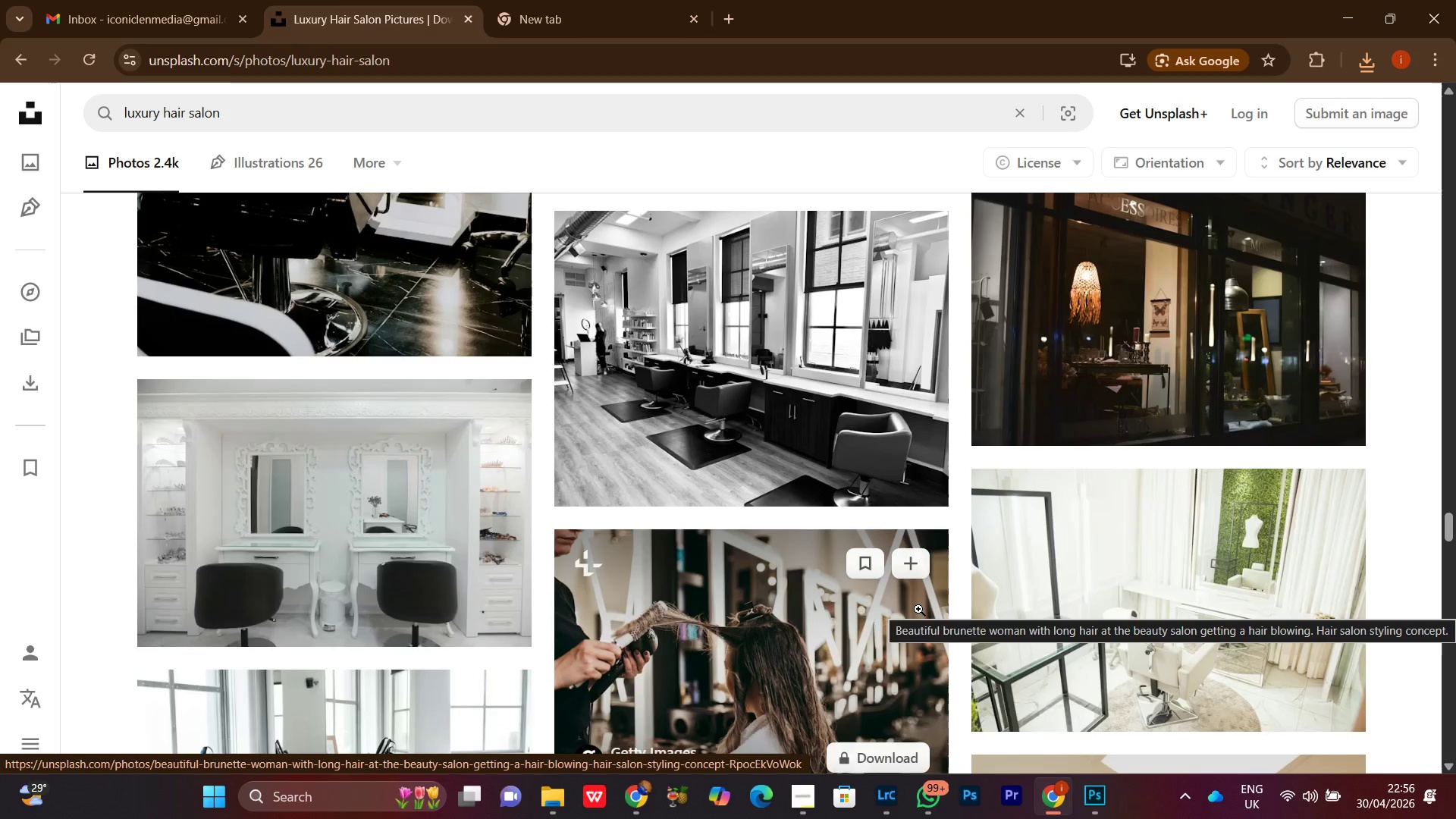 
scroll: coordinate [926, 595], scroll_direction: down, amount: 1.0
 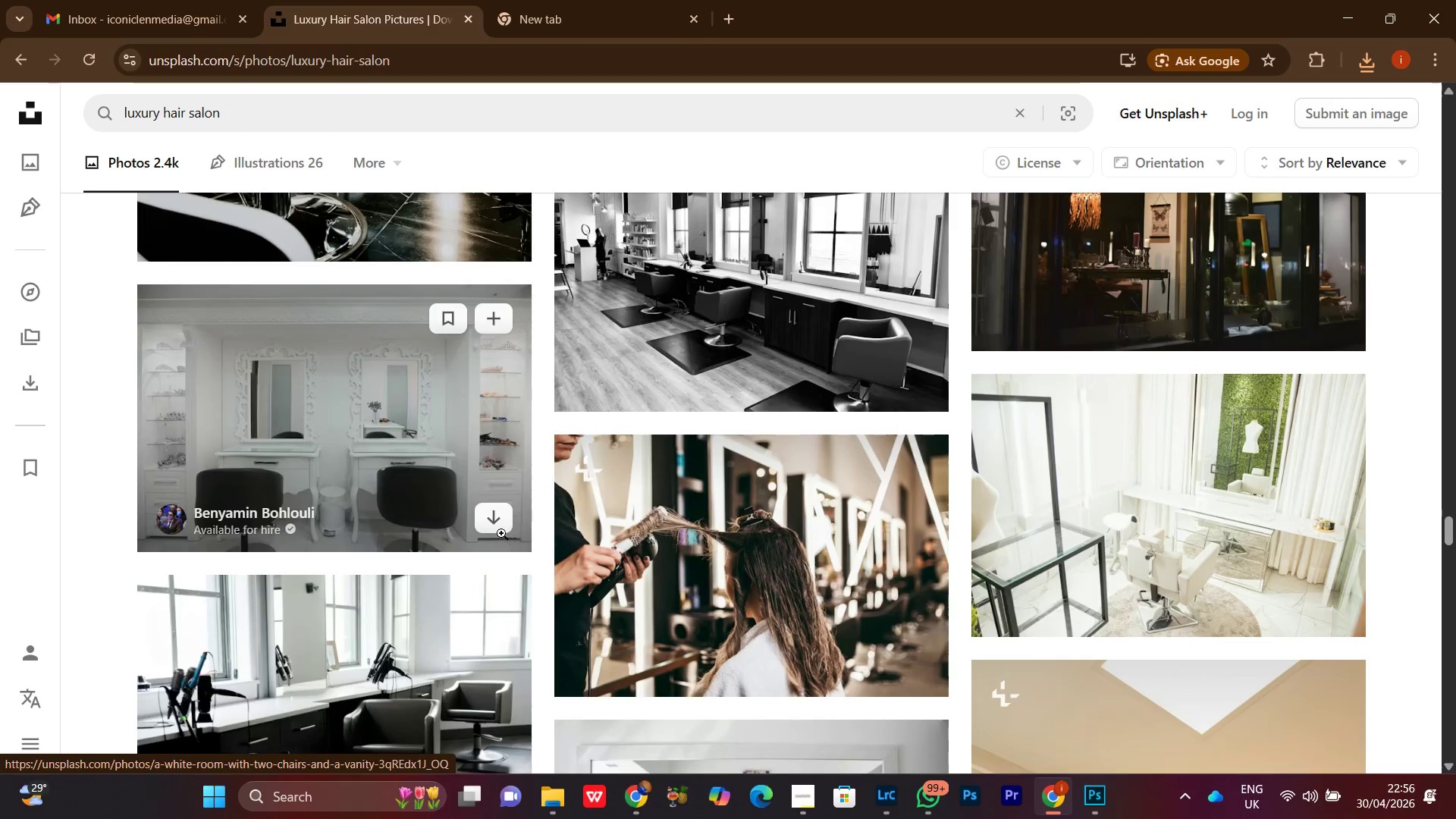 
left_click([497, 520])
 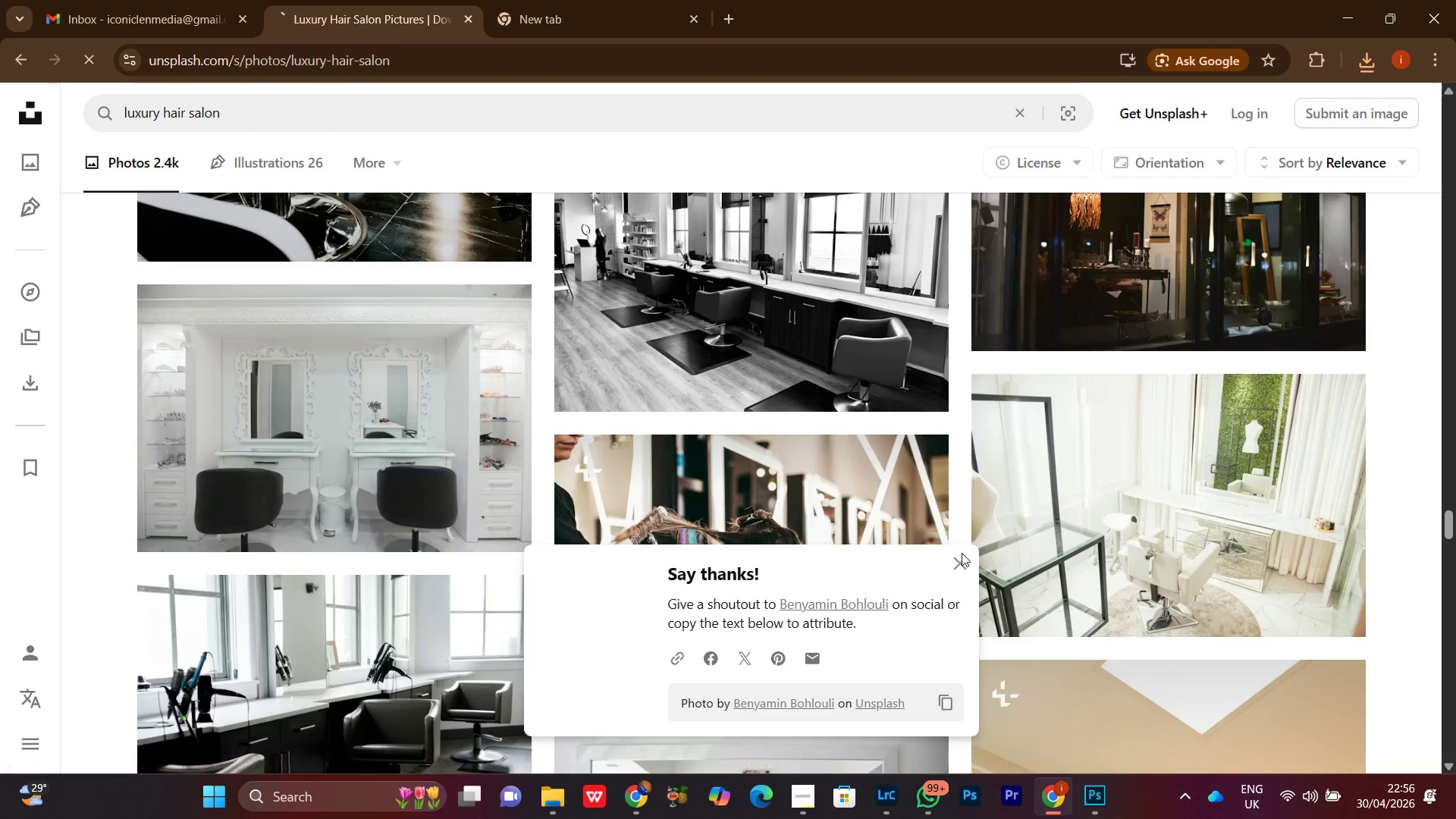 
left_click([956, 559])
 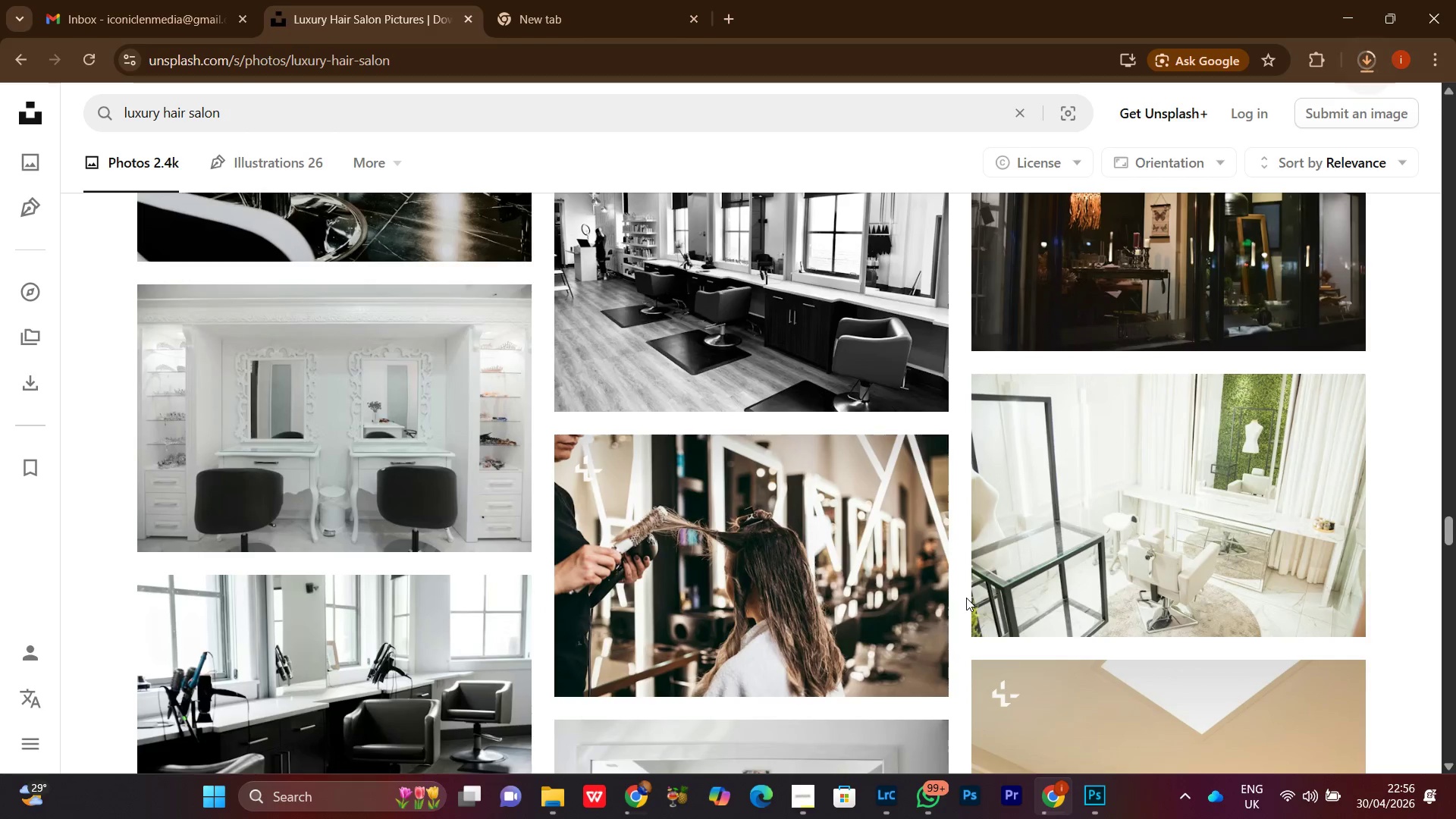 
scroll: coordinate [964, 605], scroll_direction: down, amount: 5.0
 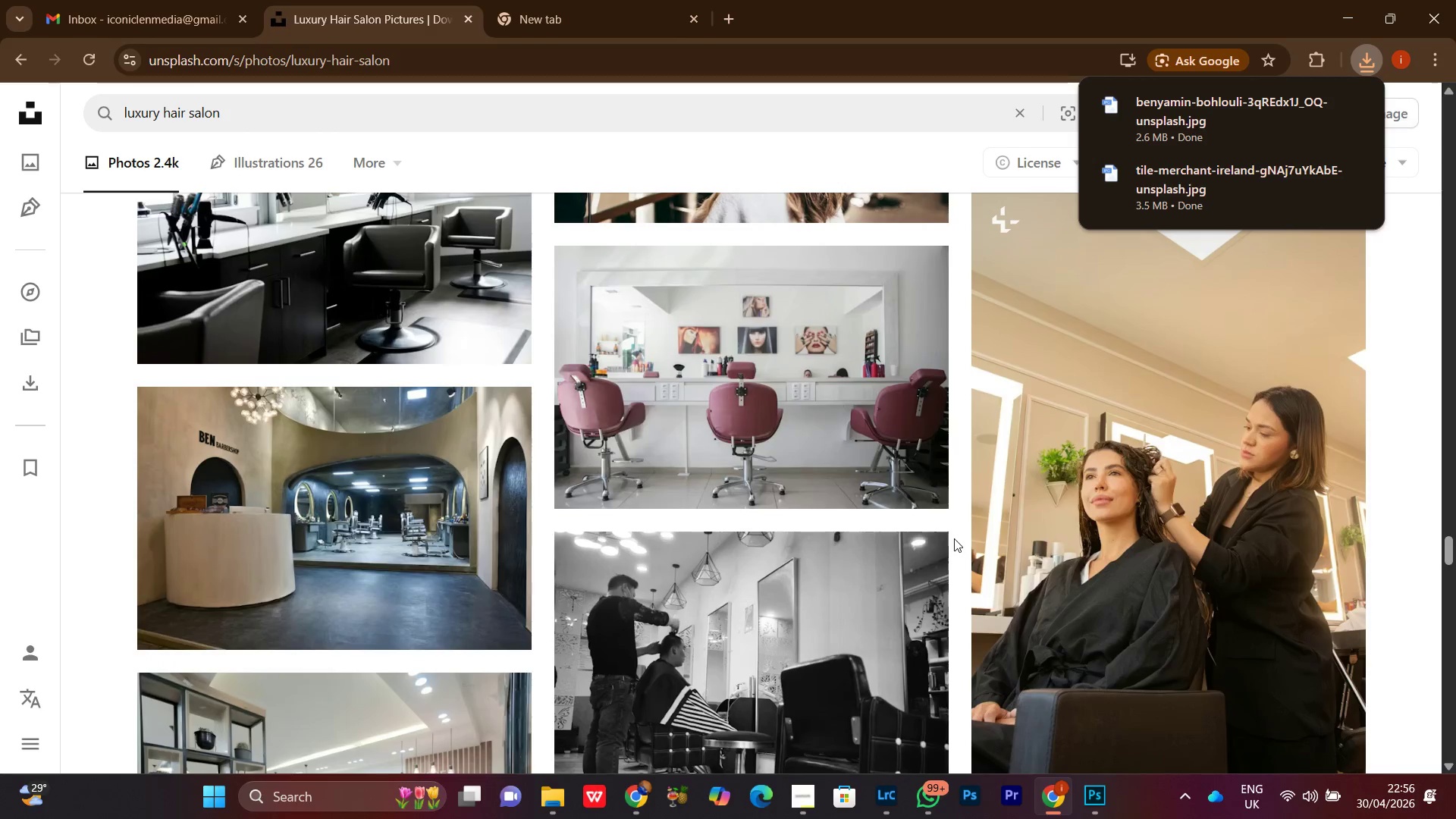 
left_click([957, 523])
 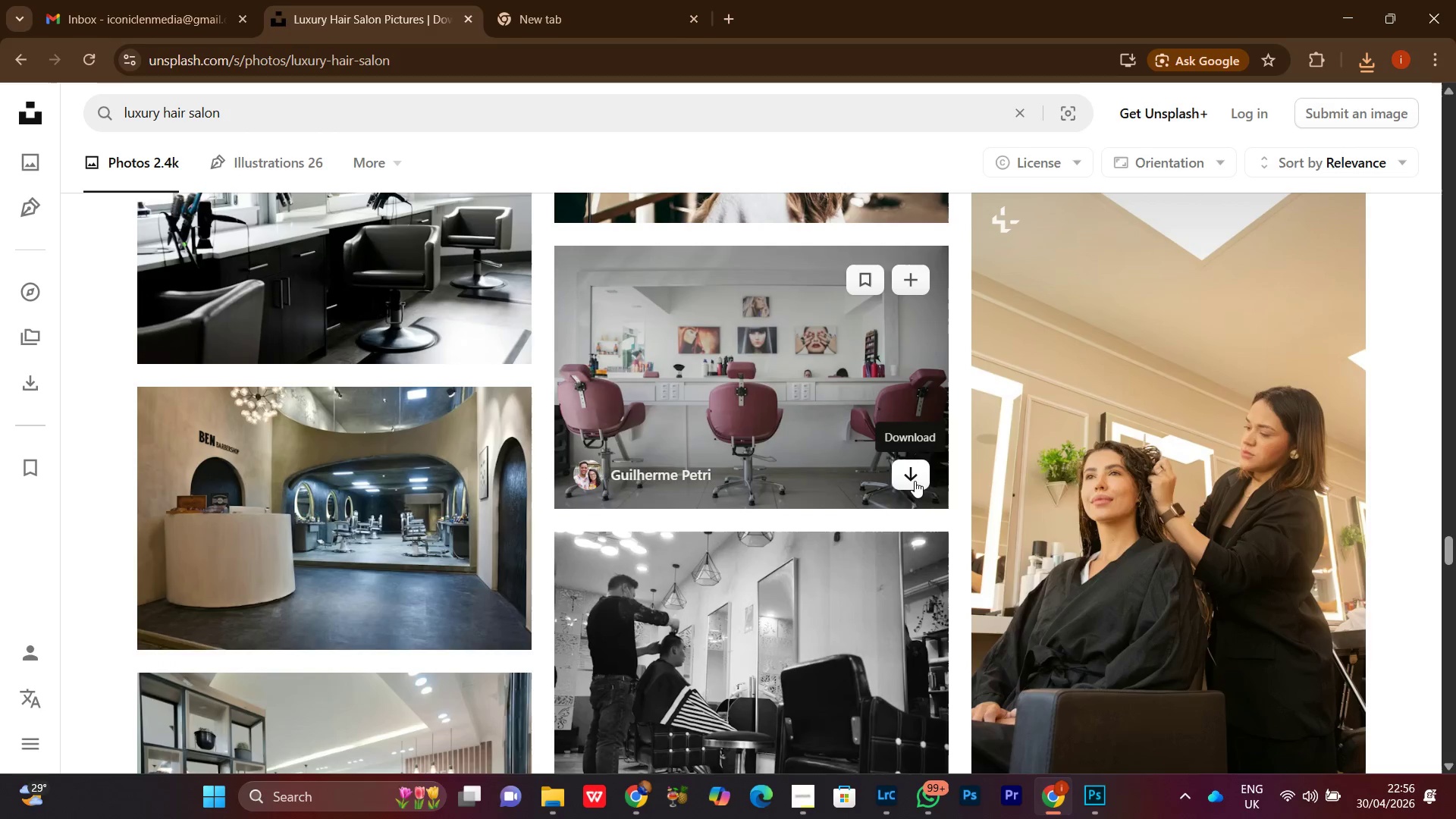 
left_click([915, 481])
 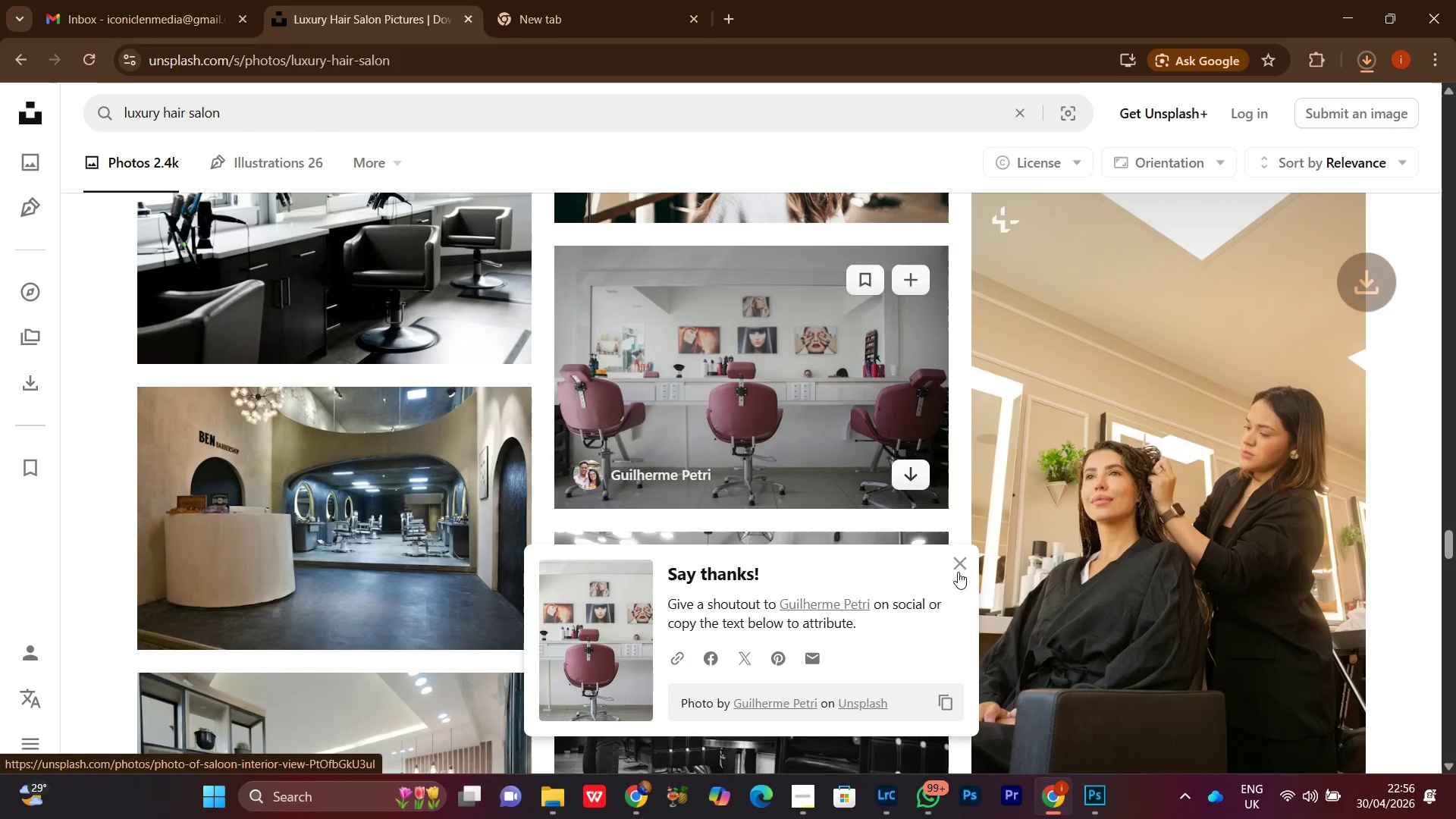 
left_click([964, 563])
 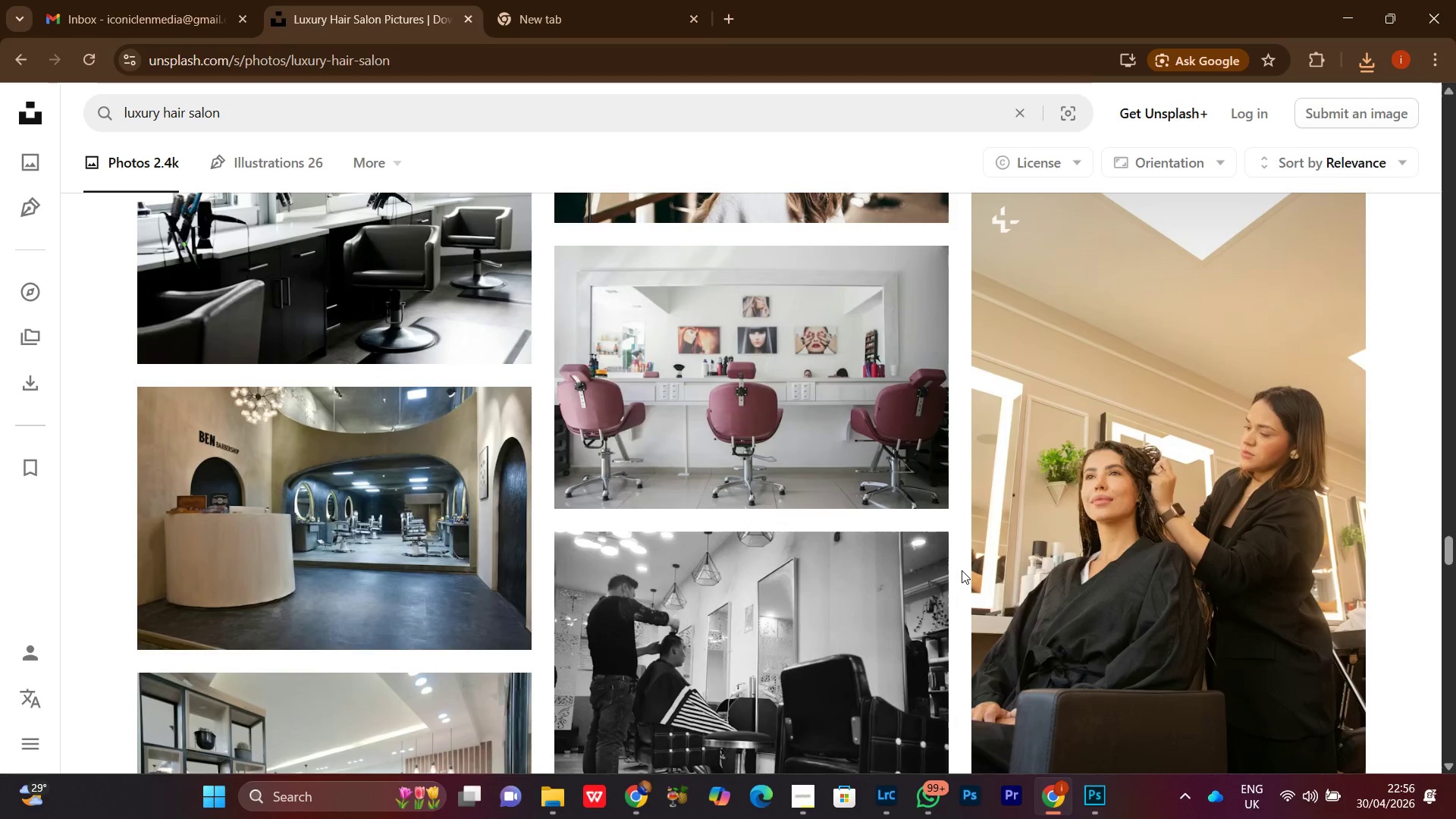 
scroll: coordinate [962, 571], scroll_direction: down, amount: 2.0
 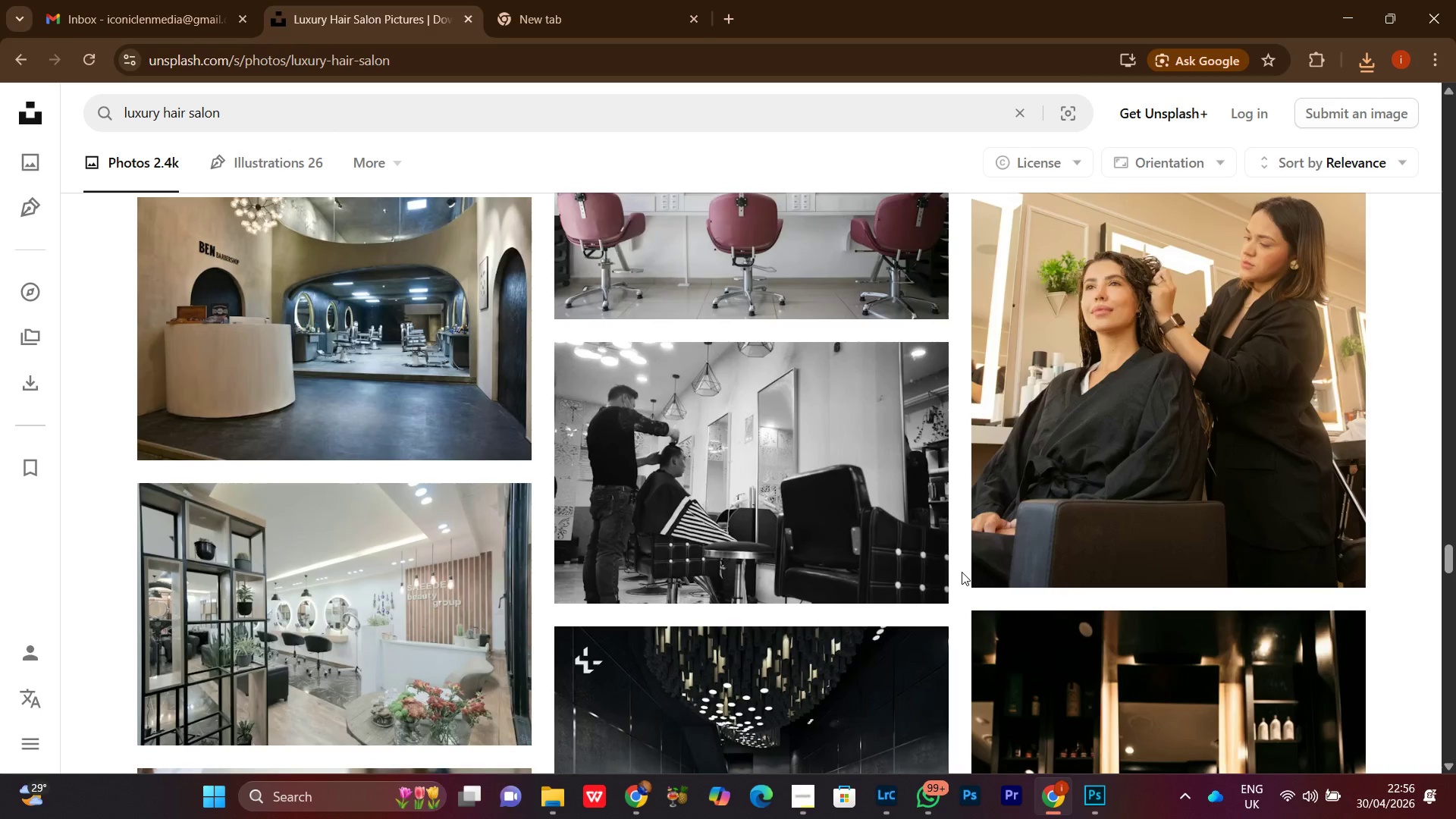 
scroll: coordinate [962, 572], scroll_direction: up, amount: 2.0
 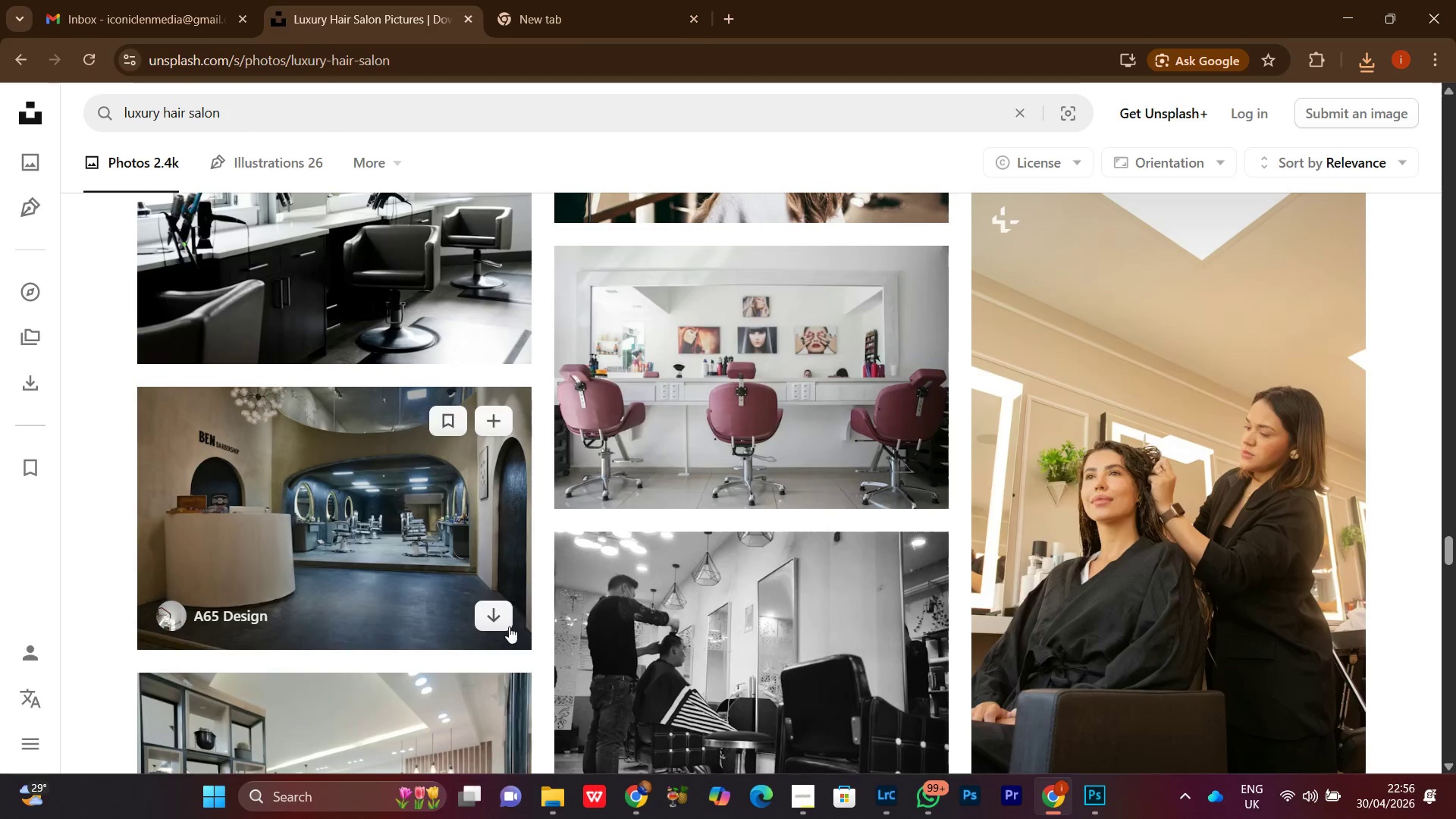 
left_click([491, 613])
 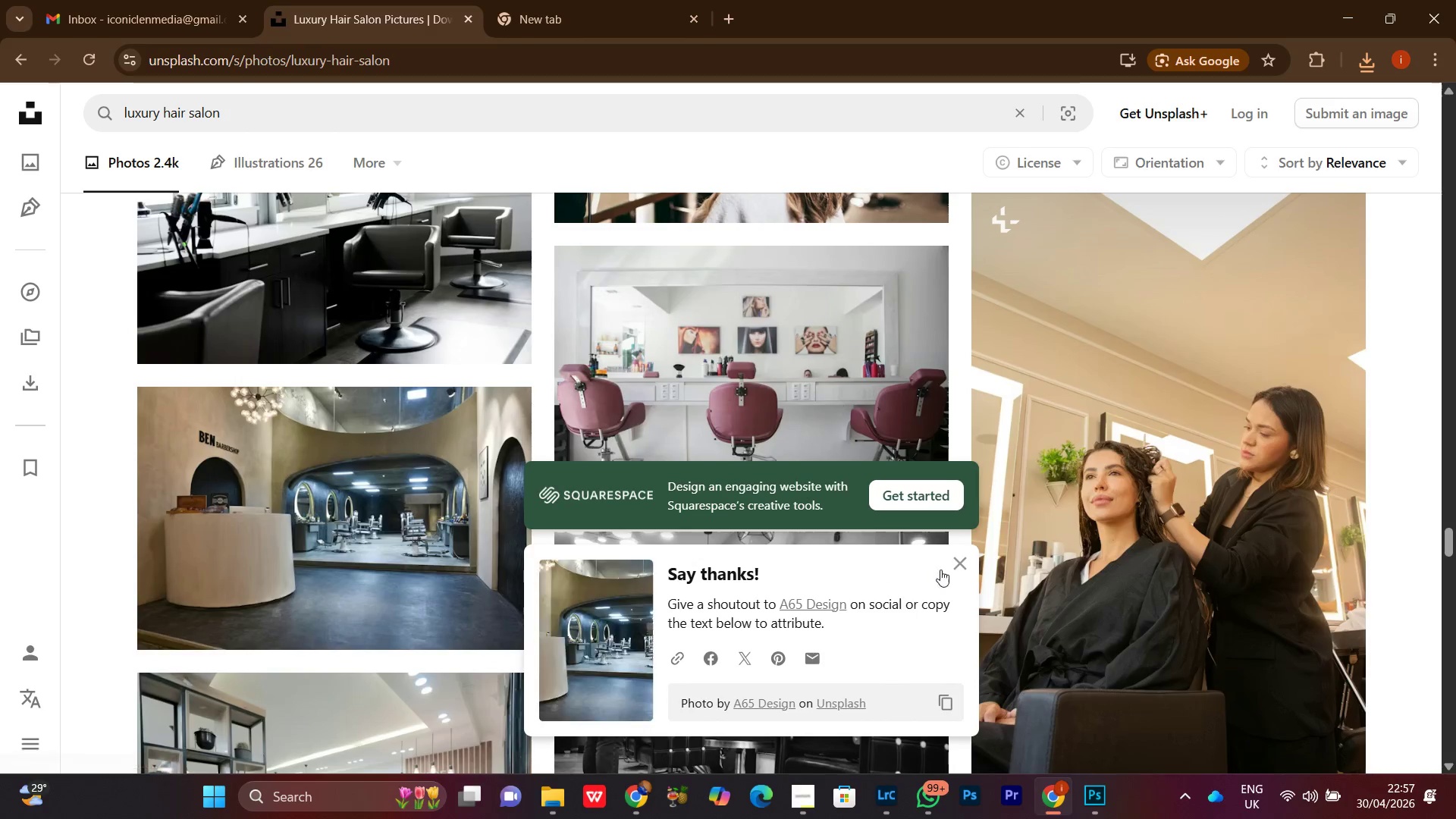 
left_click([953, 563])
 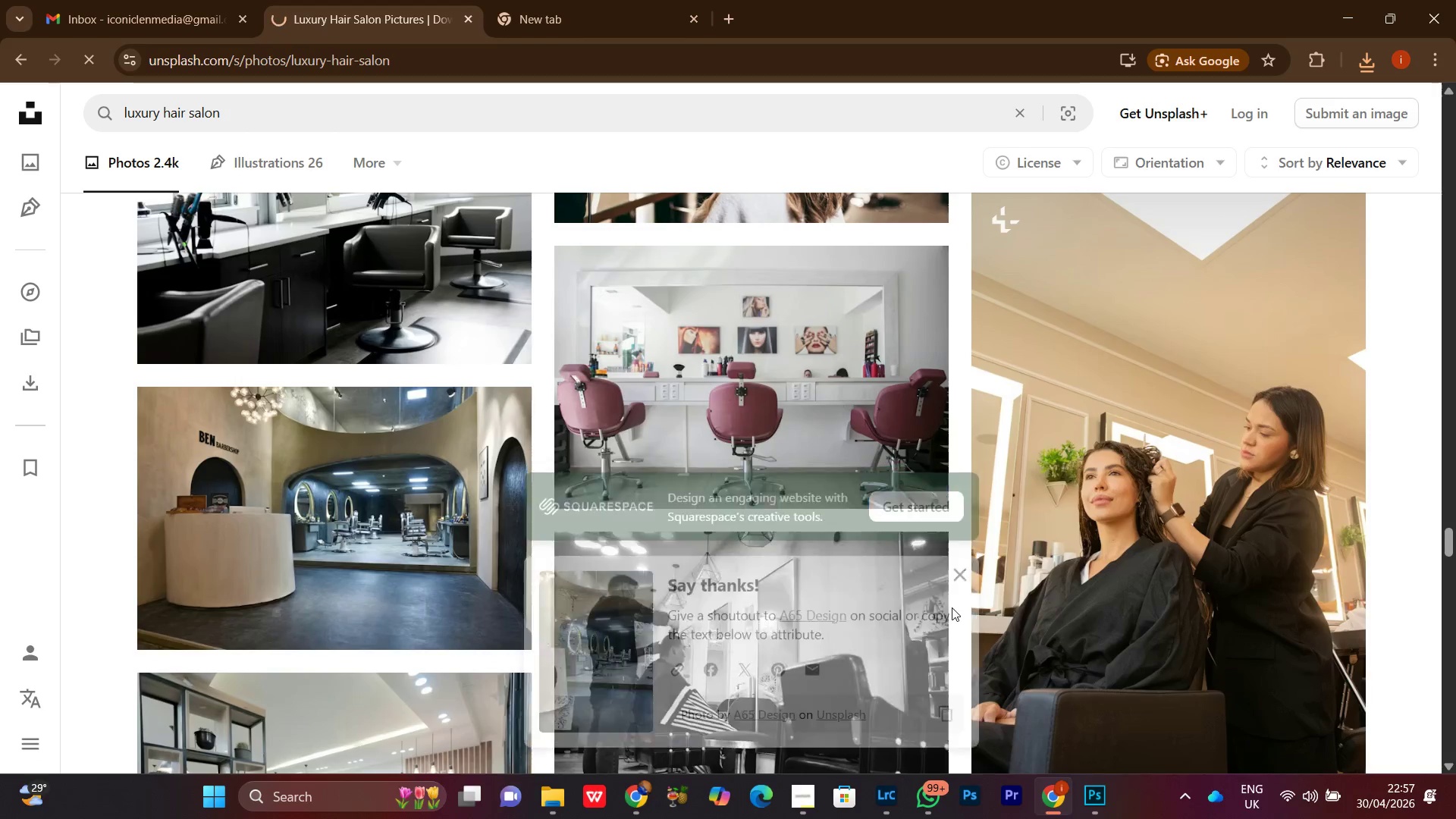 
scroll: coordinate [956, 629], scroll_direction: down, amount: 27.0
 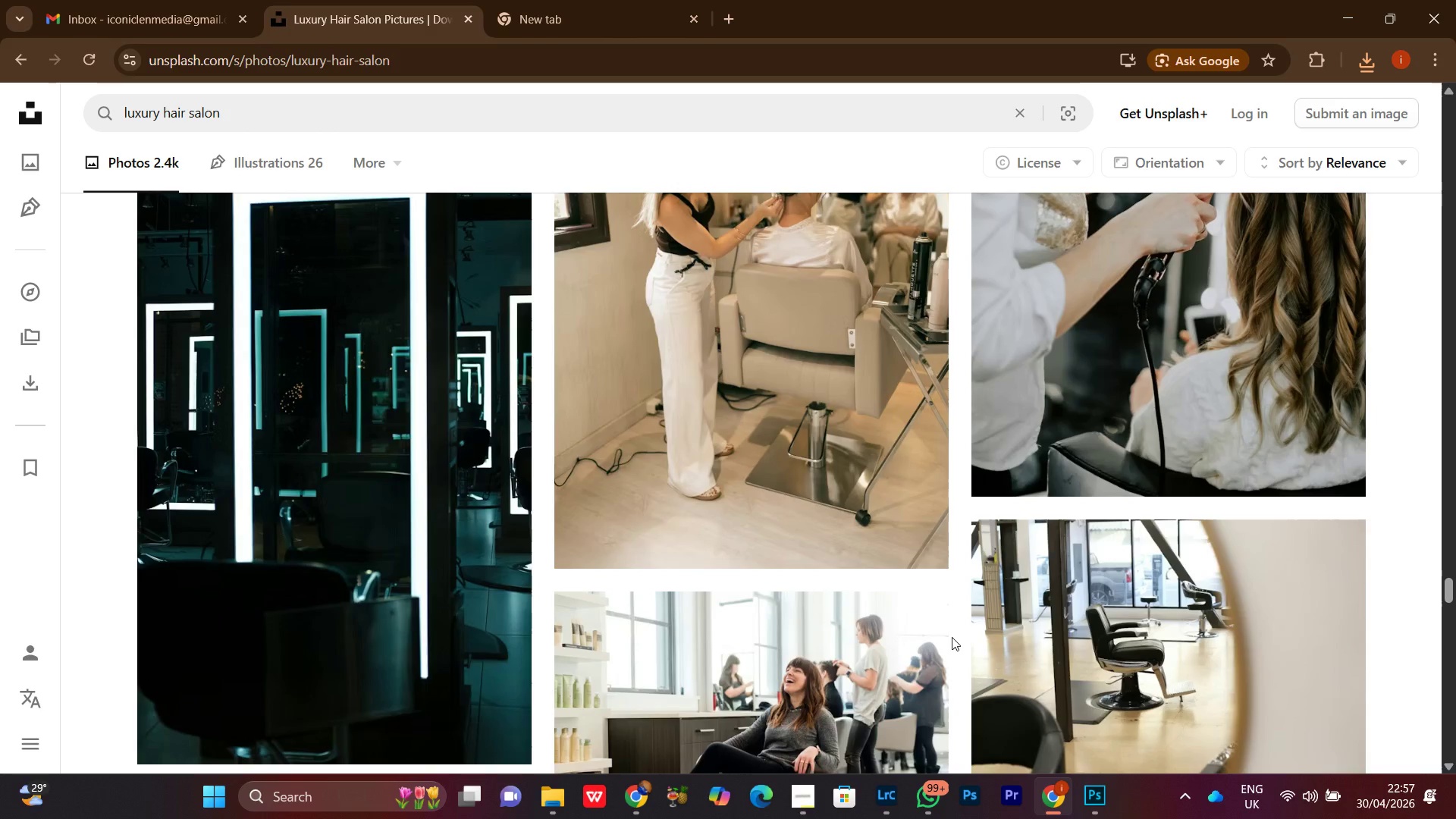 
scroll: coordinate [952, 637], scroll_direction: down, amount: 4.0
 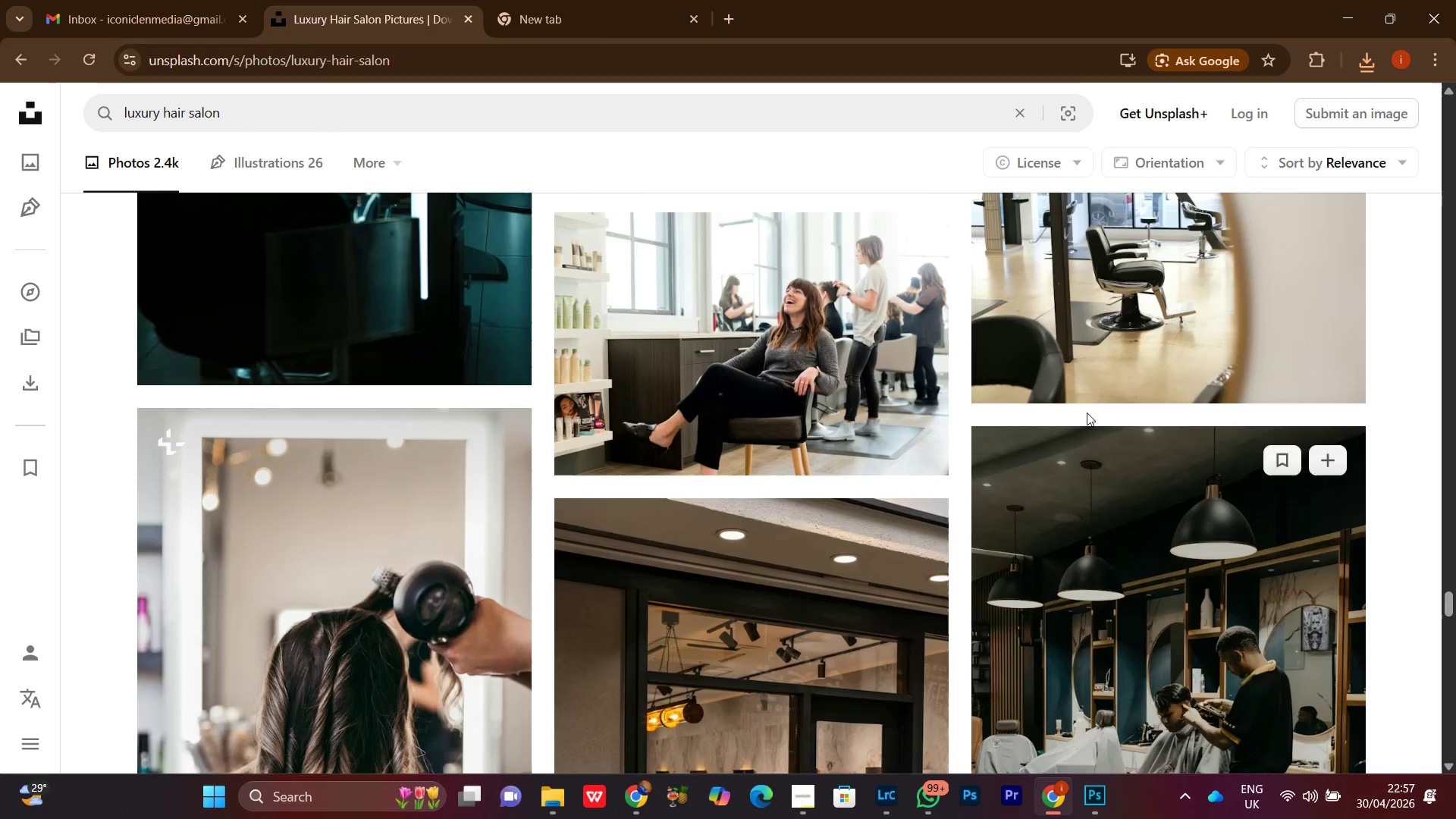 
scroll: coordinate [1117, 417], scroll_direction: up, amount: 2.0
 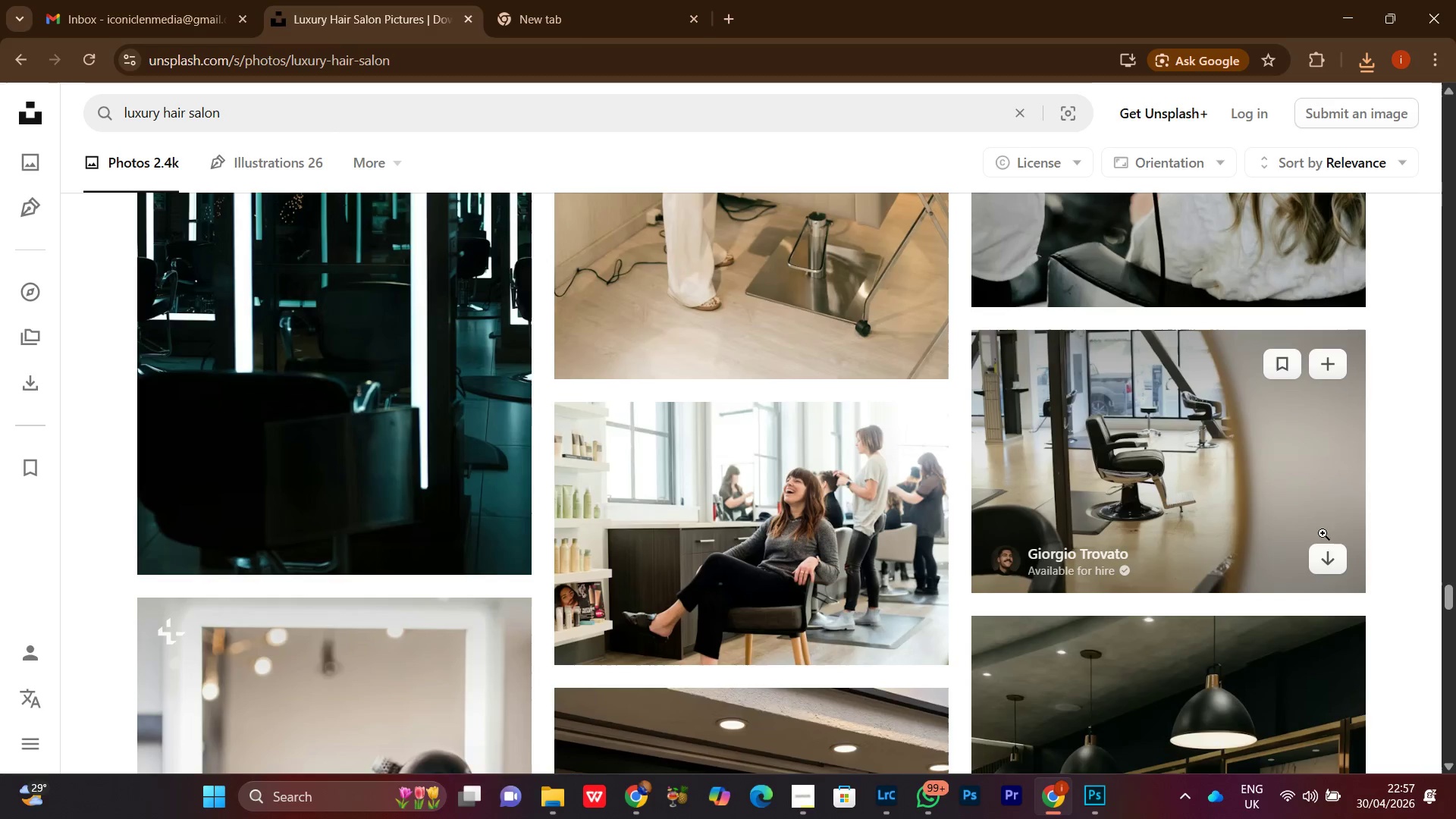 
left_click([1327, 554])
 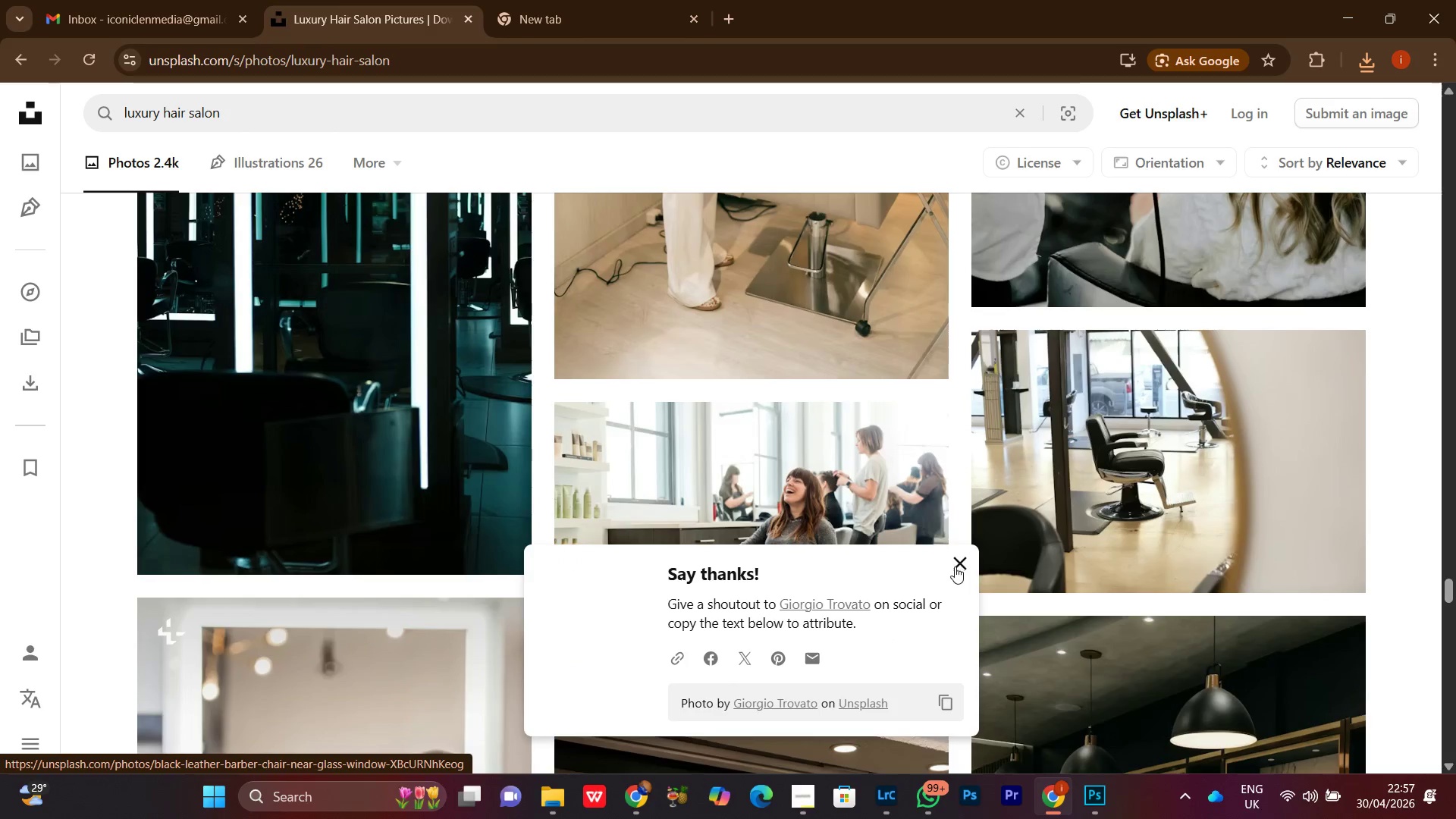 
left_click([955, 567])
 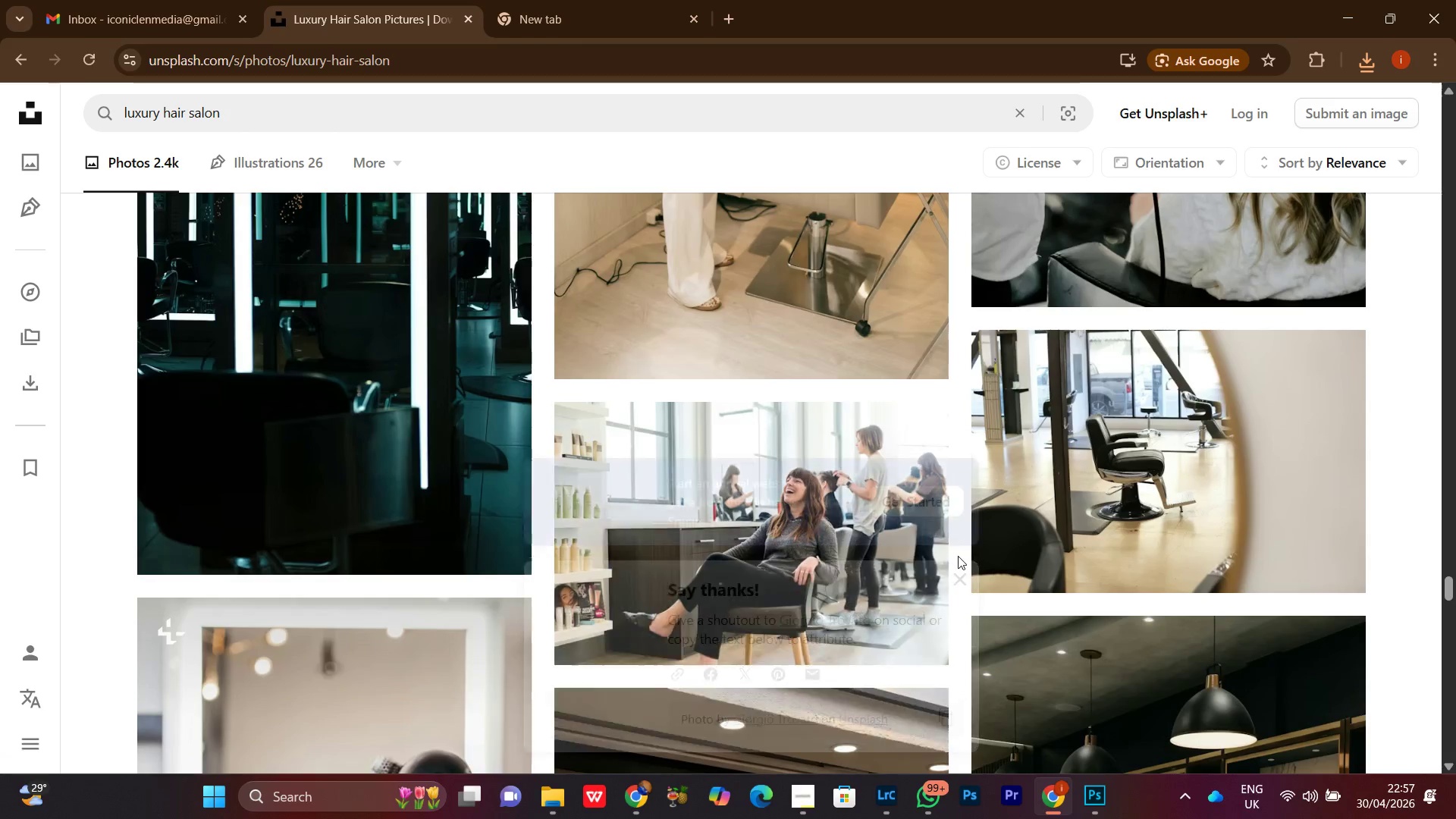 
scroll: coordinate [946, 548], scroll_direction: down, amount: 24.0
 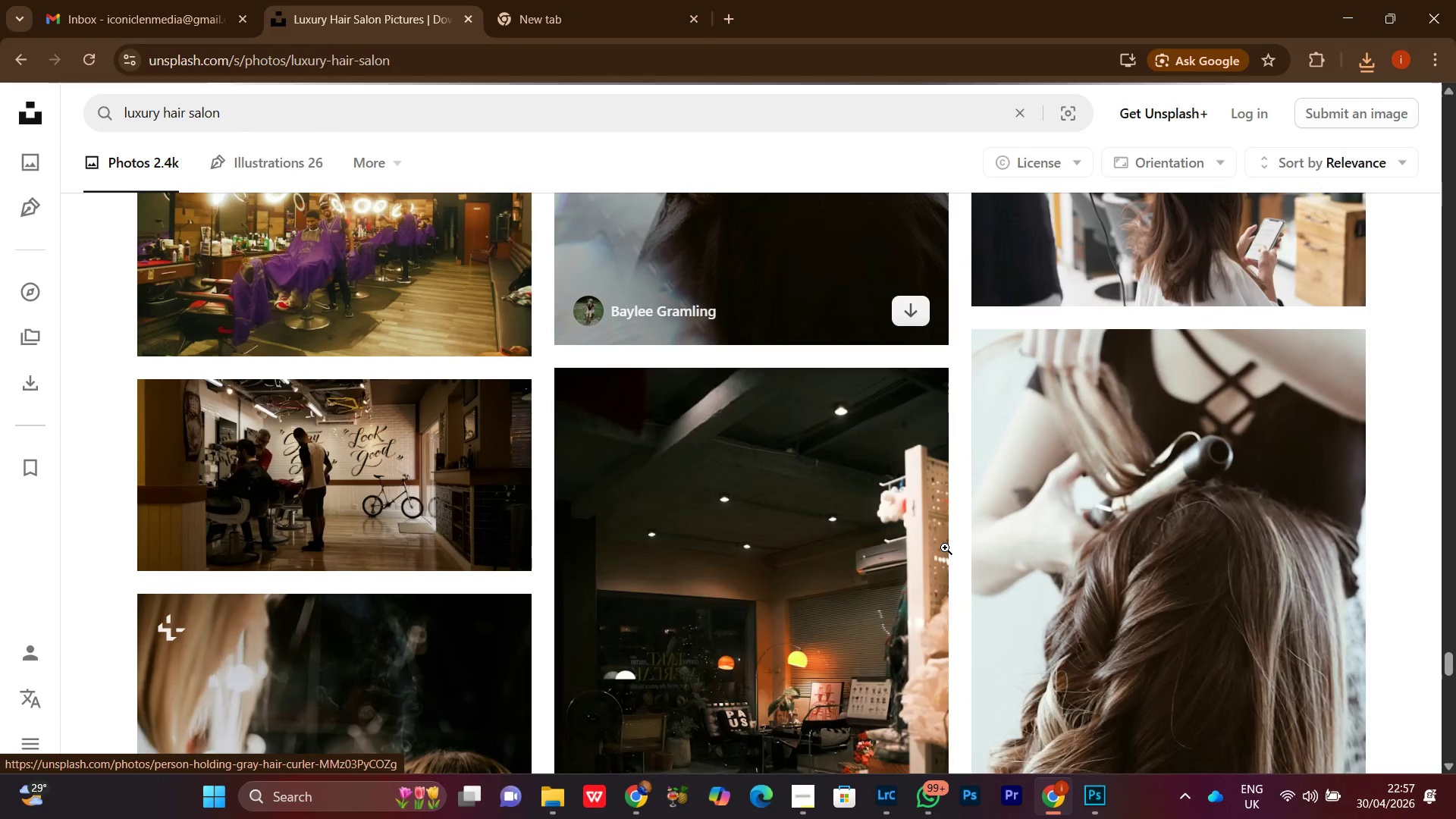 
scroll: coordinate [961, 511], scroll_direction: down, amount: 8.0
 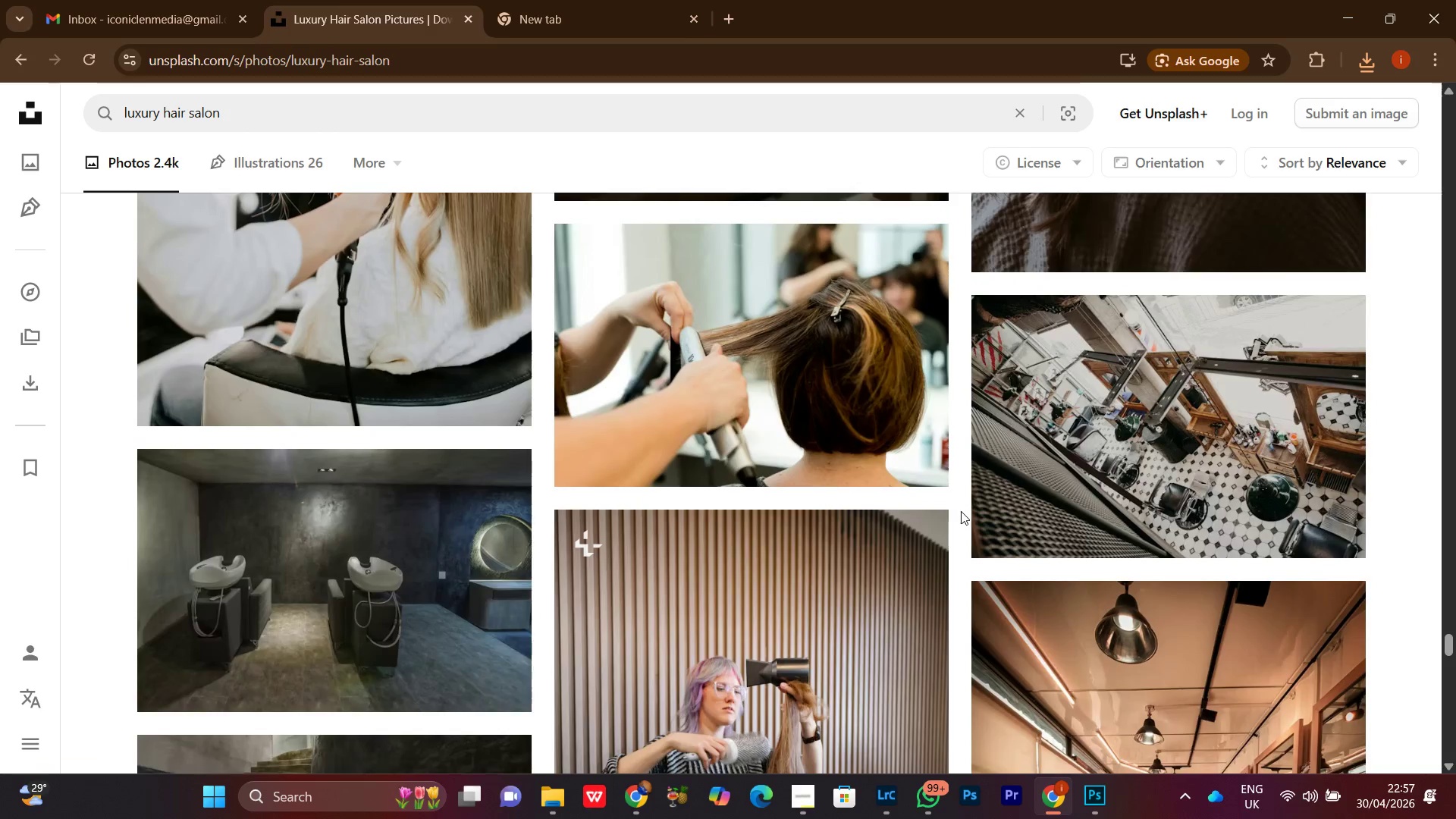 
scroll: coordinate [961, 511], scroll_direction: up, amount: 2.0
 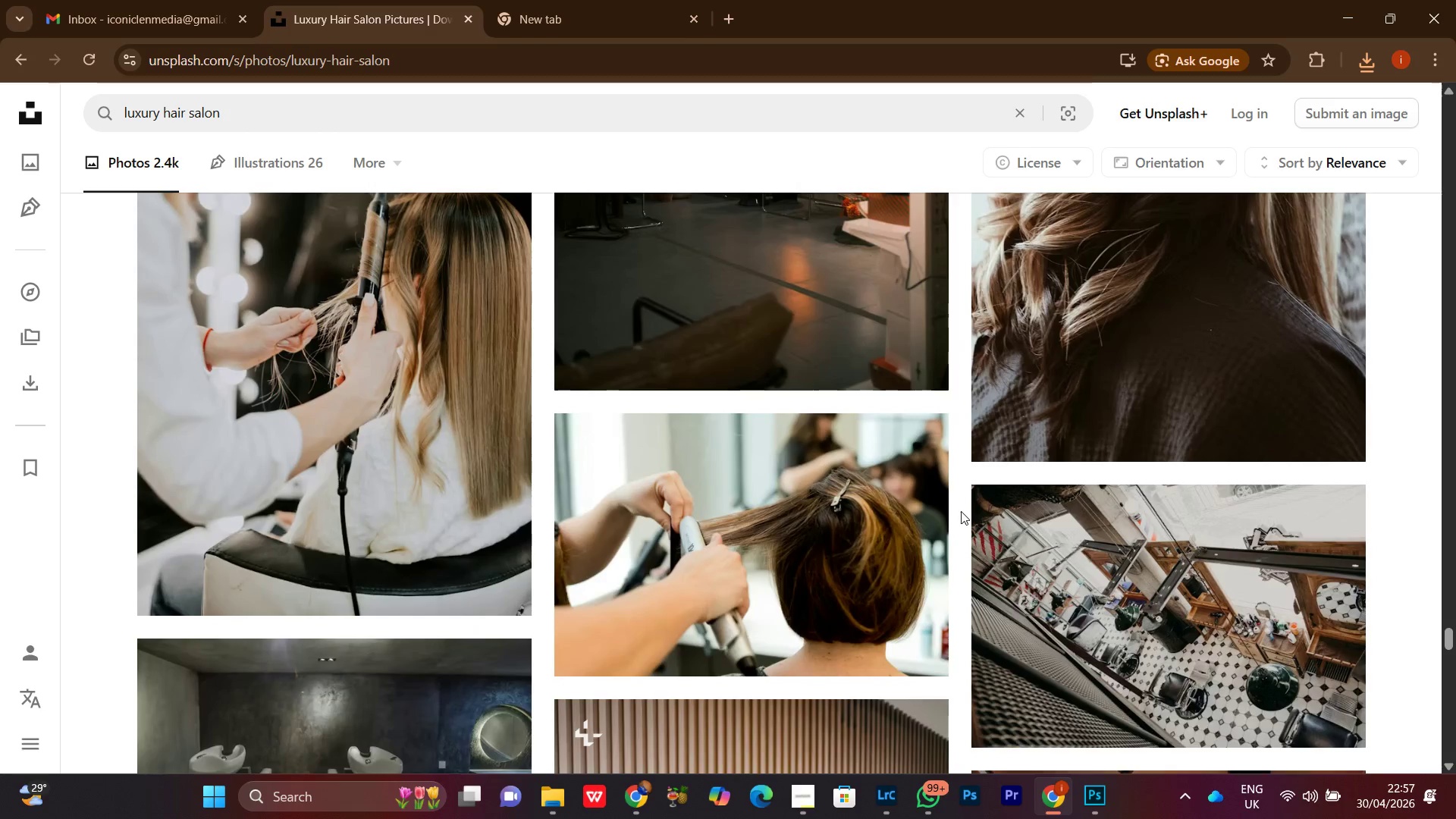 
scroll: coordinate [961, 511], scroll_direction: down, amount: 5.0
 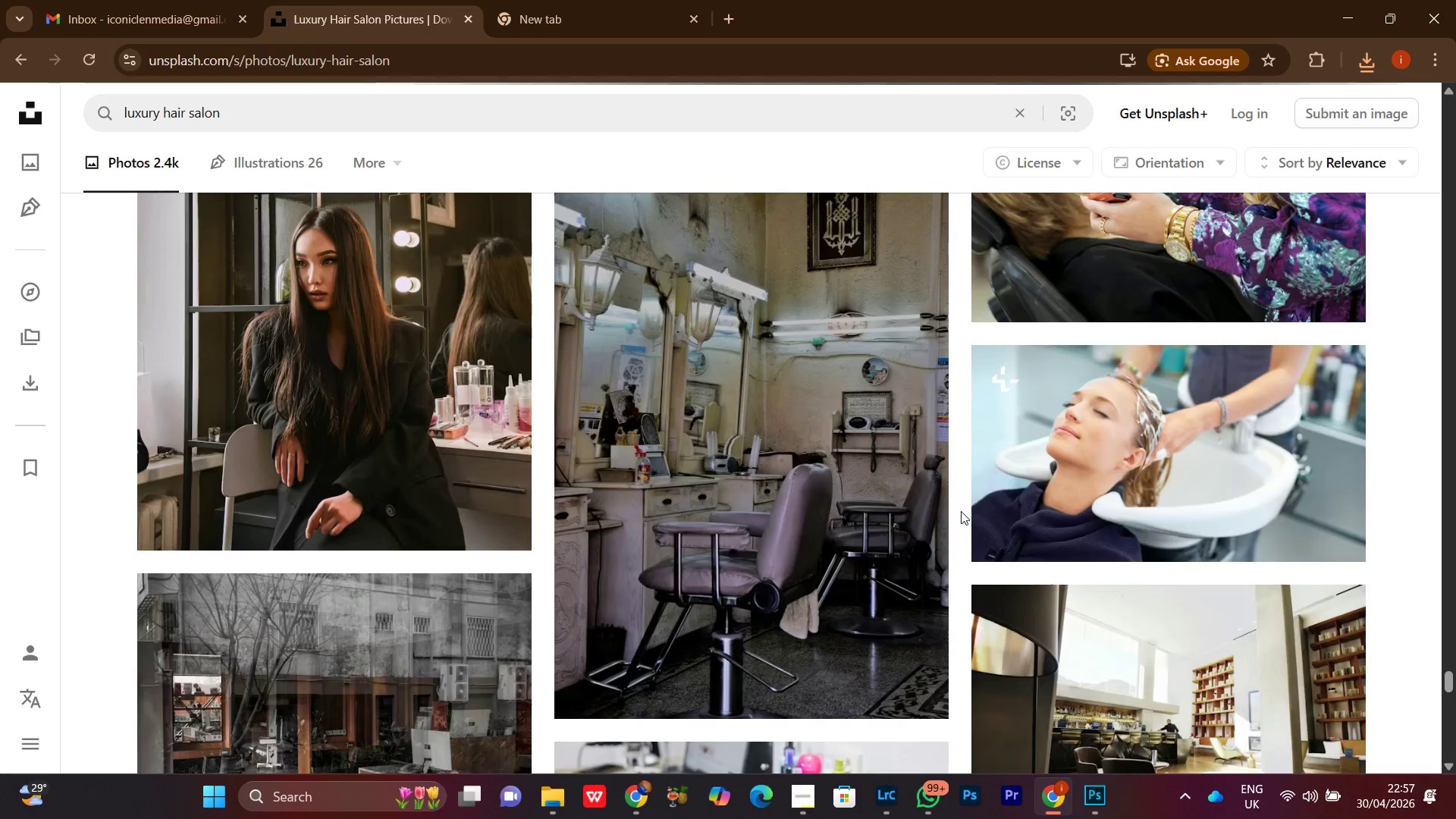 
scroll: coordinate [961, 510], scroll_direction: none, amount: 0.0
 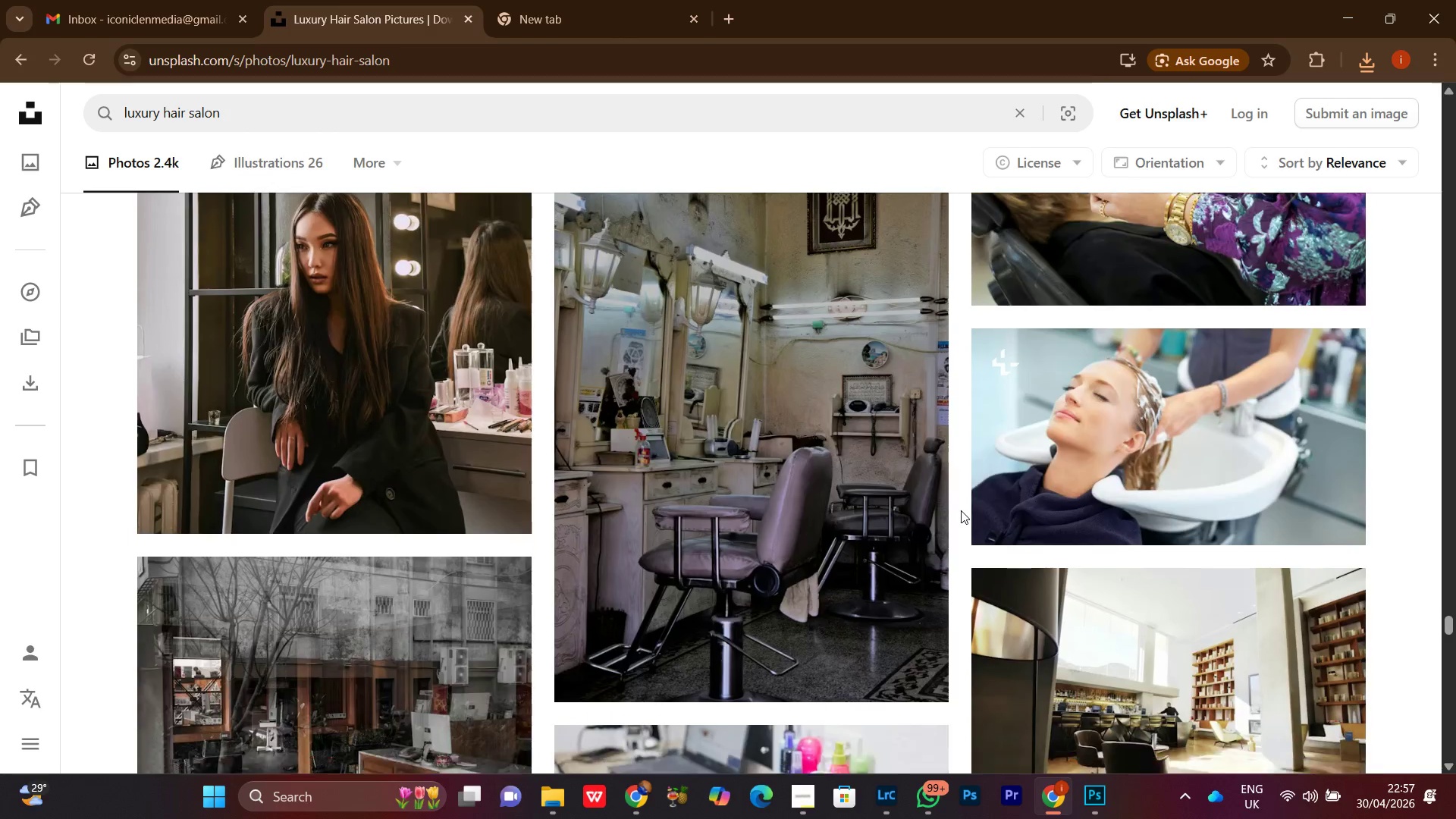 
scroll: coordinate [961, 510], scroll_direction: down, amount: 6.0
 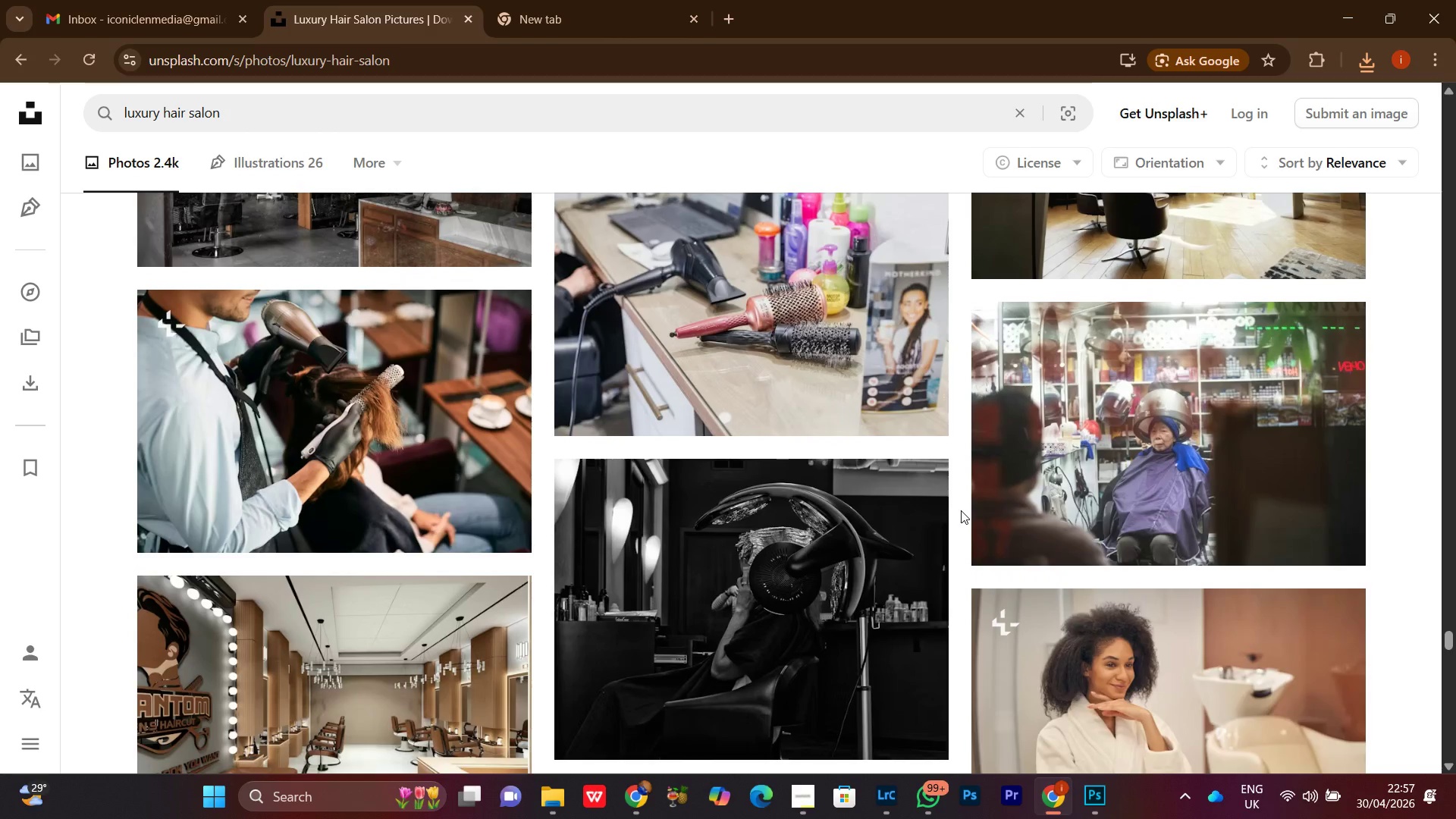 
scroll: coordinate [961, 510], scroll_direction: up, amount: 2.0
 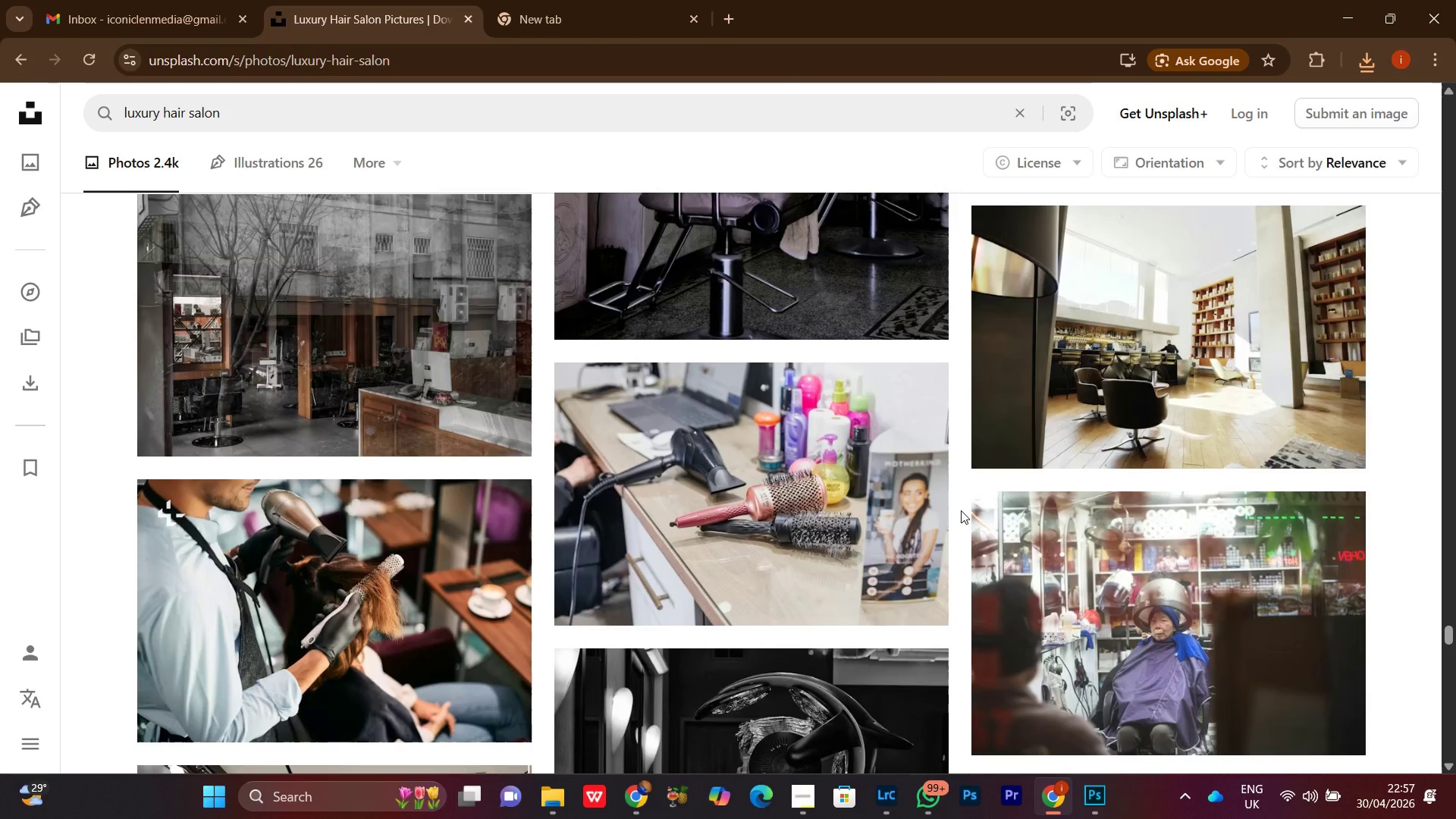 
scroll: coordinate [961, 510], scroll_direction: down, amount: 4.0
 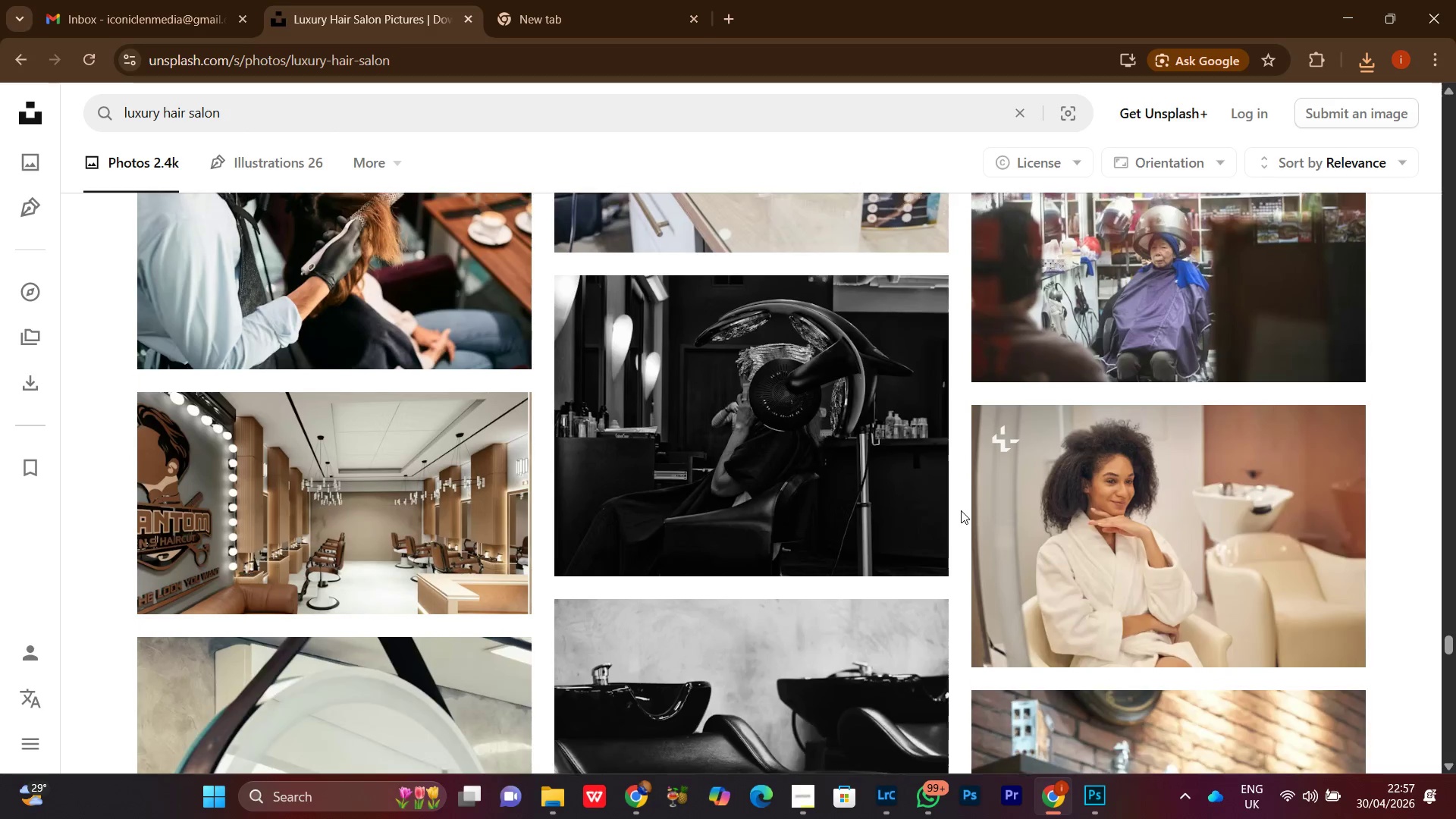 
scroll: coordinate [961, 510], scroll_direction: none, amount: 0.0
 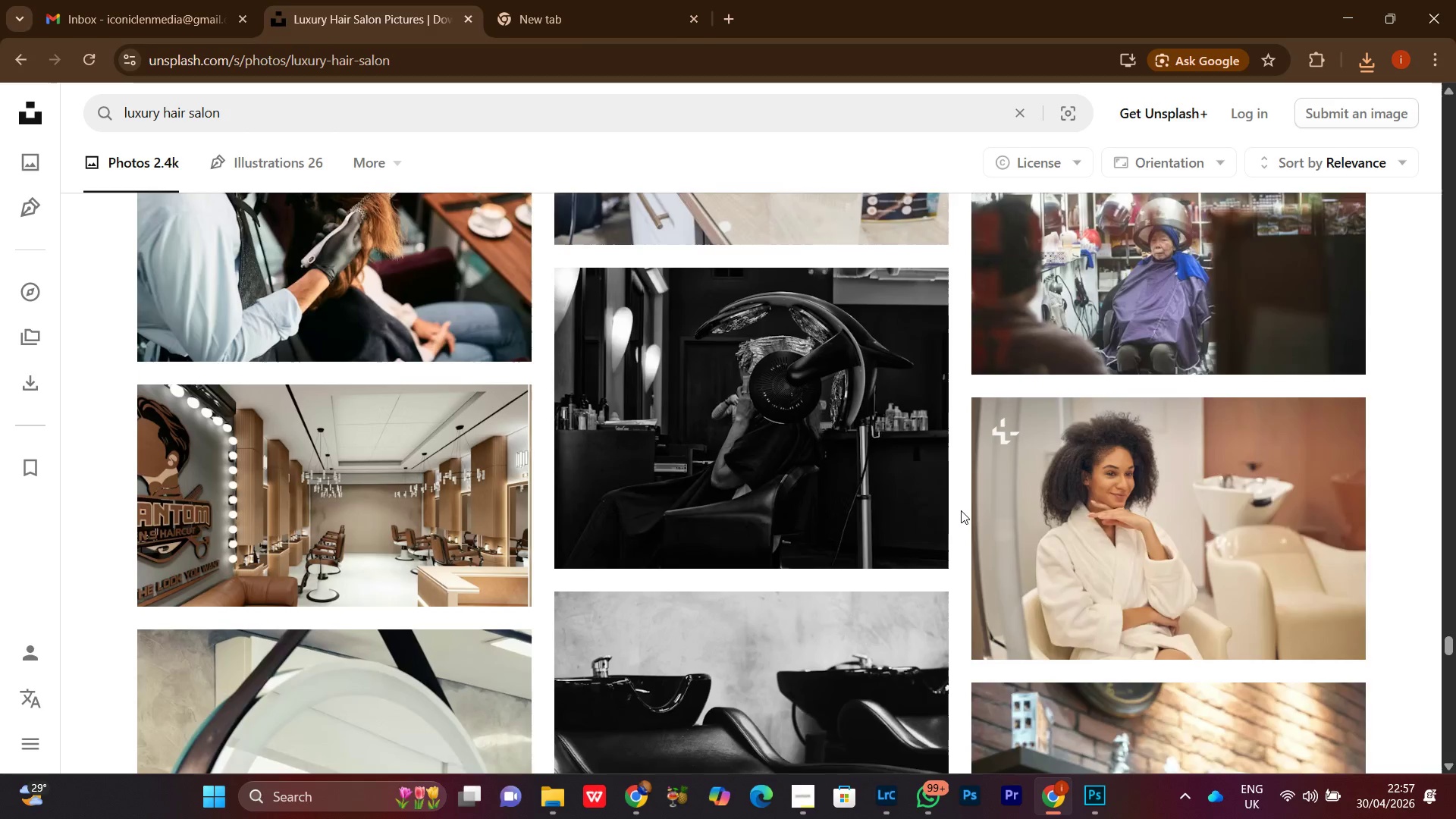 
scroll: coordinate [960, 520], scroll_direction: down, amount: 11.0
 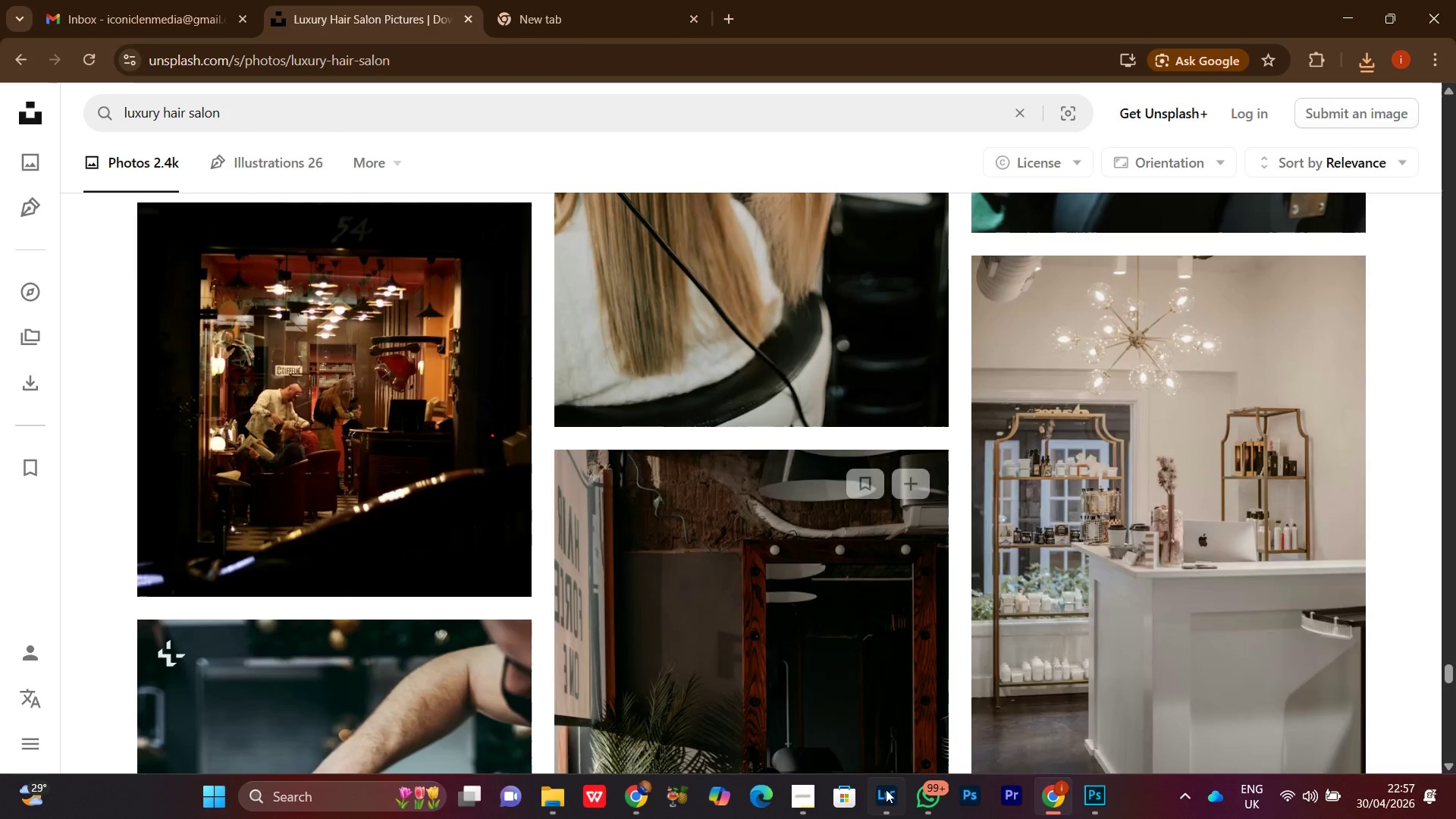 
left_click([882, 811])
 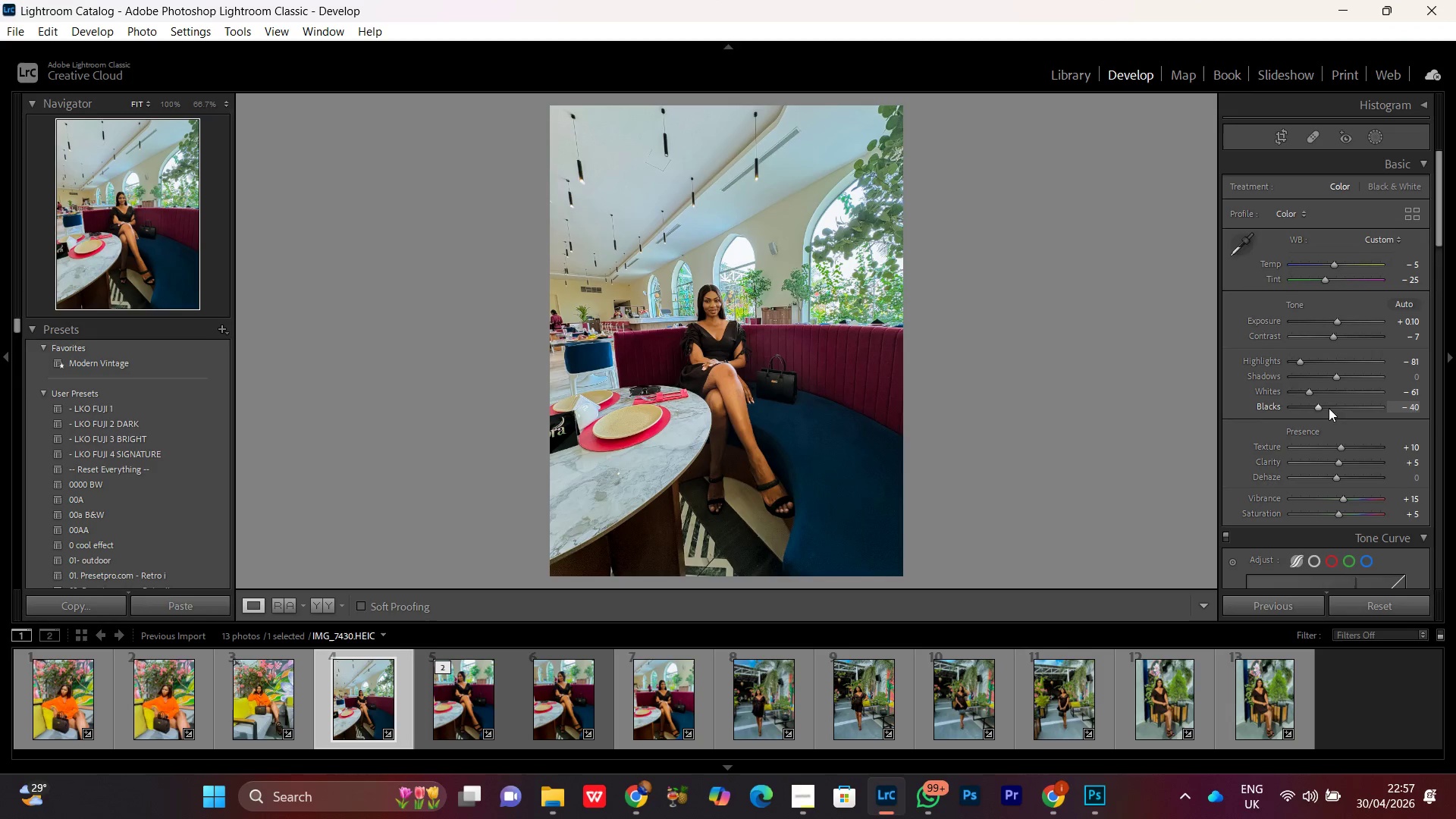 
left_click([1348, 8])
 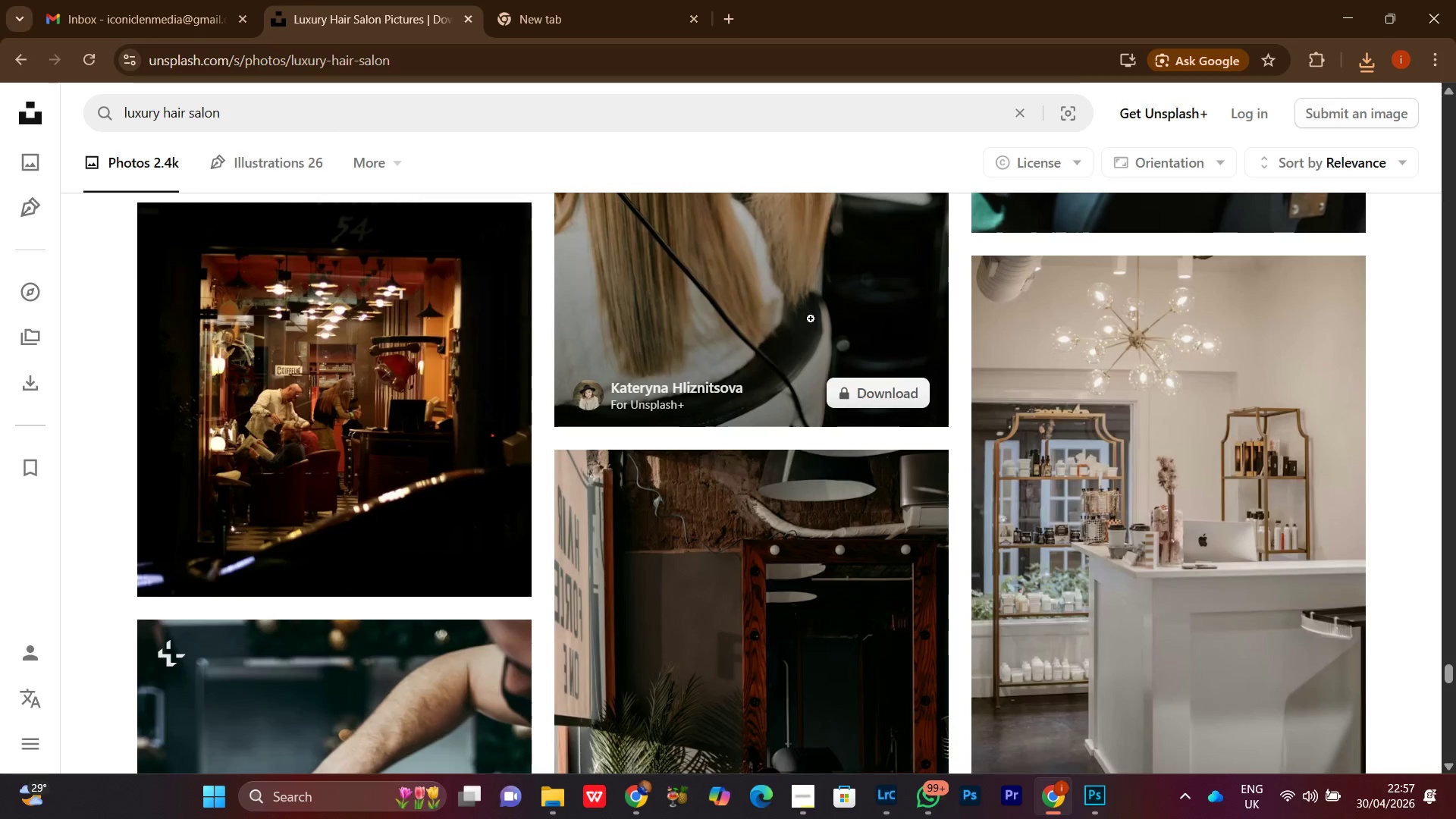 
scroll: coordinate [1064, 503], scroll_direction: down, amount: 16.0
 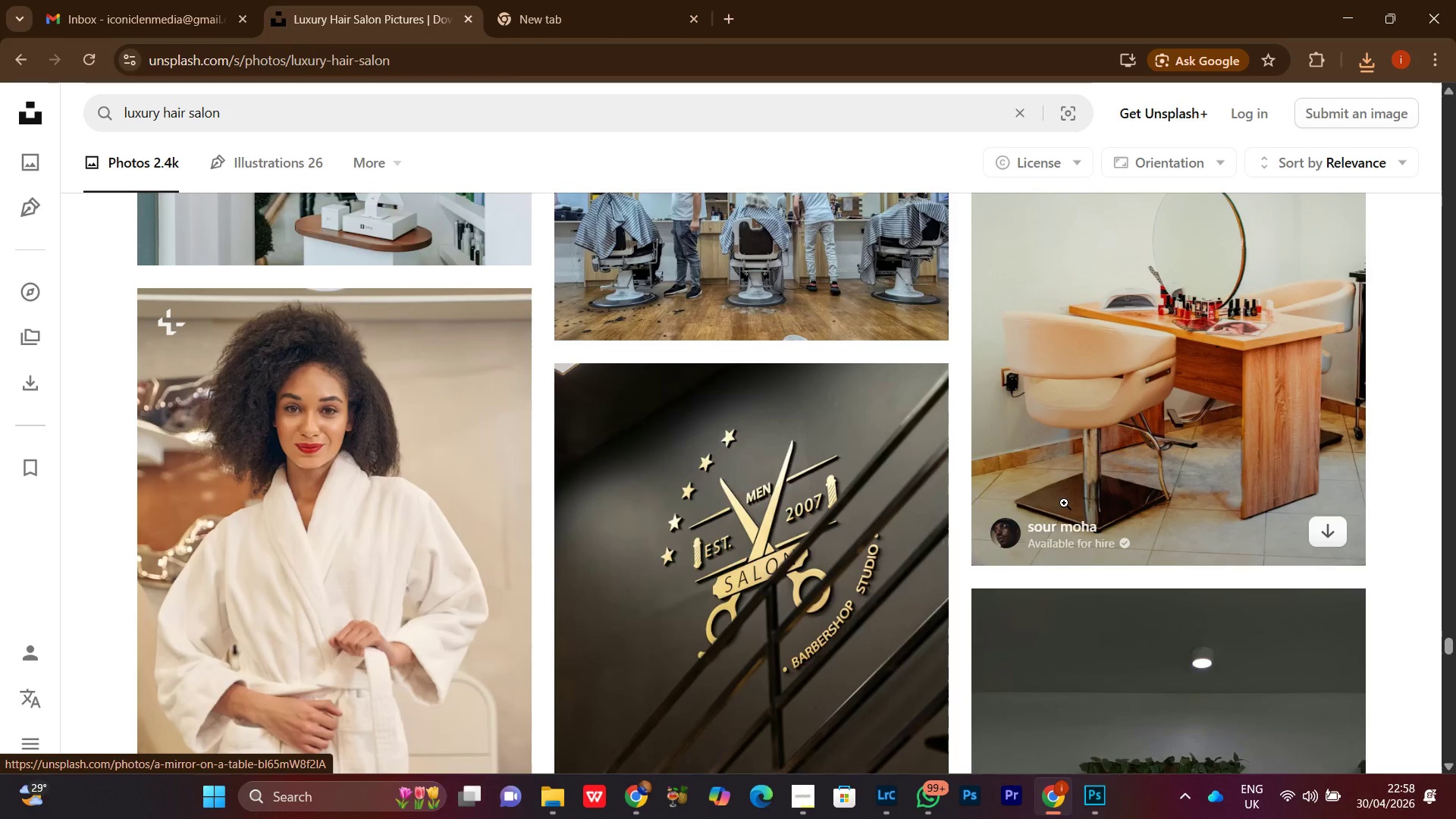 
scroll: coordinate [1062, 509], scroll_direction: down, amount: 7.0
 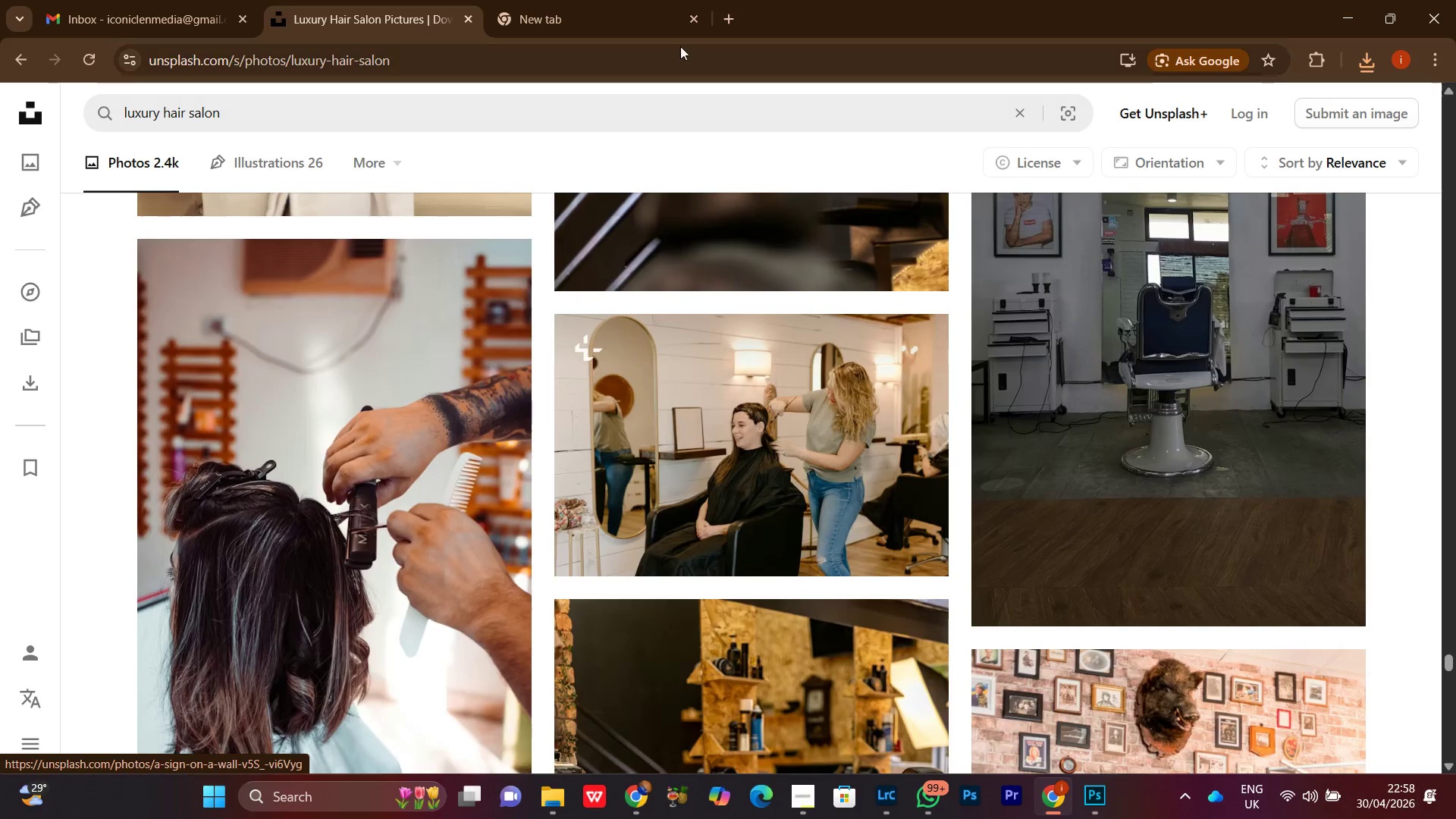 
left_click([617, 18])
 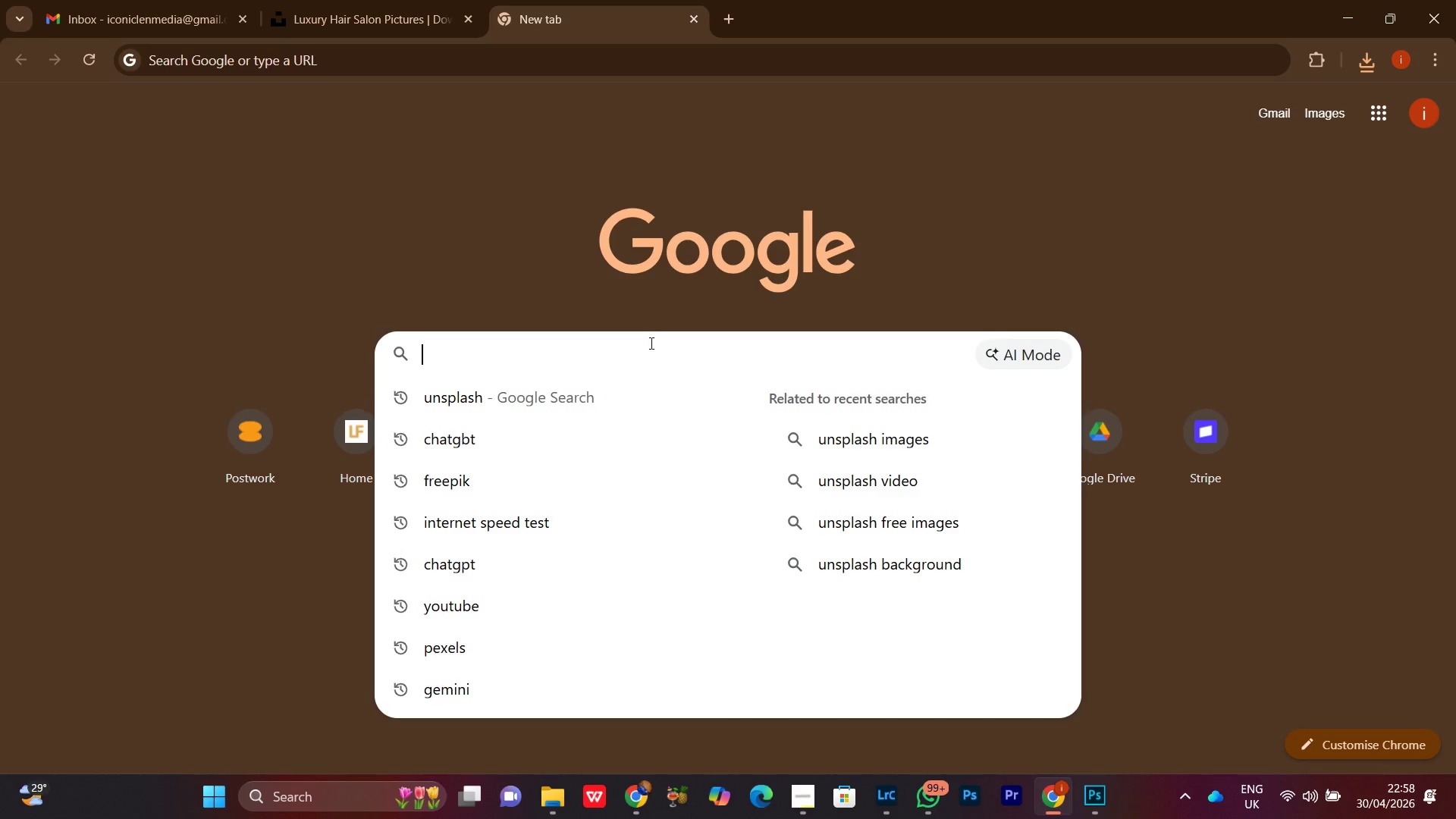 
type(mt)
 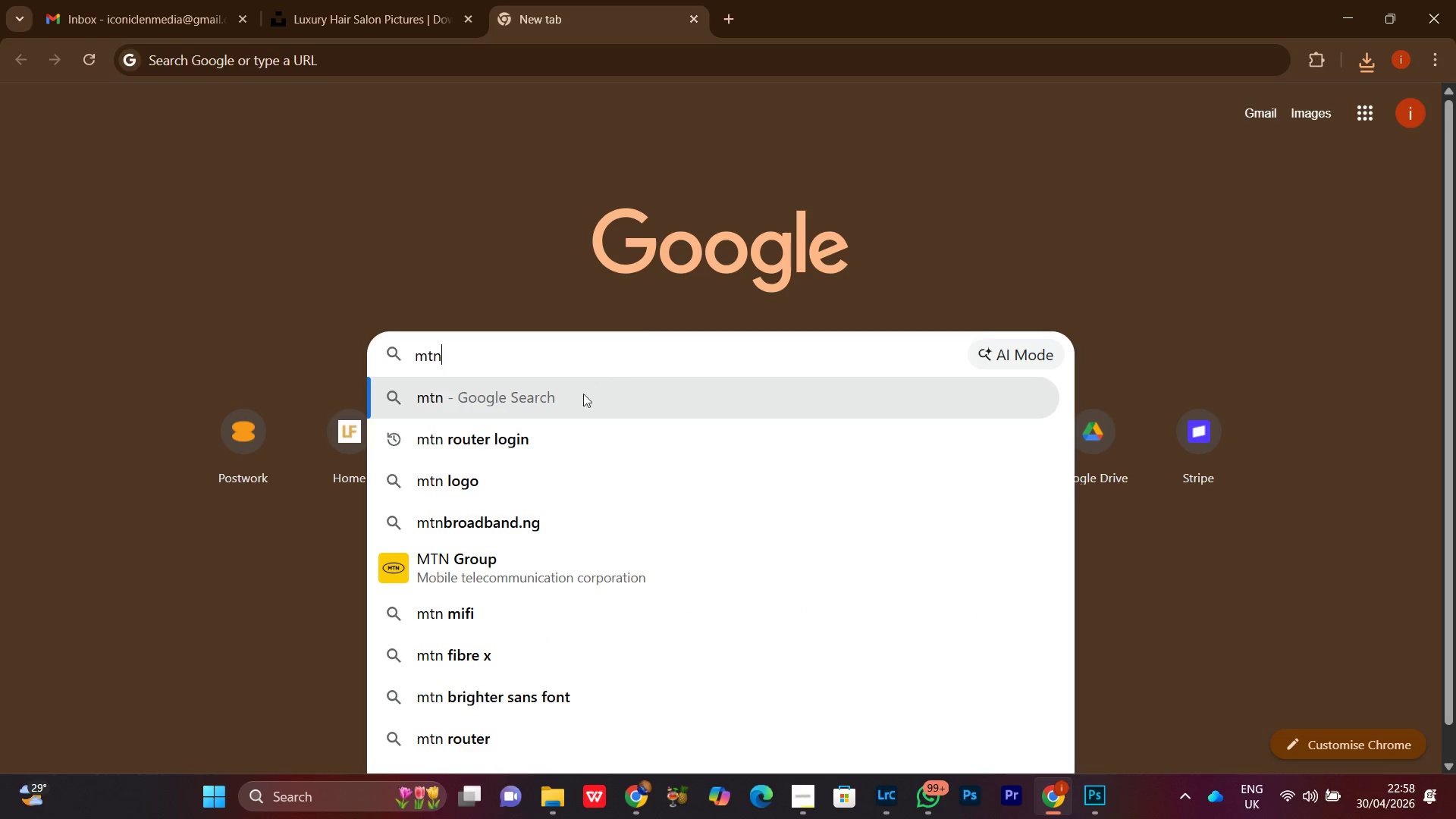 
left_click([530, 441])
 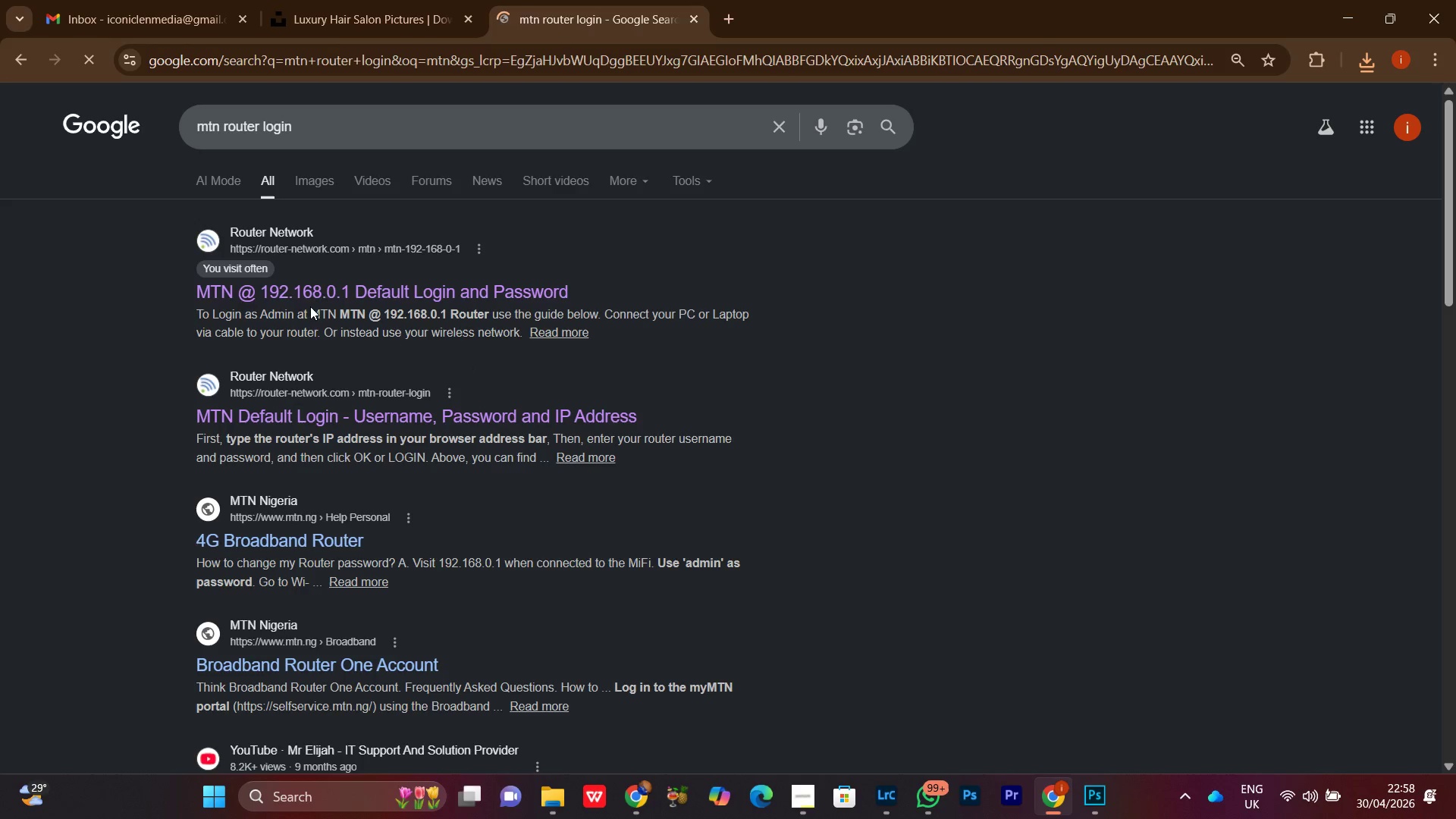 
left_click([325, 291])
 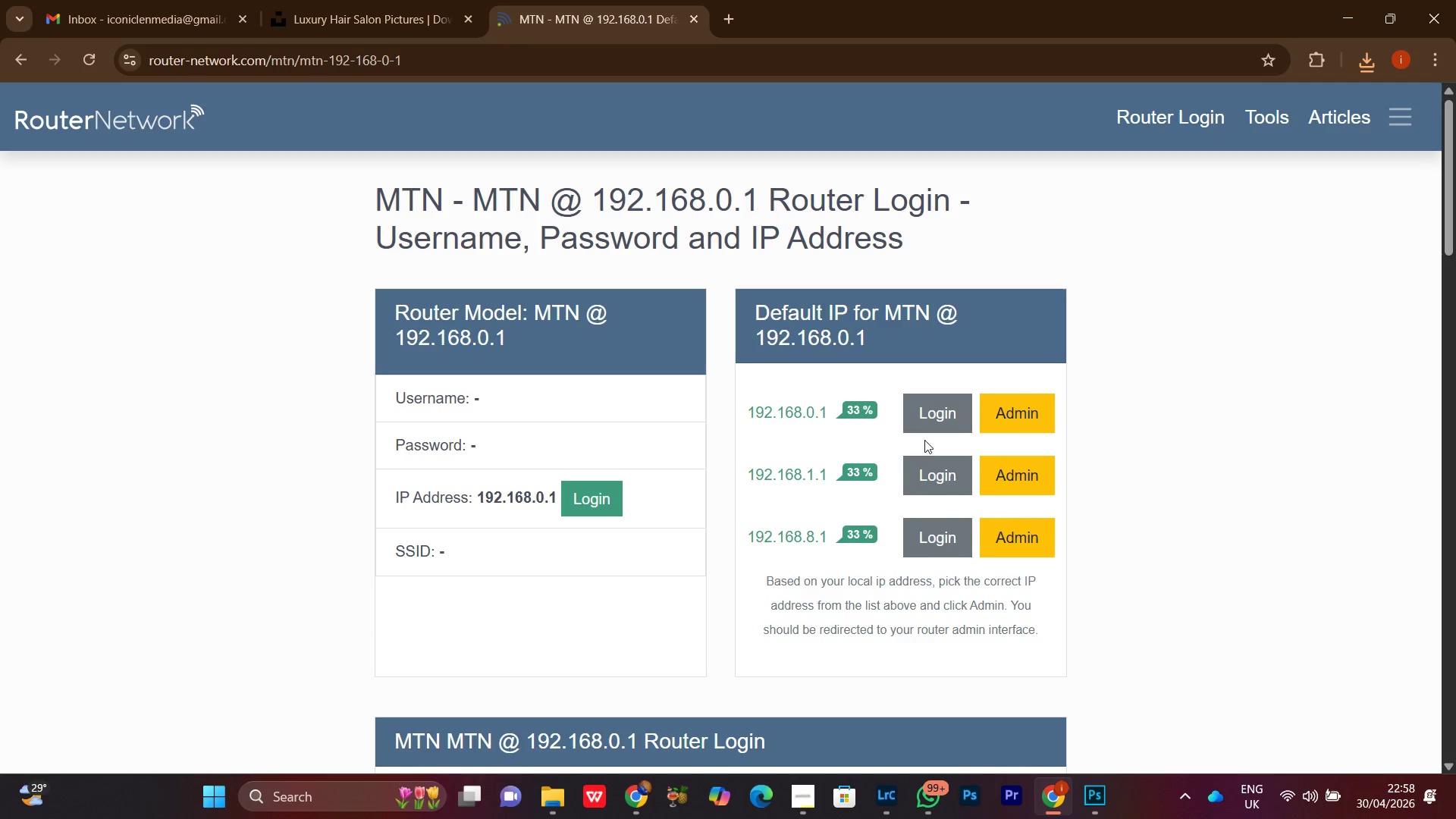 
left_click([938, 415])
 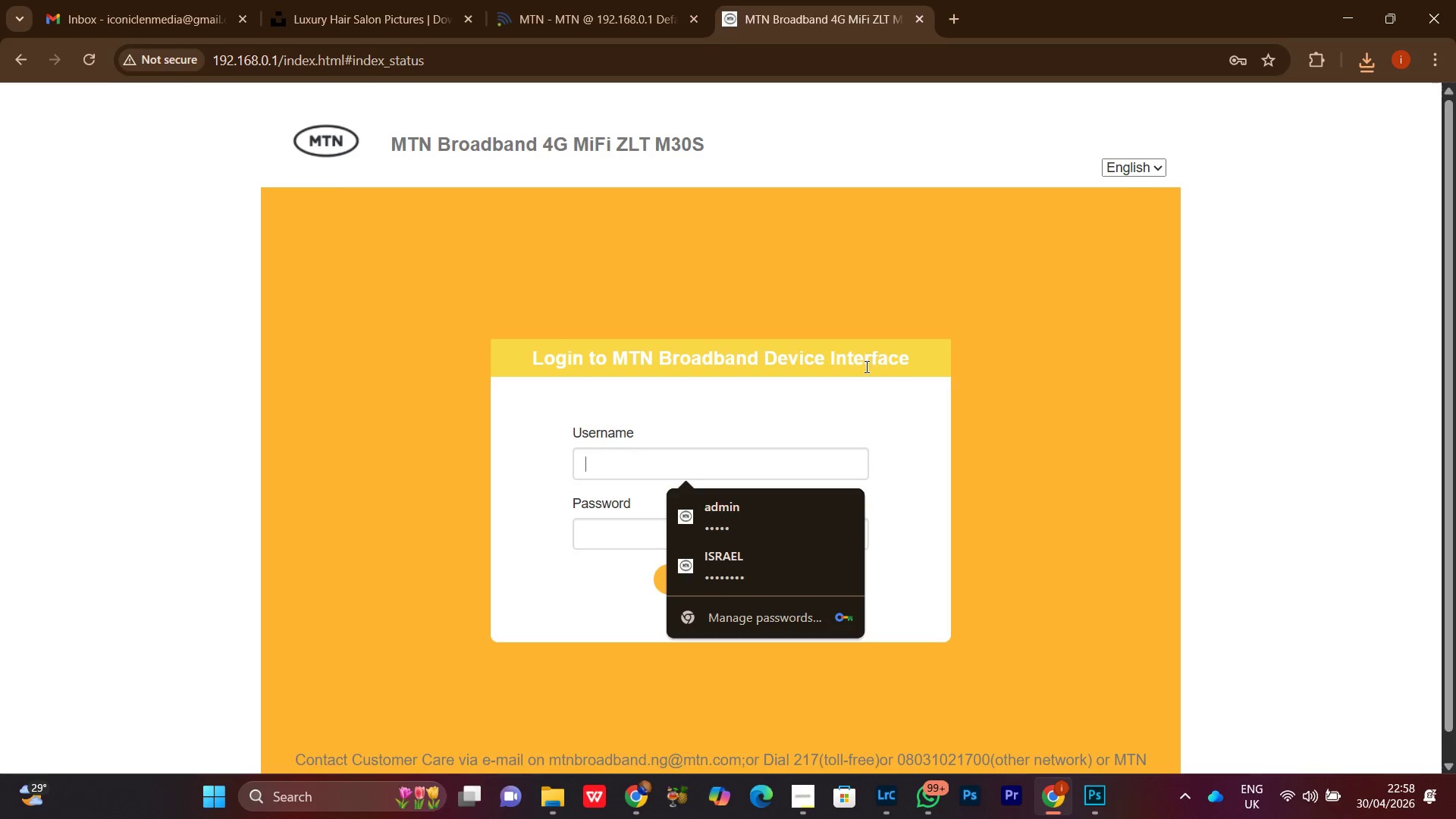 
wait(5.64)
 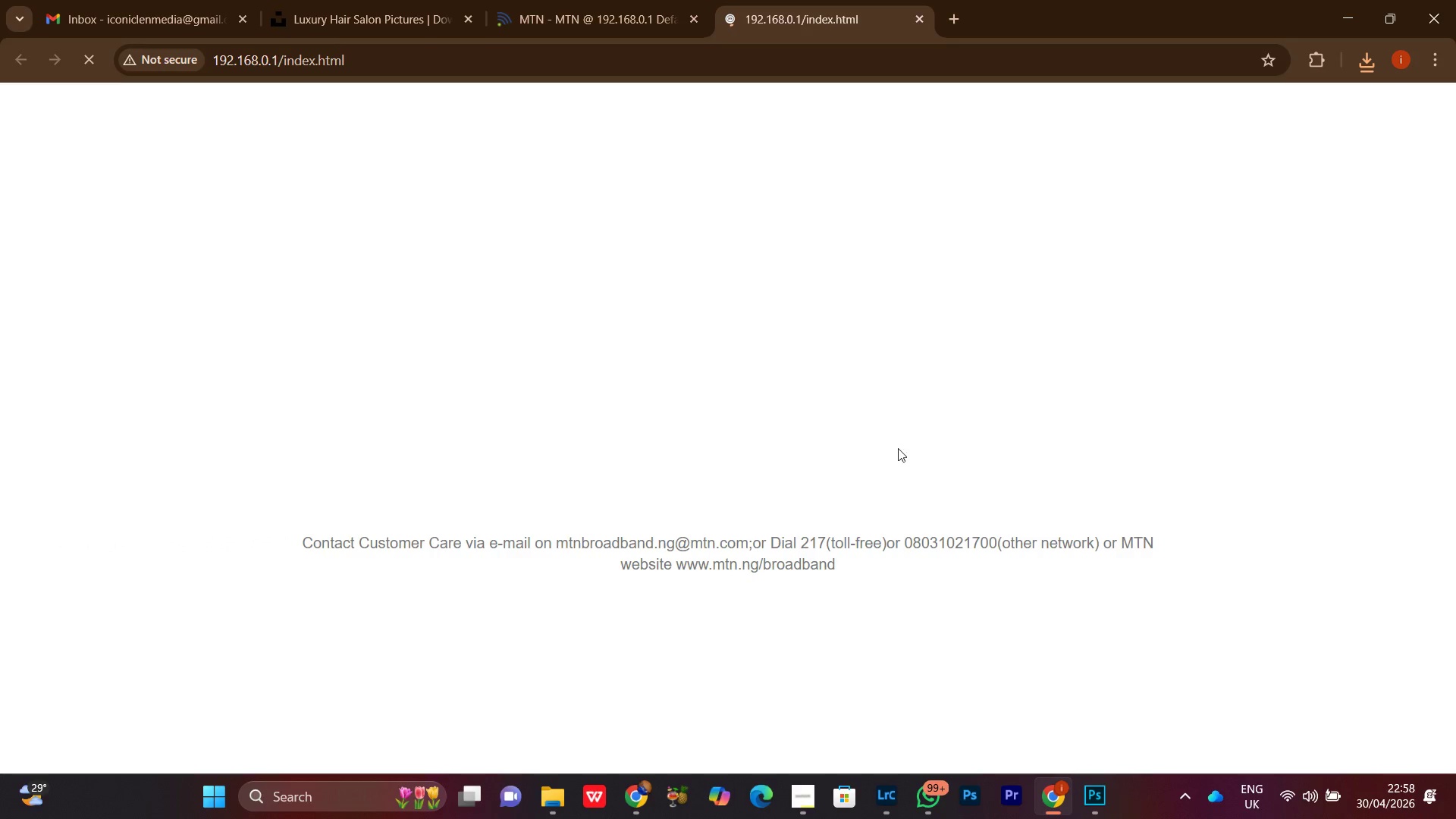 
left_click([726, 526])
 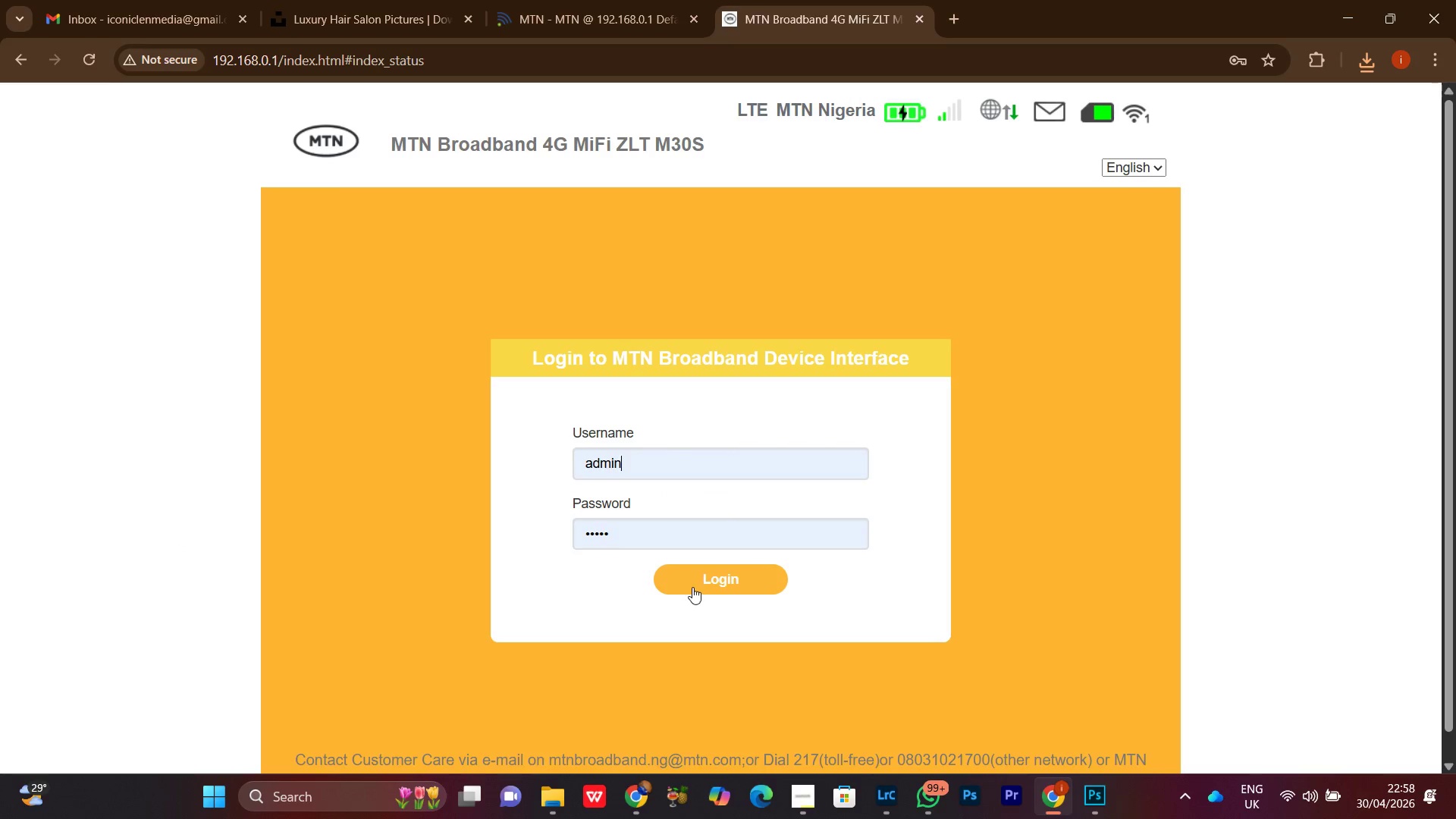 
left_click([692, 586])
 